 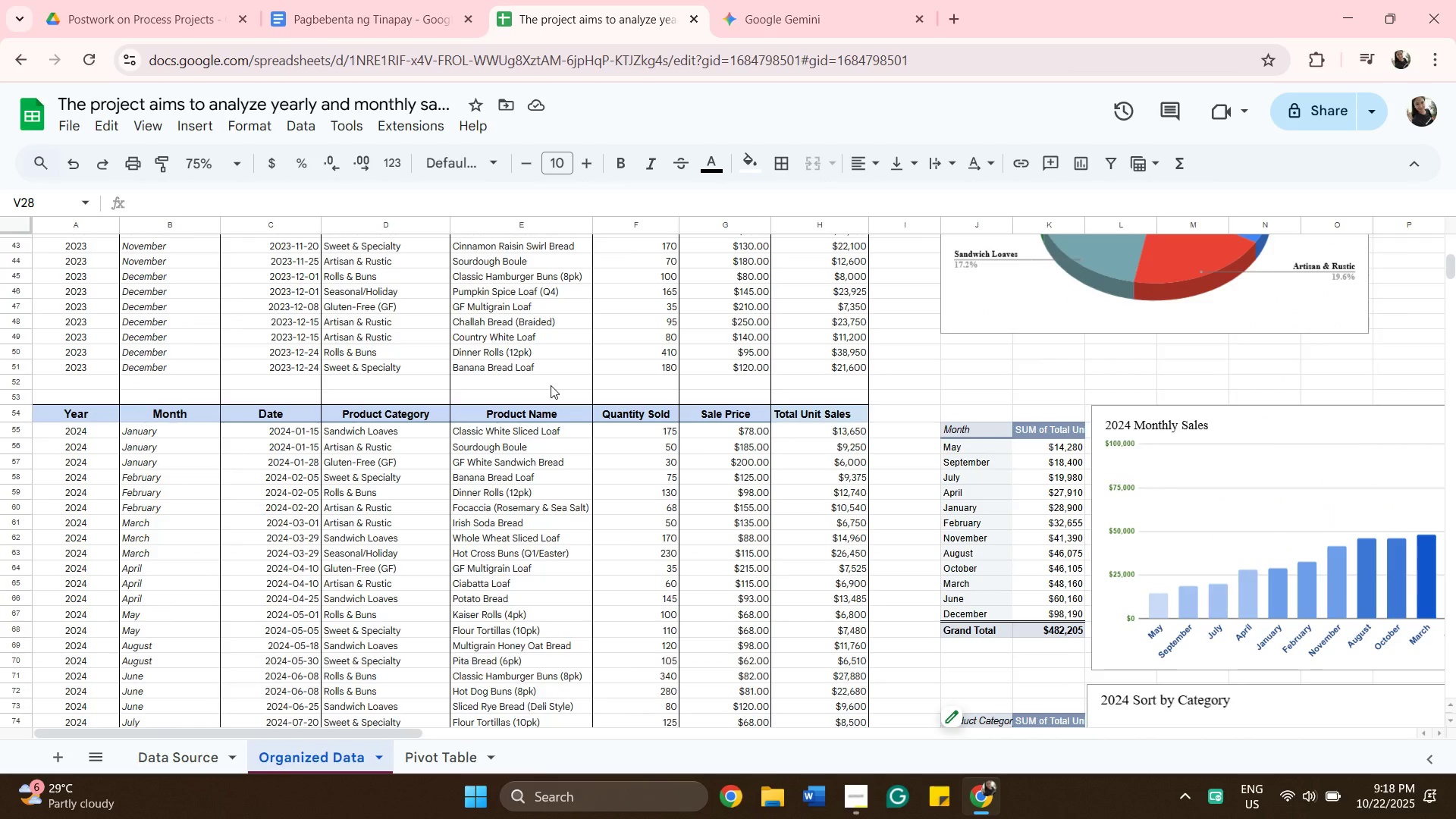 
scroll: coordinate [512, 473], scroll_direction: down, amount: 13.0
 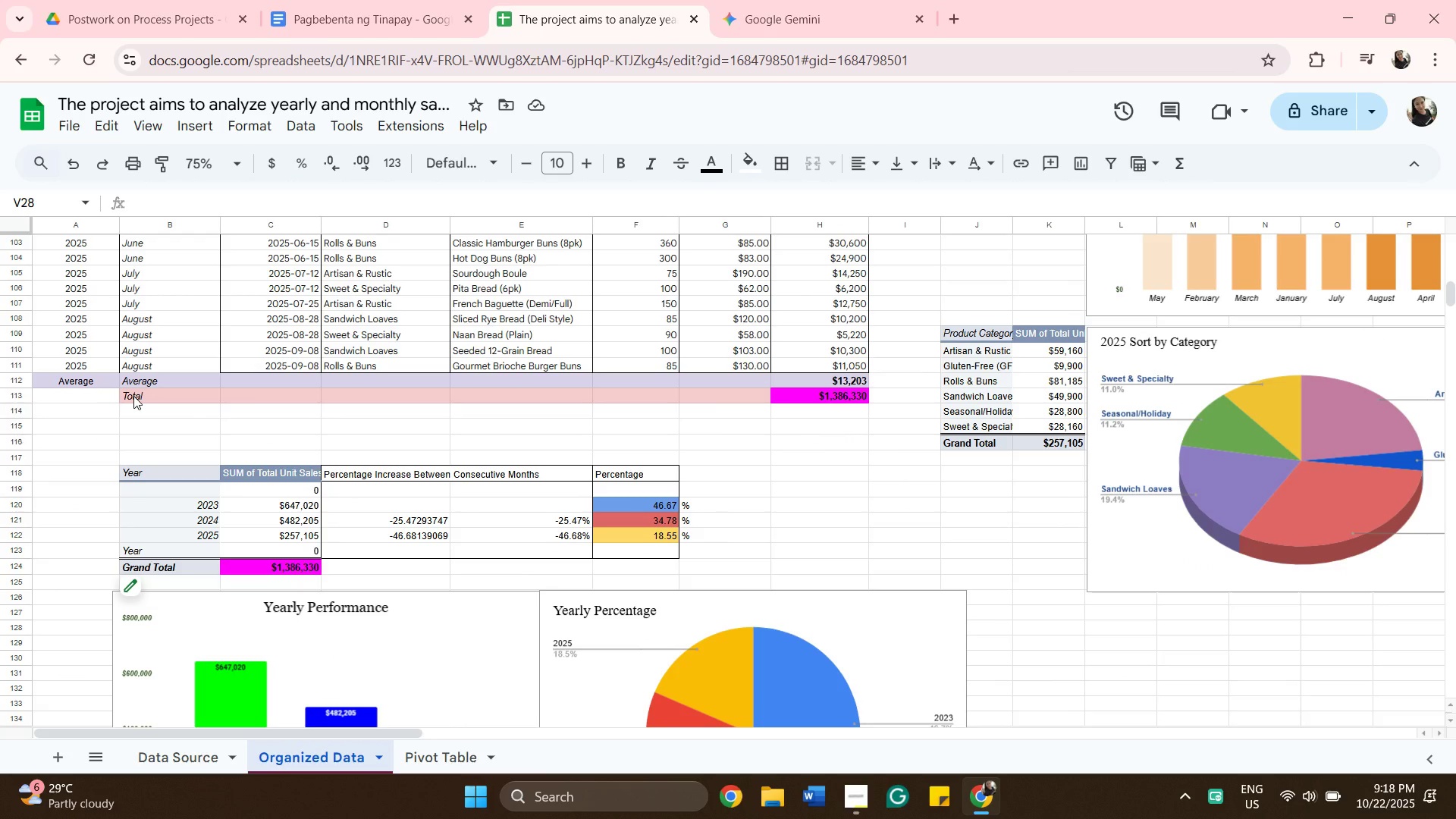 
left_click([133, 396])
 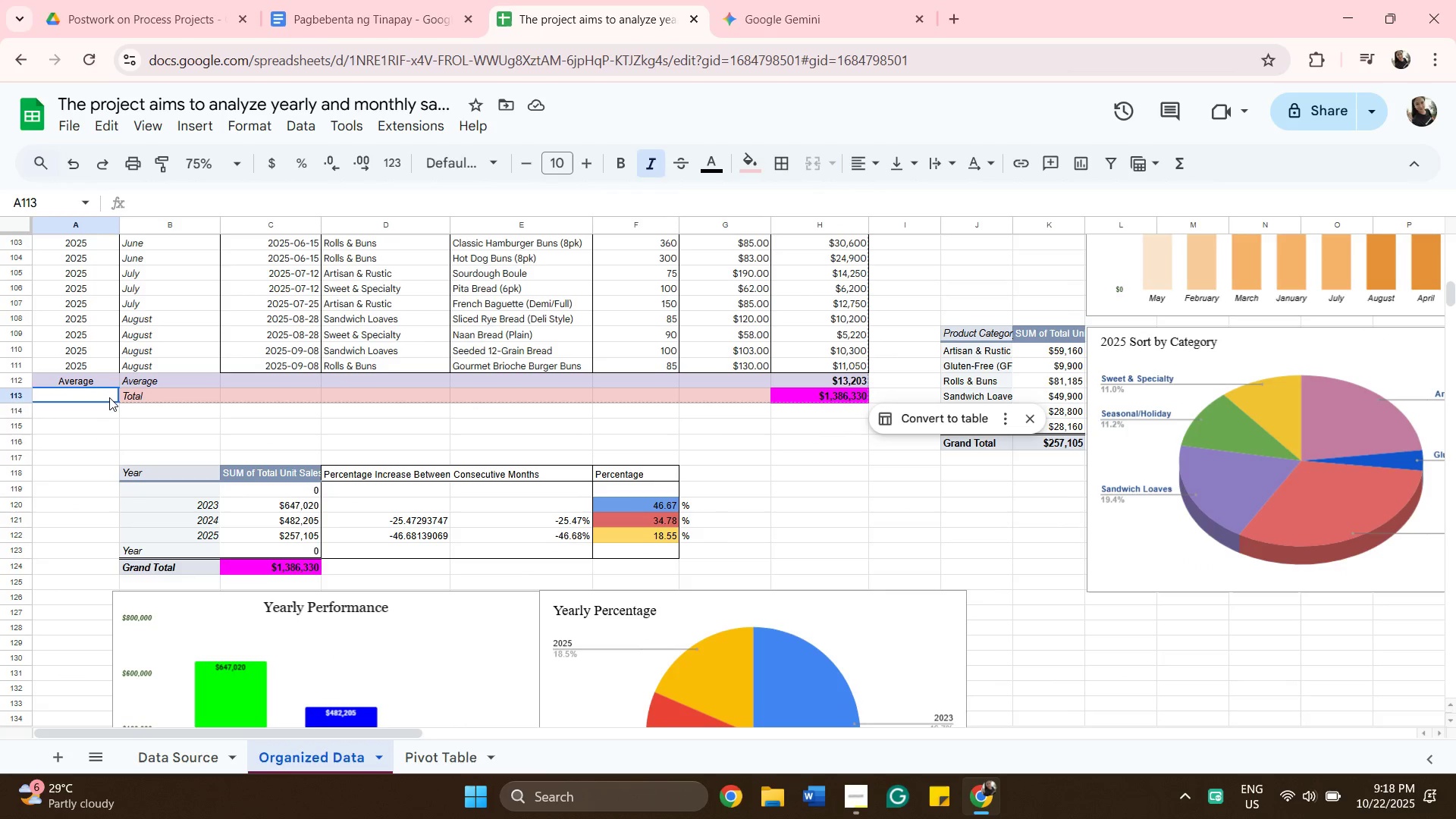 
left_click([109, 397])
 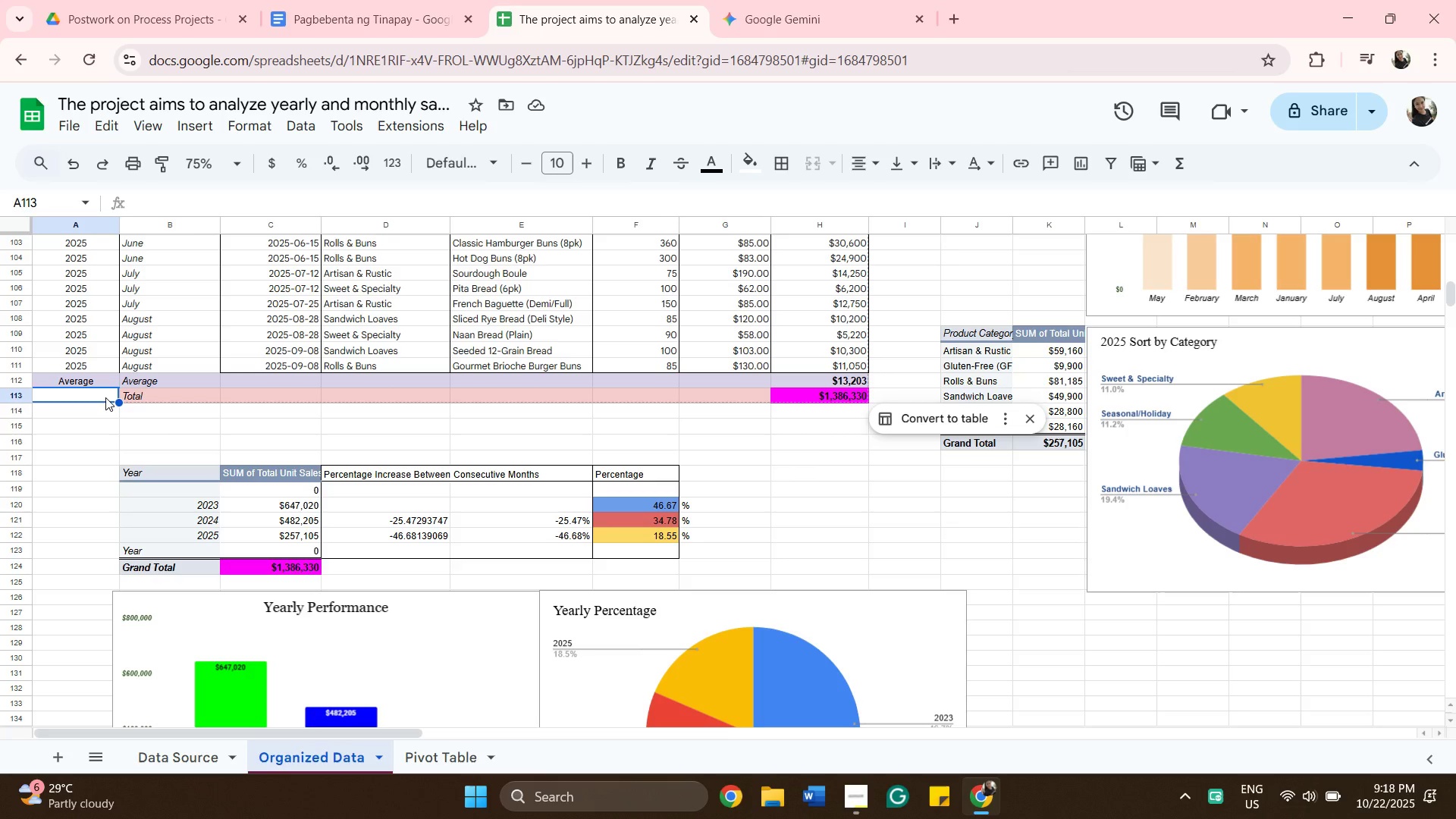 
type(total)
 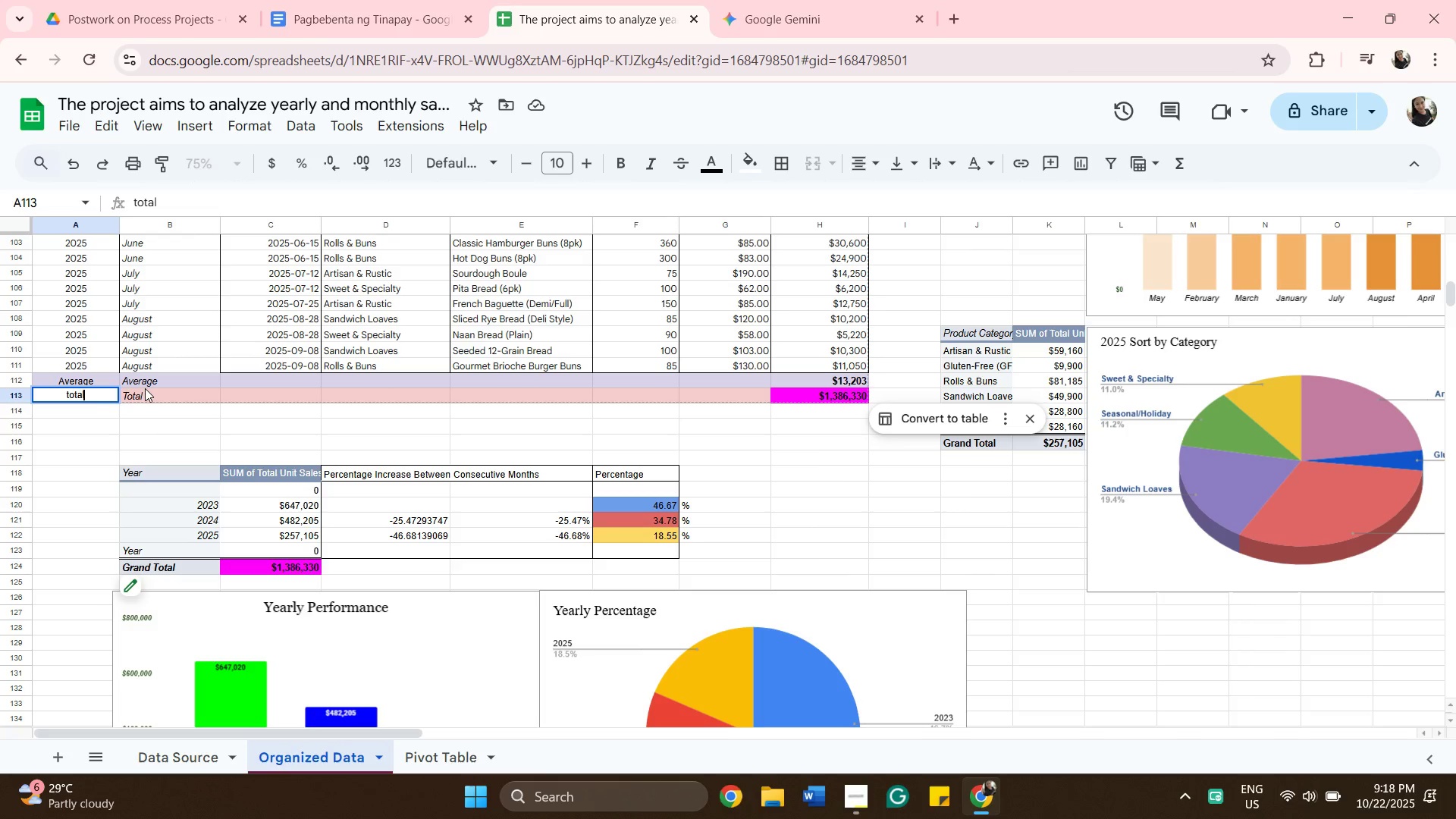 
left_click([144, 389])
 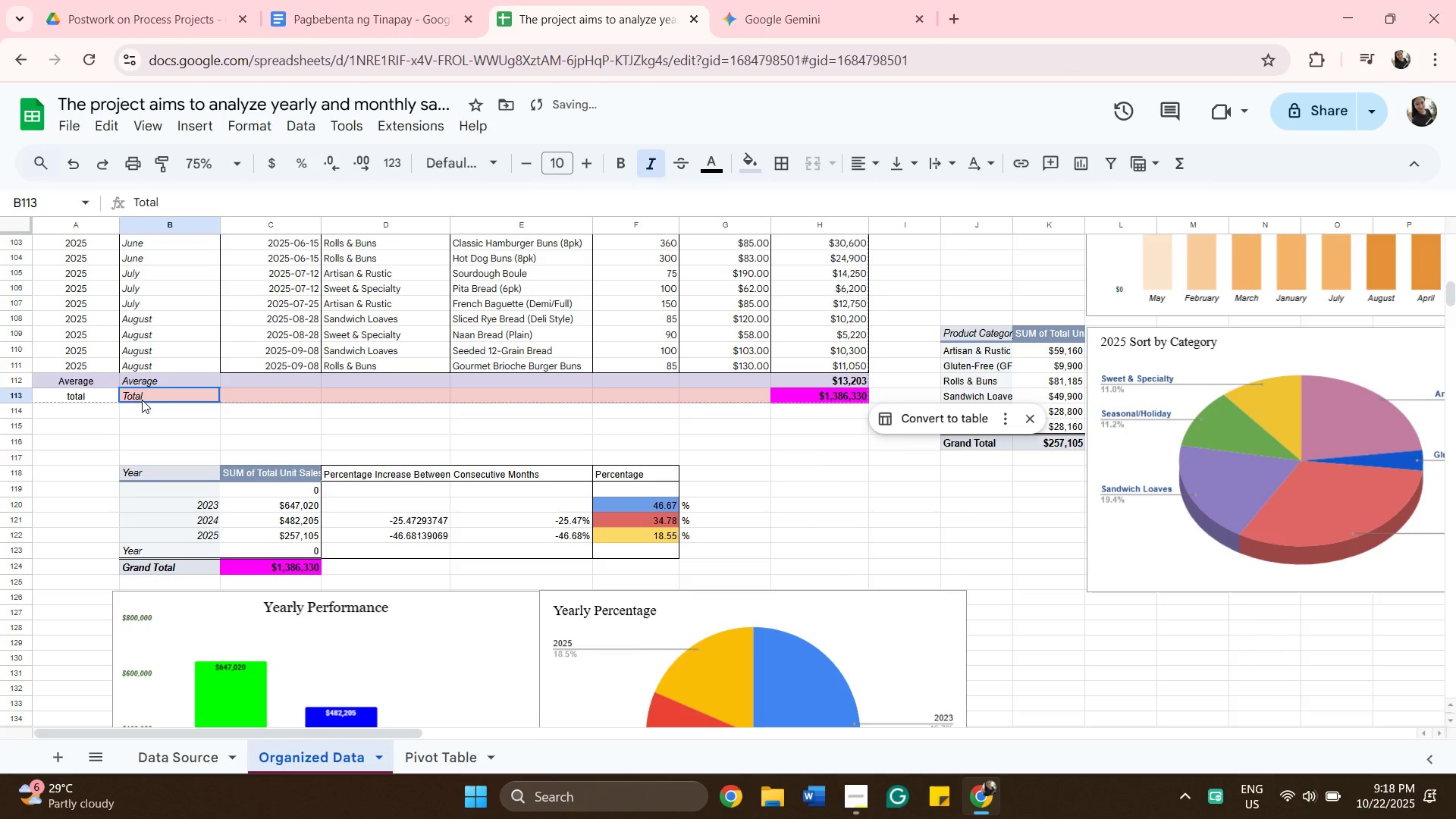 
left_click([142, 400])
 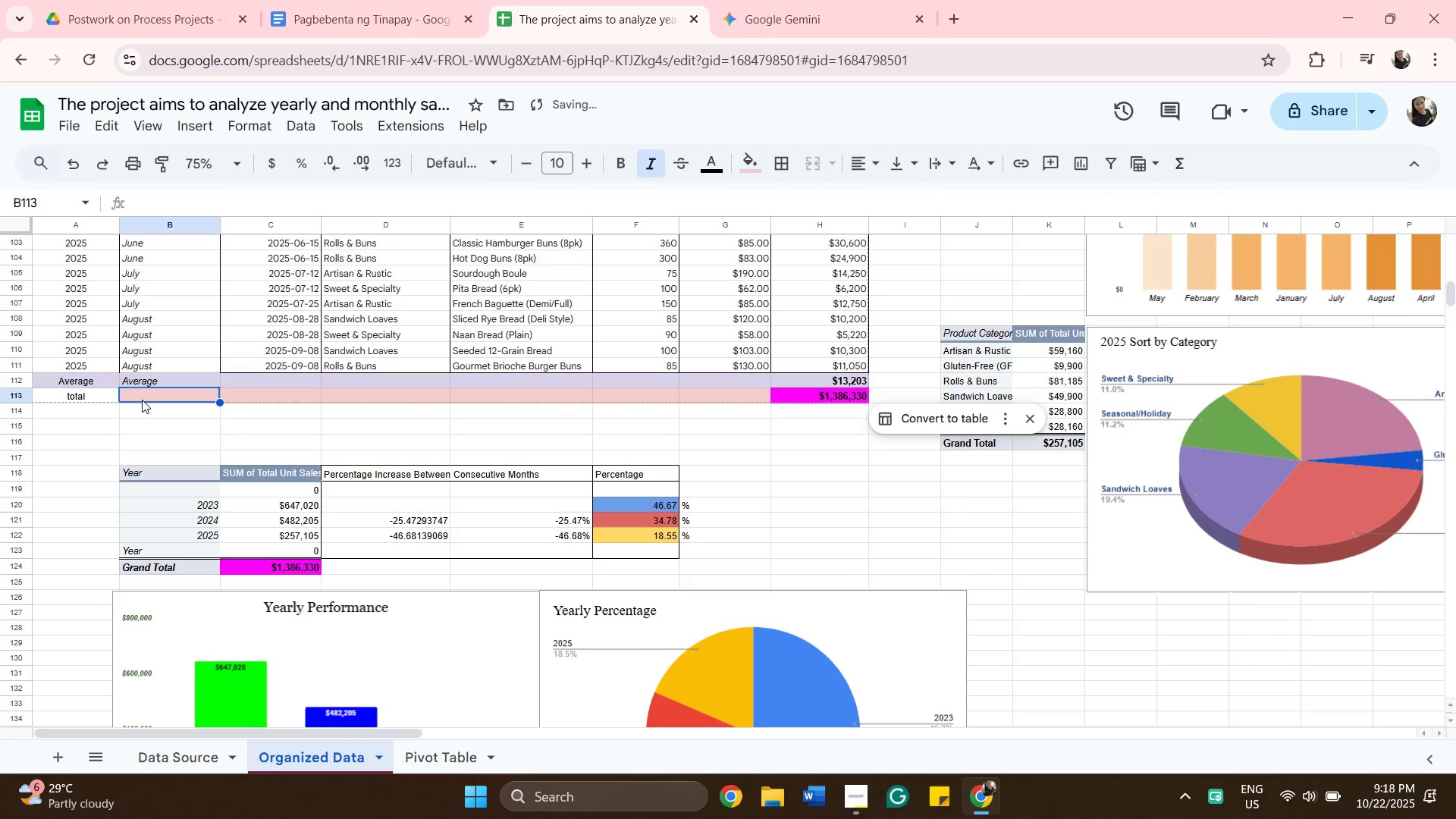 
key(Backspace)
 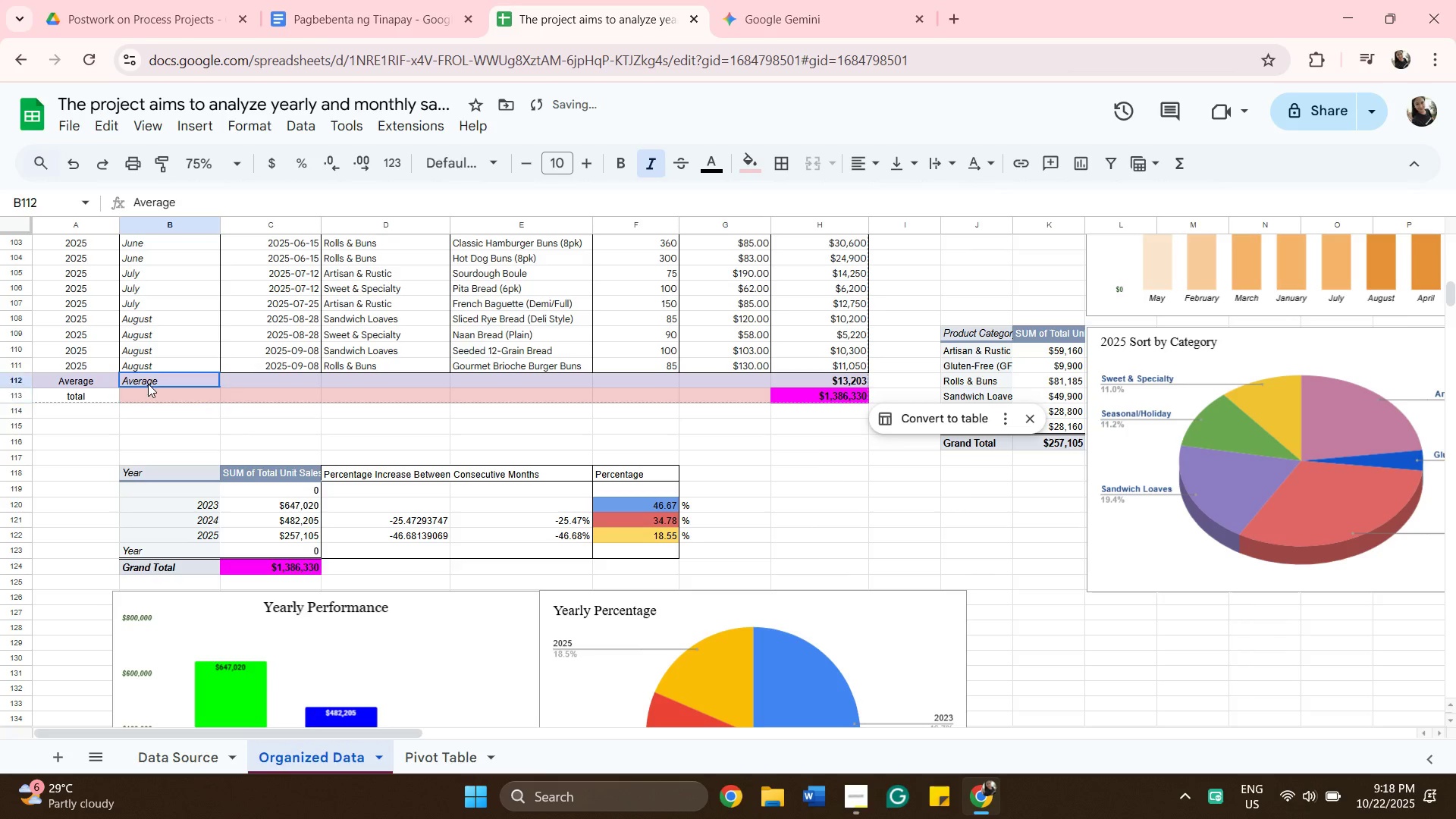 
left_click([148, 384])
 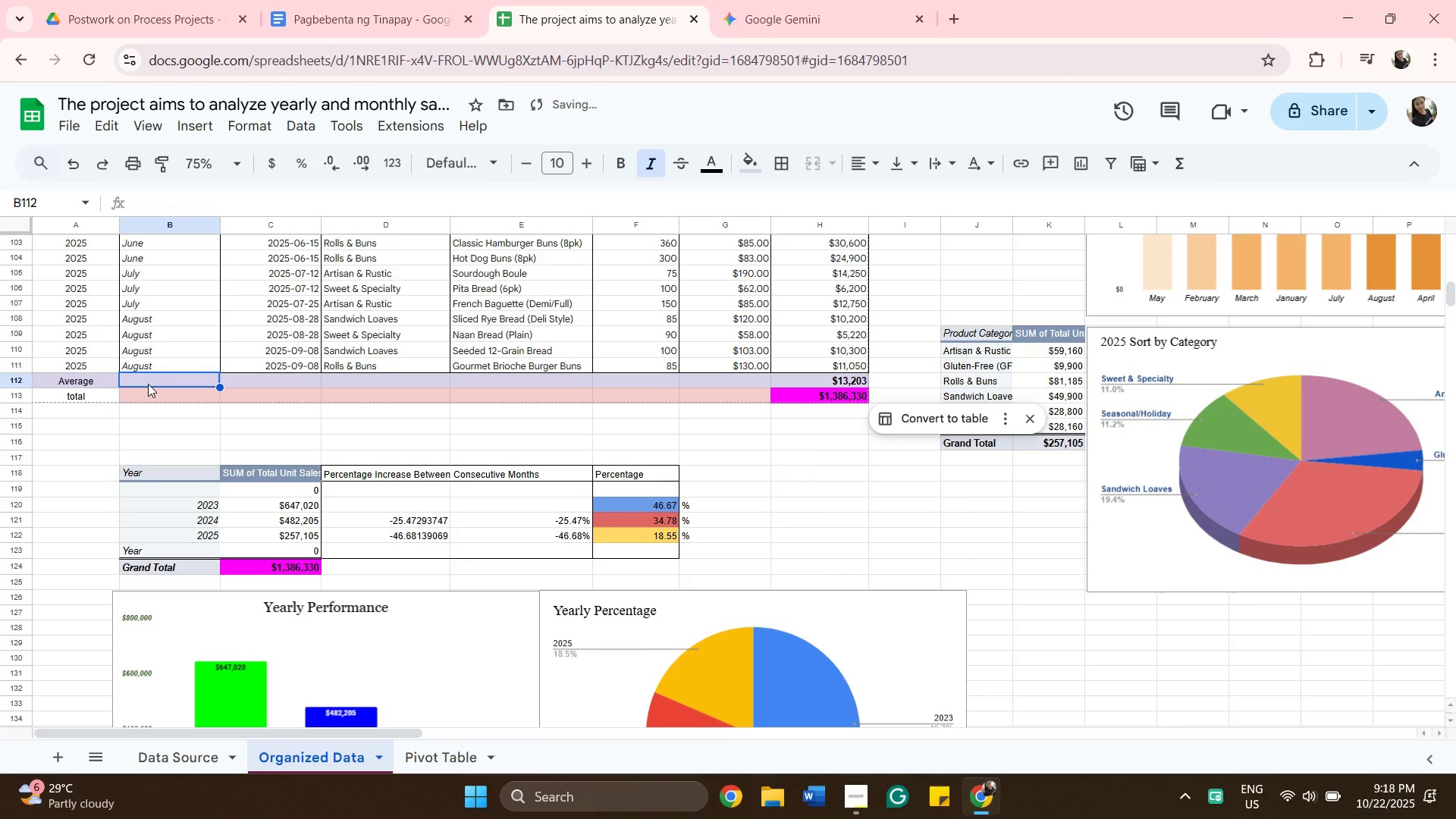 
key(Backspace)
 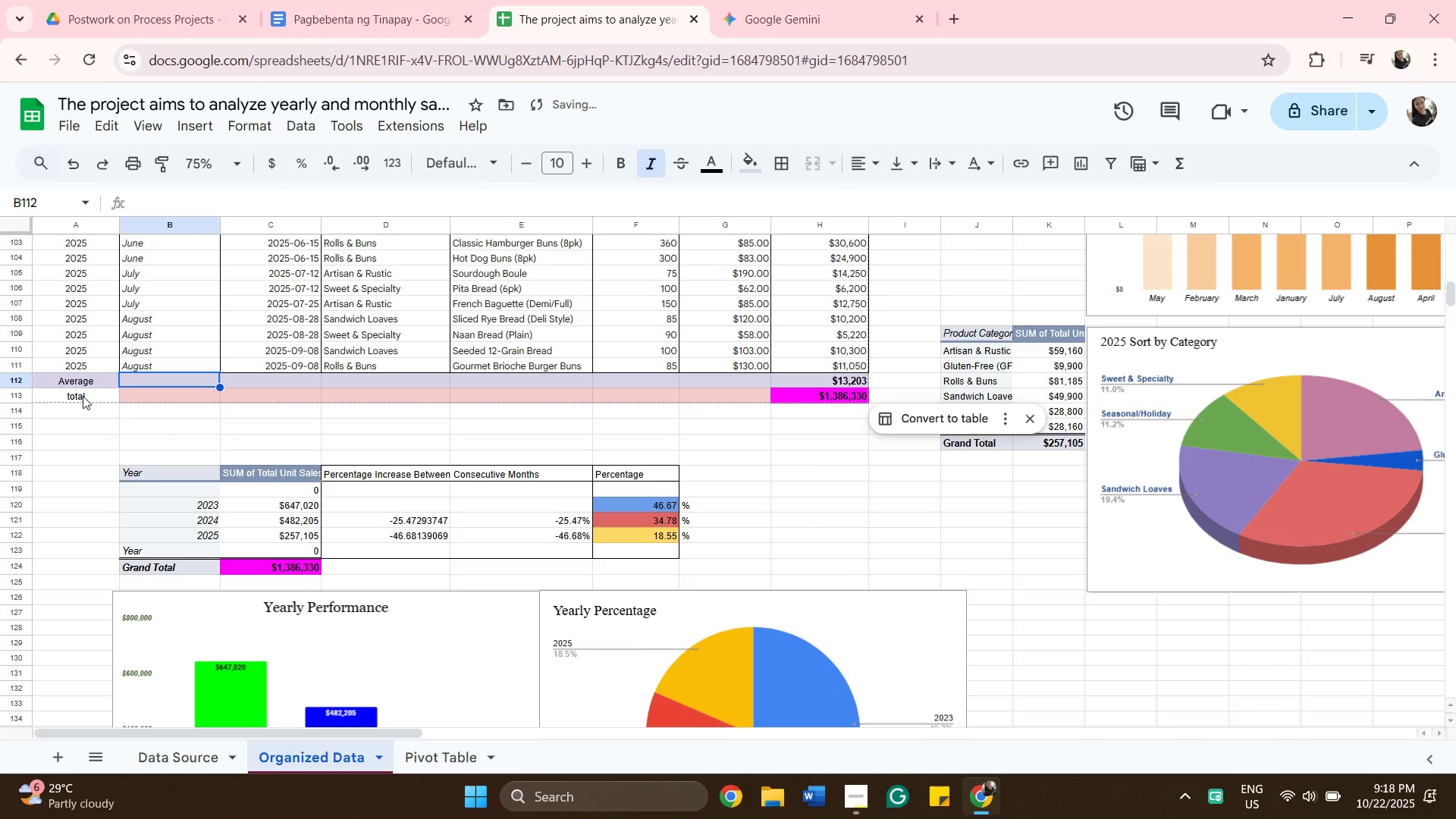 
left_click([83, 396])
 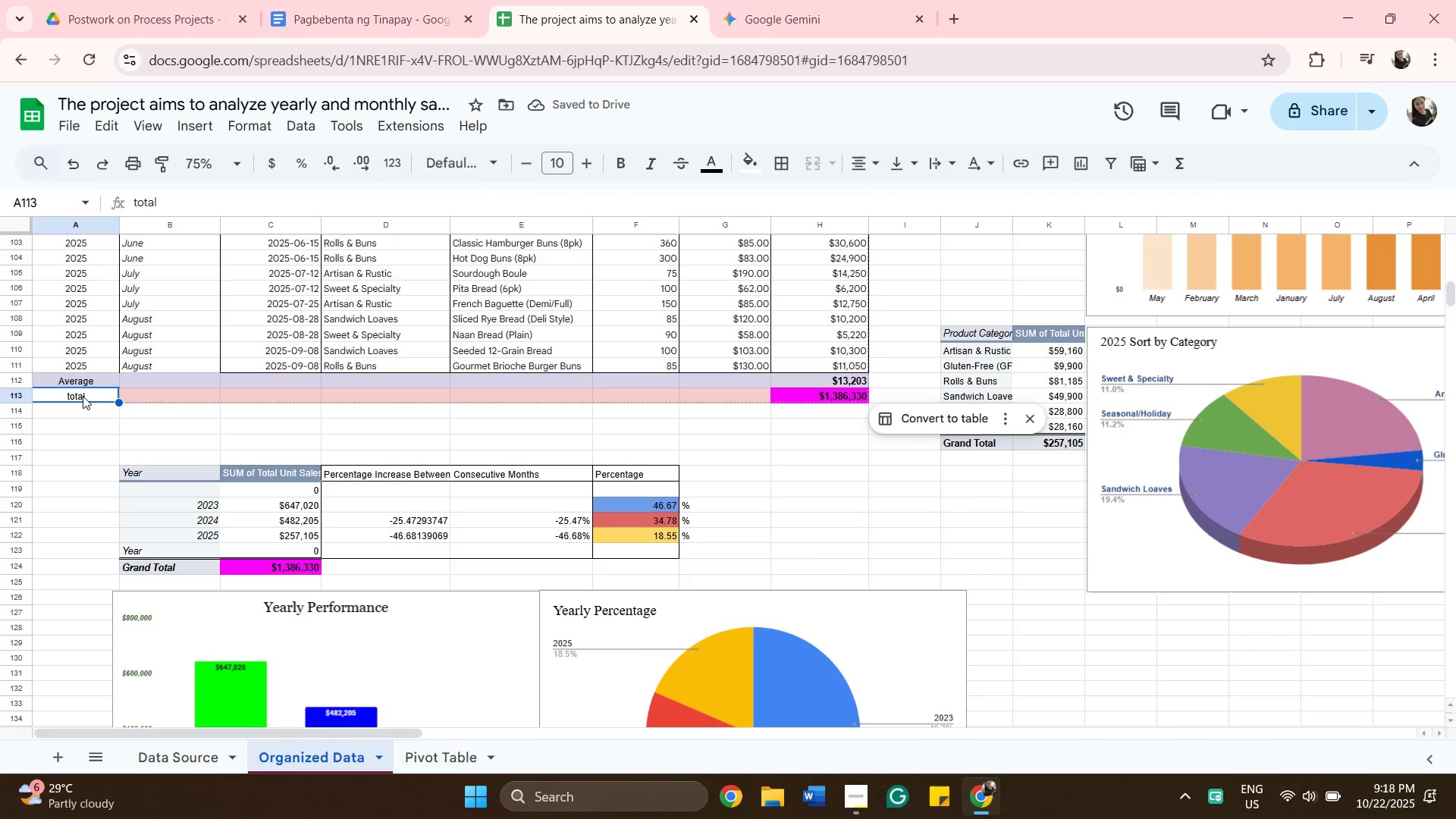 
key(Backspace)
type(Total)
 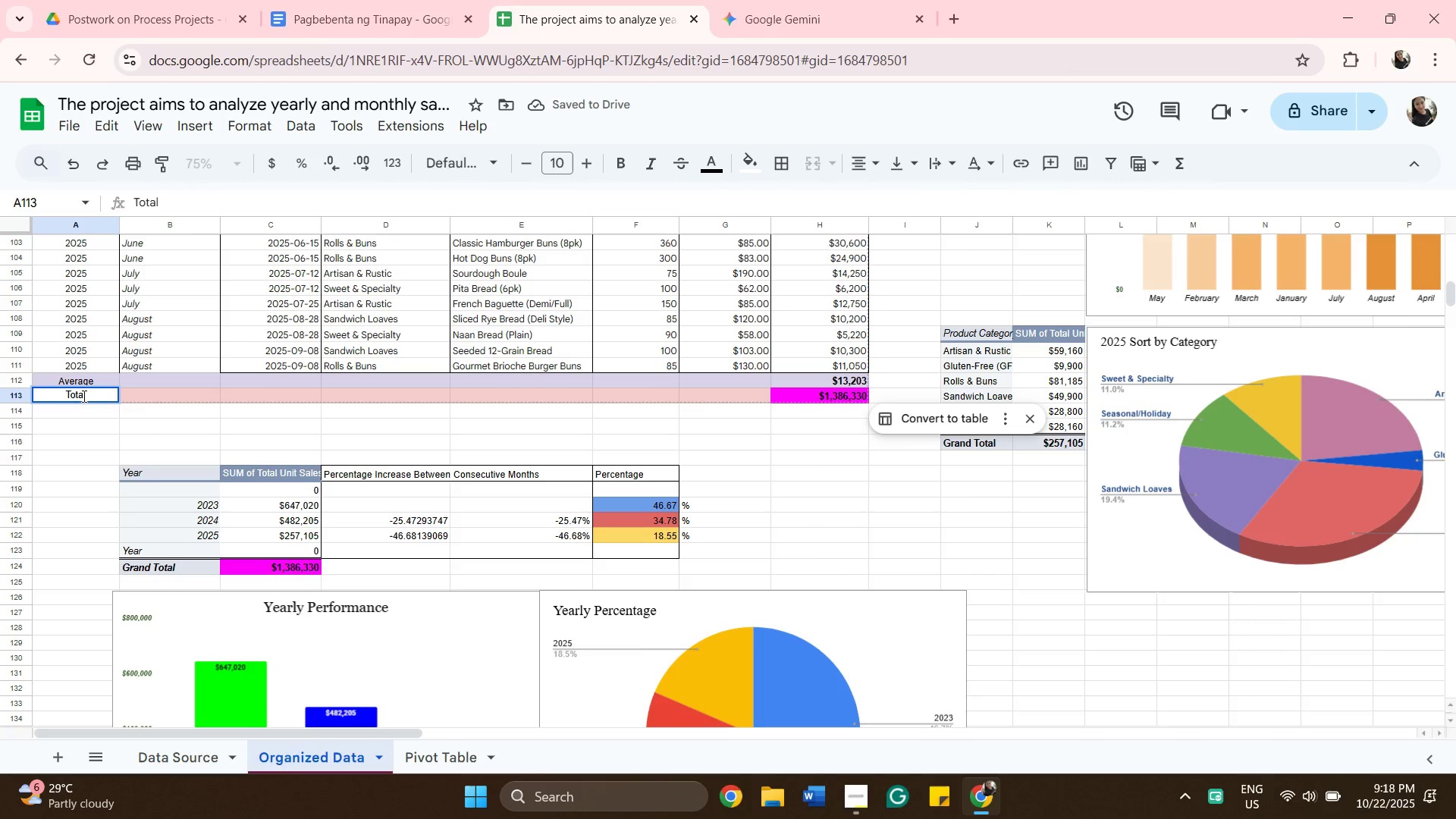 
left_click([508, 391])
 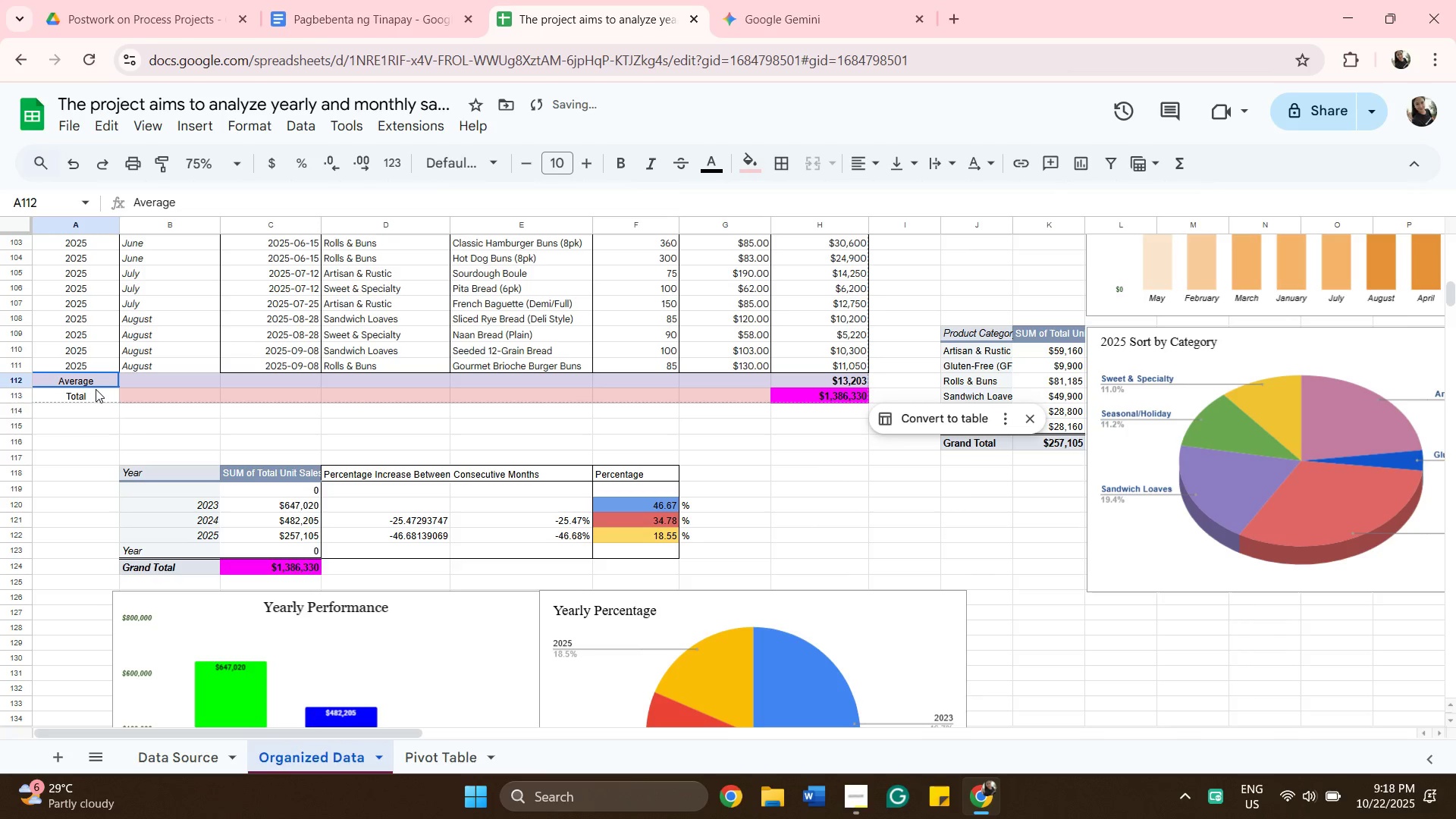 
left_click([96, 389])
 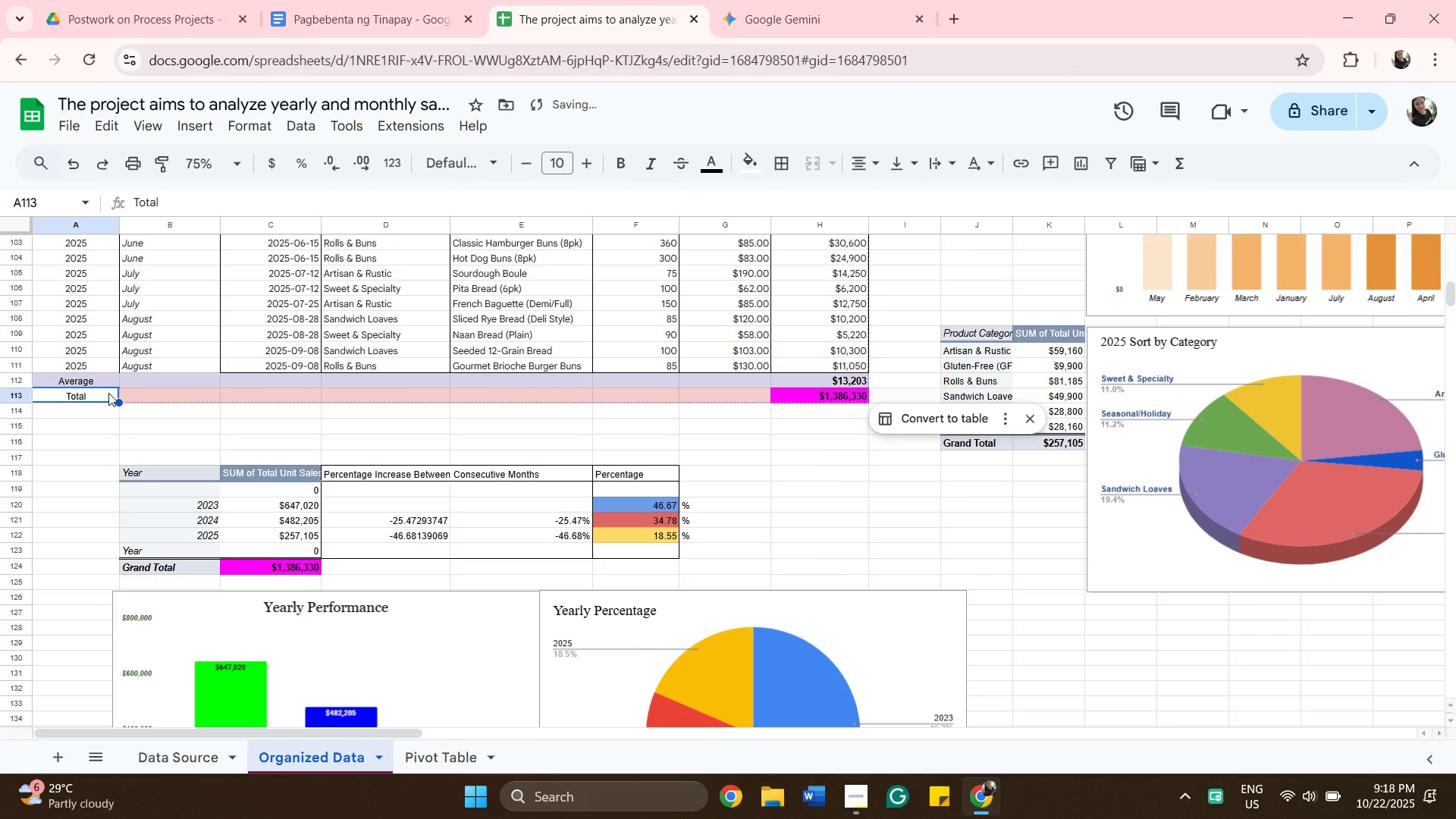 
left_click([105, 393])
 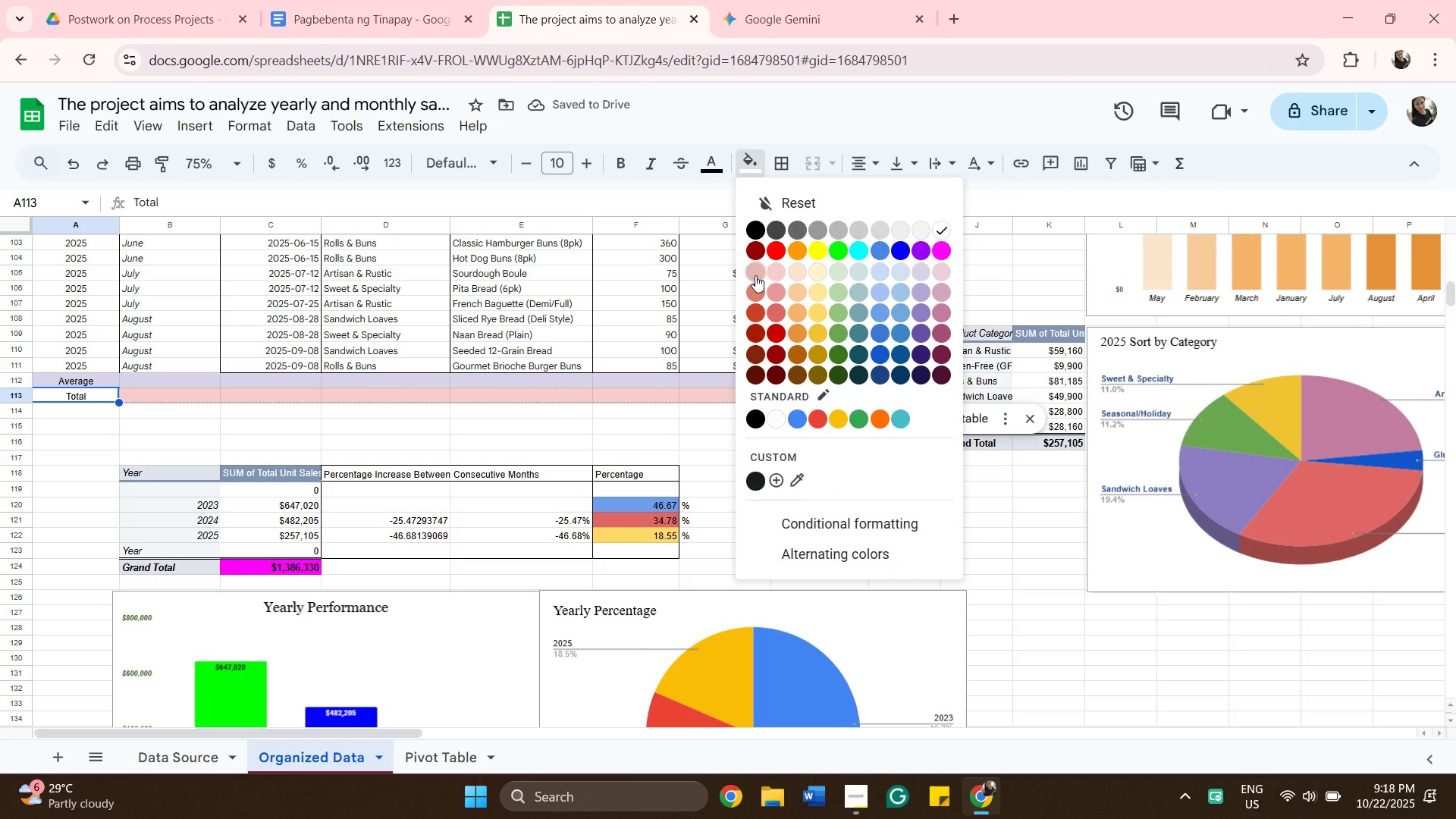 
left_click([747, 271])
 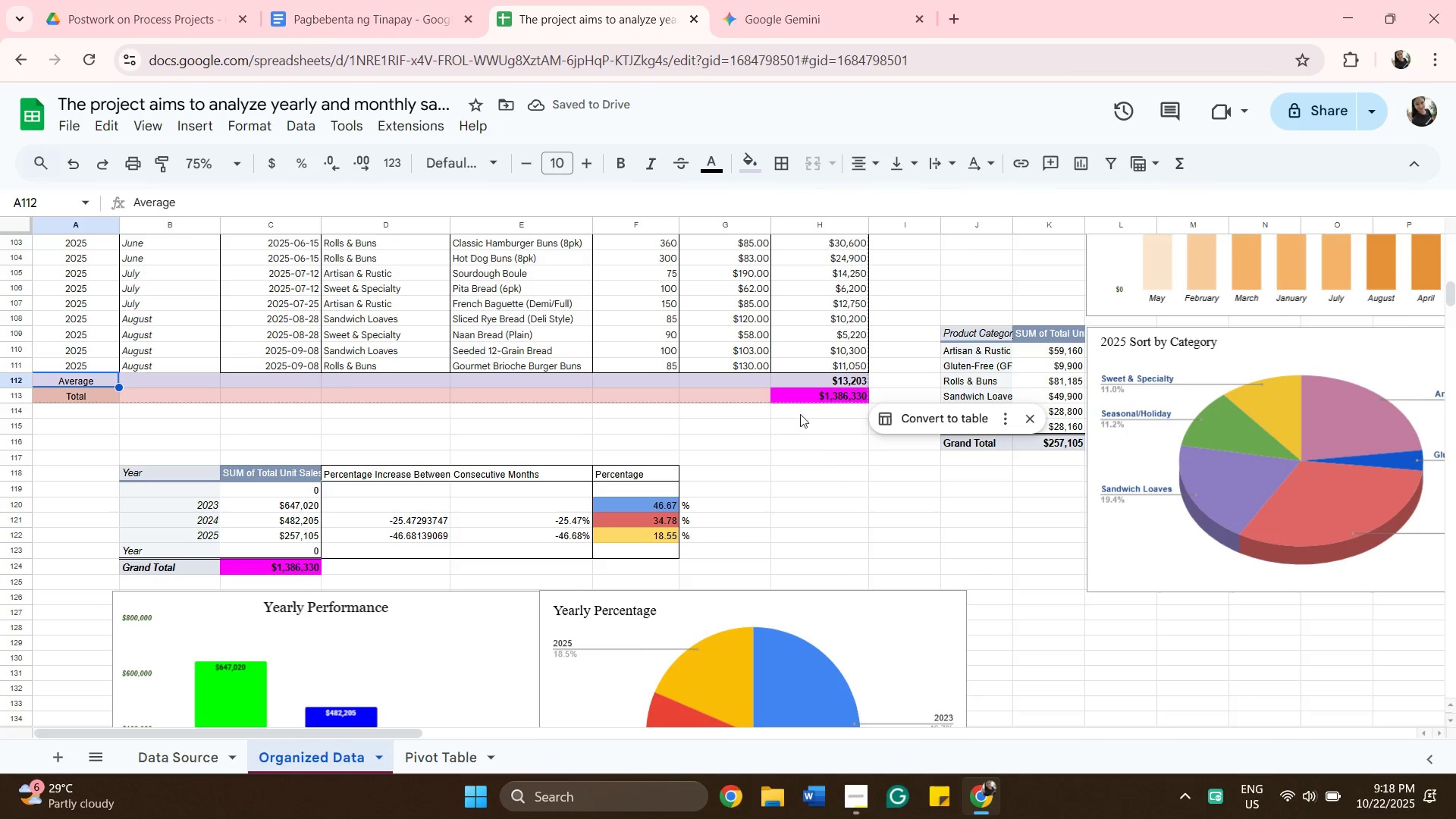 
wait(6.78)
 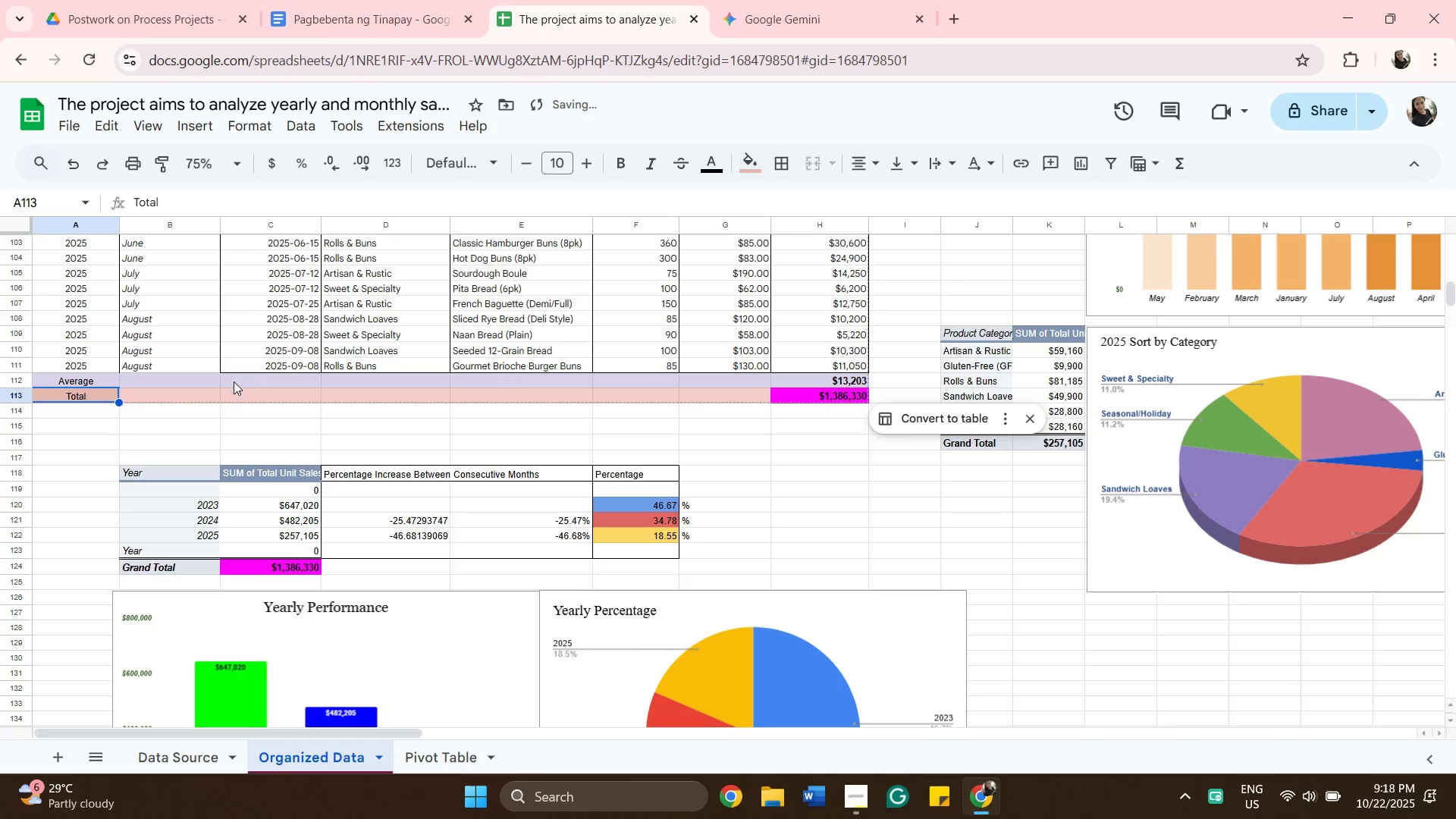 
hold_key(key=ShiftLeft, duration=0.56)
left_click([824, 399])
 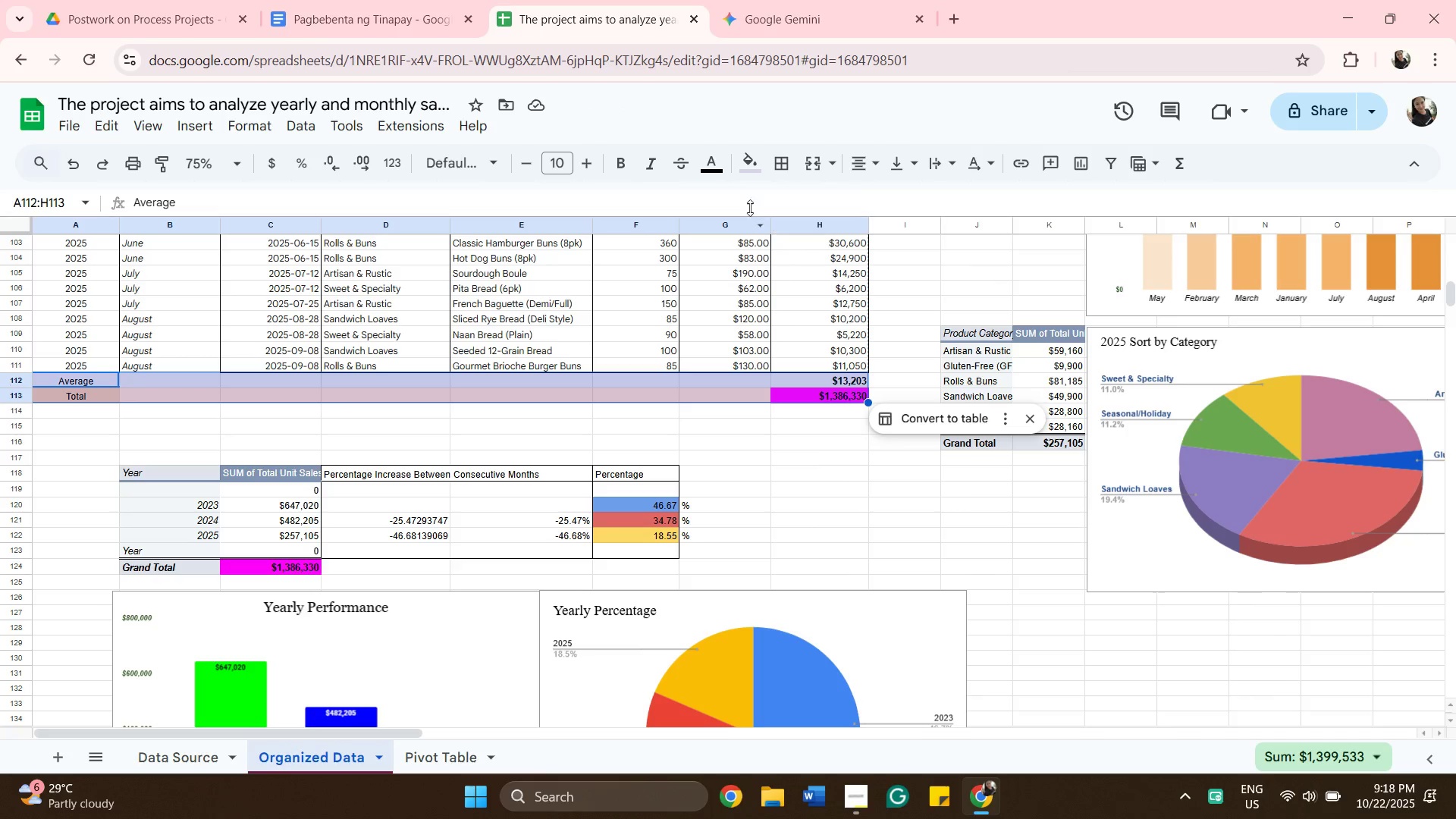 
mouse_move([744, 169])
 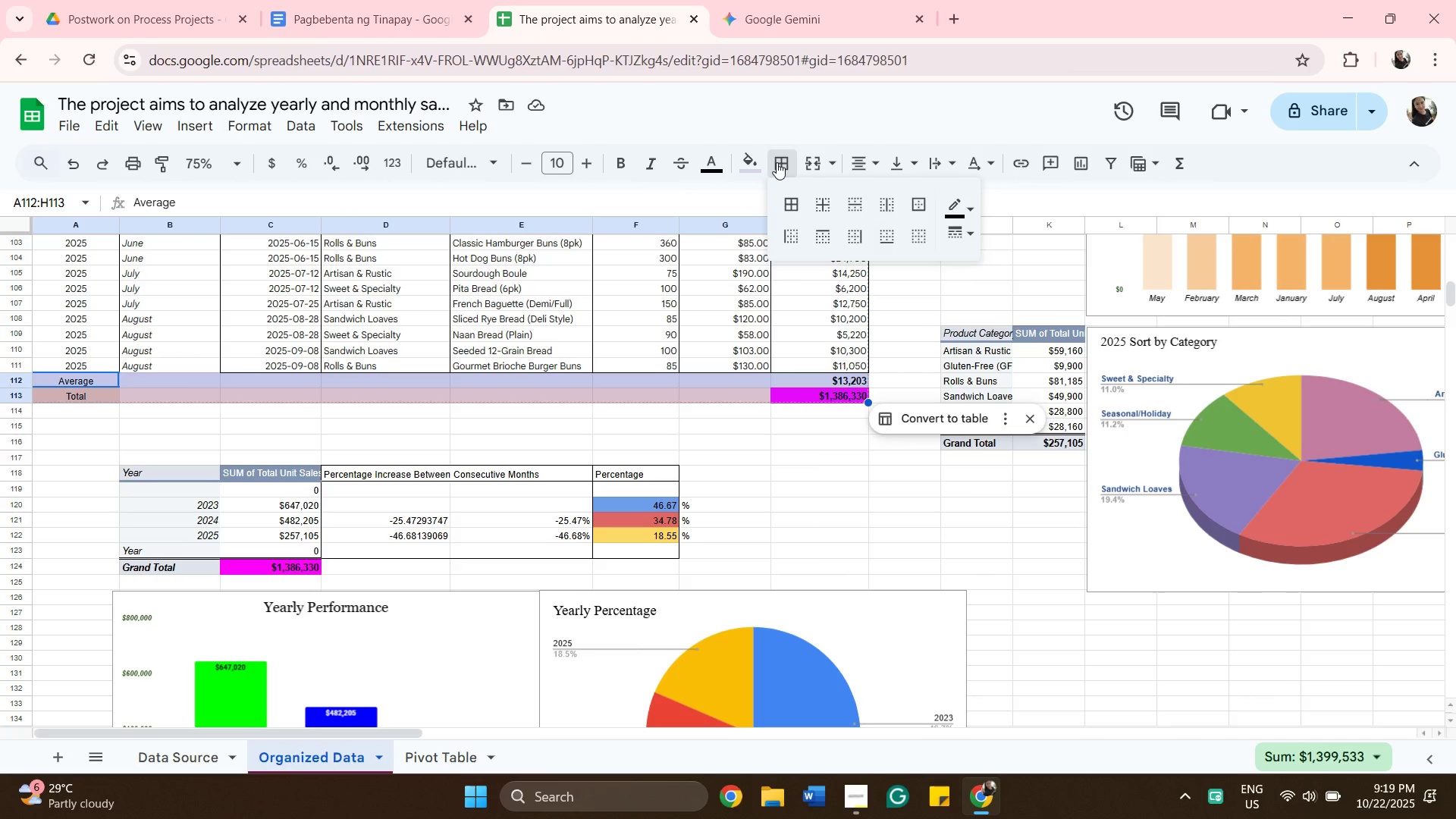 
left_click([777, 162])
 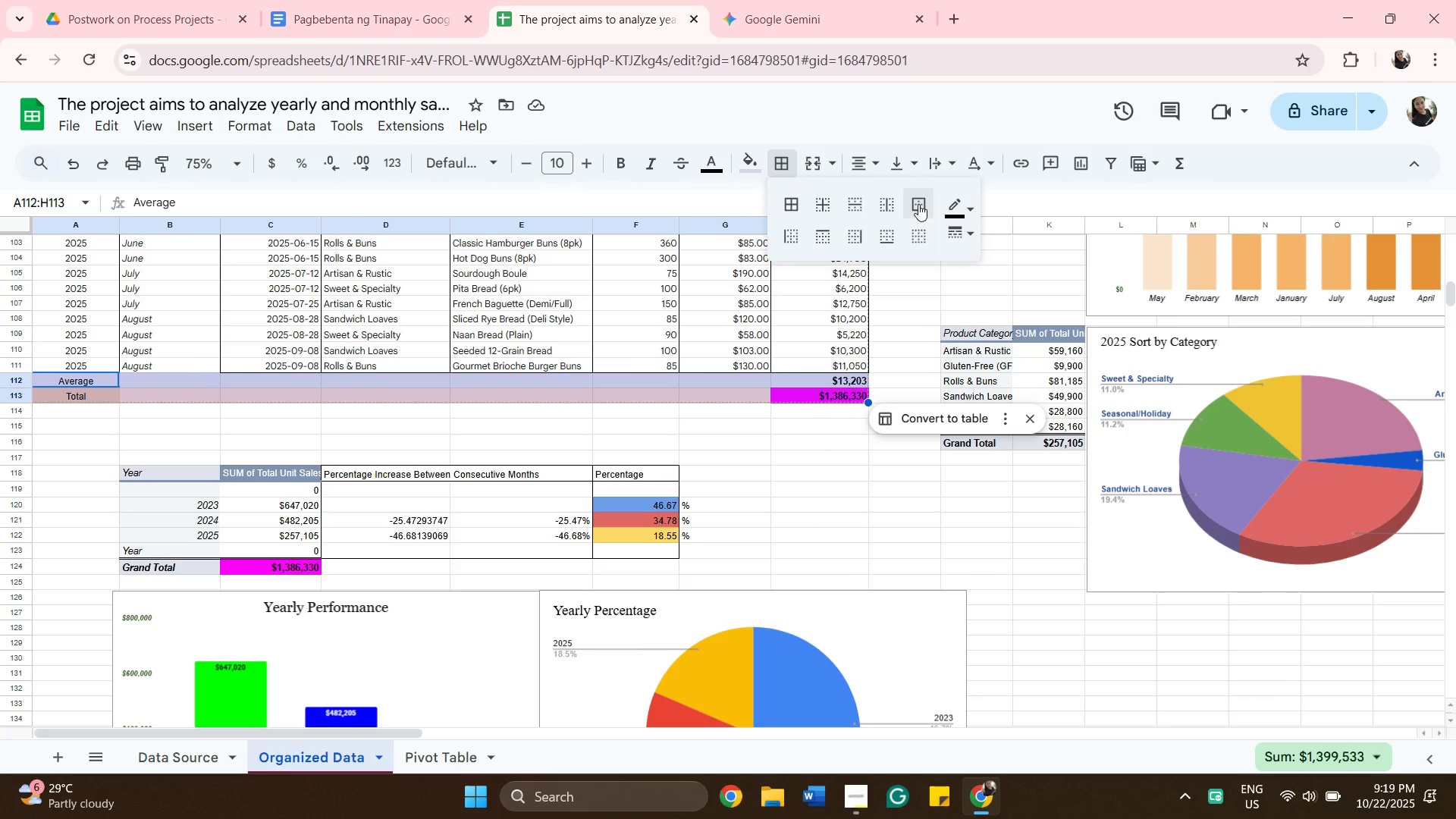 
left_click([918, 204])
 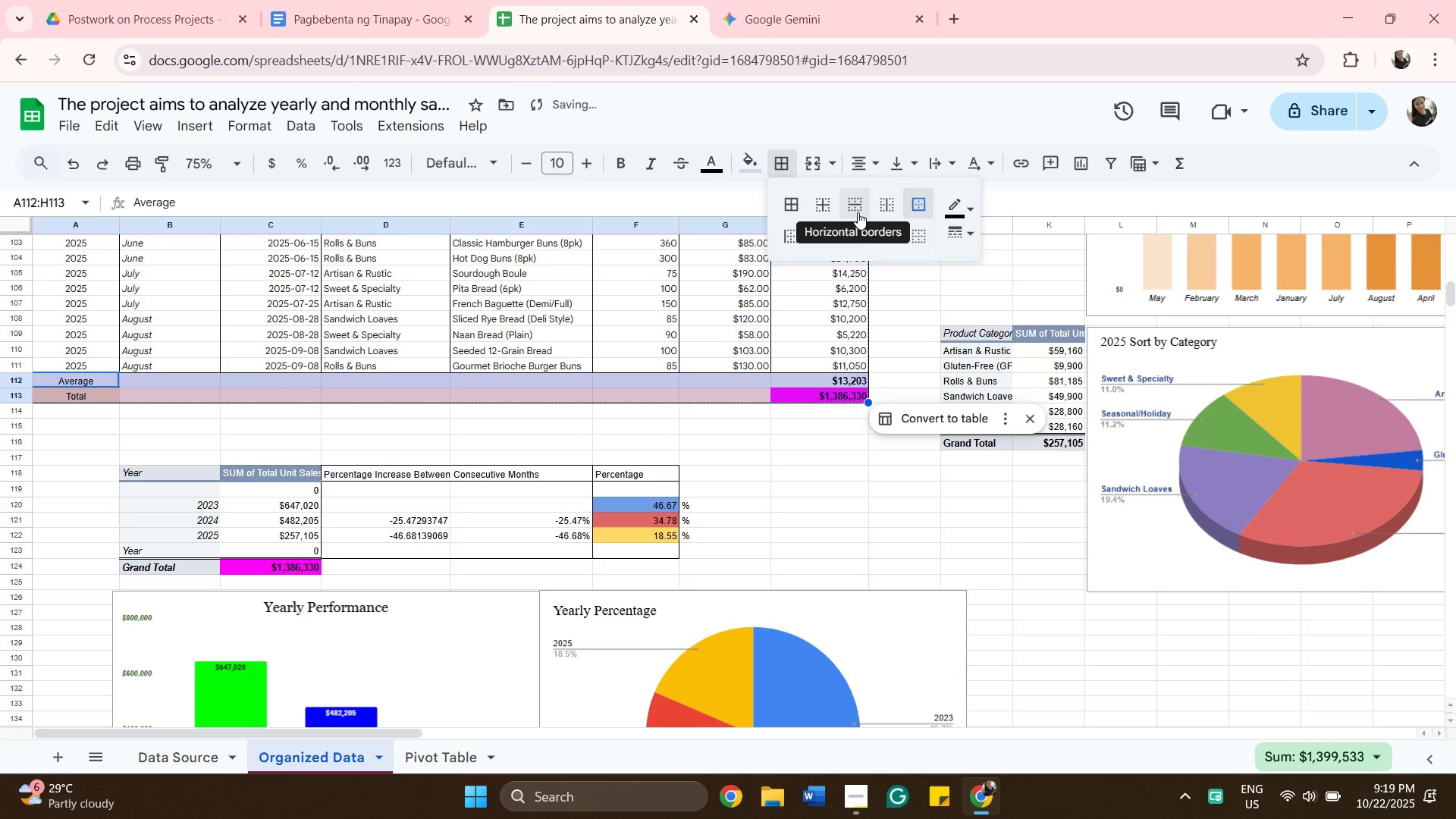 
left_click([858, 212])
 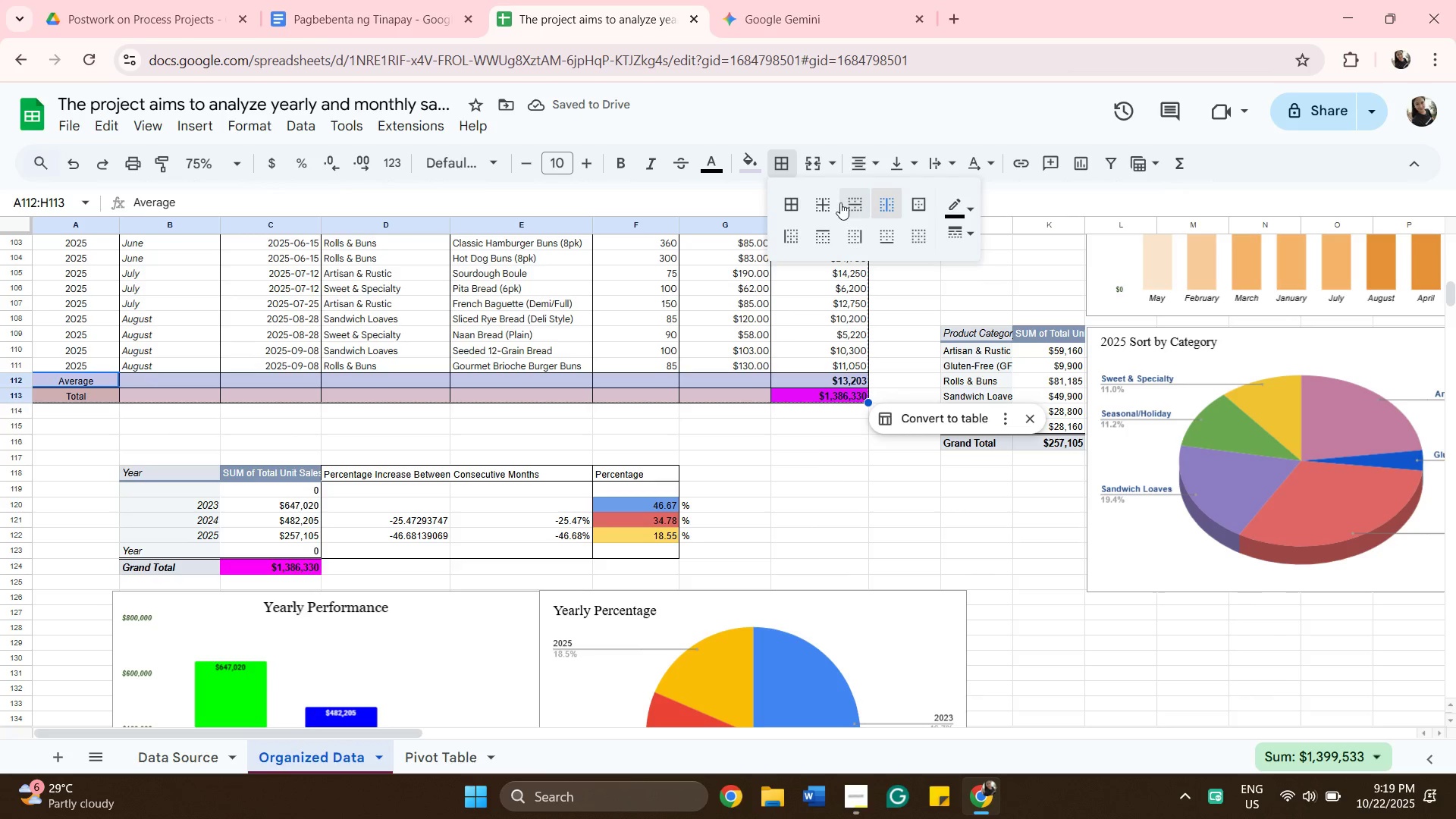 
wait(6.74)
 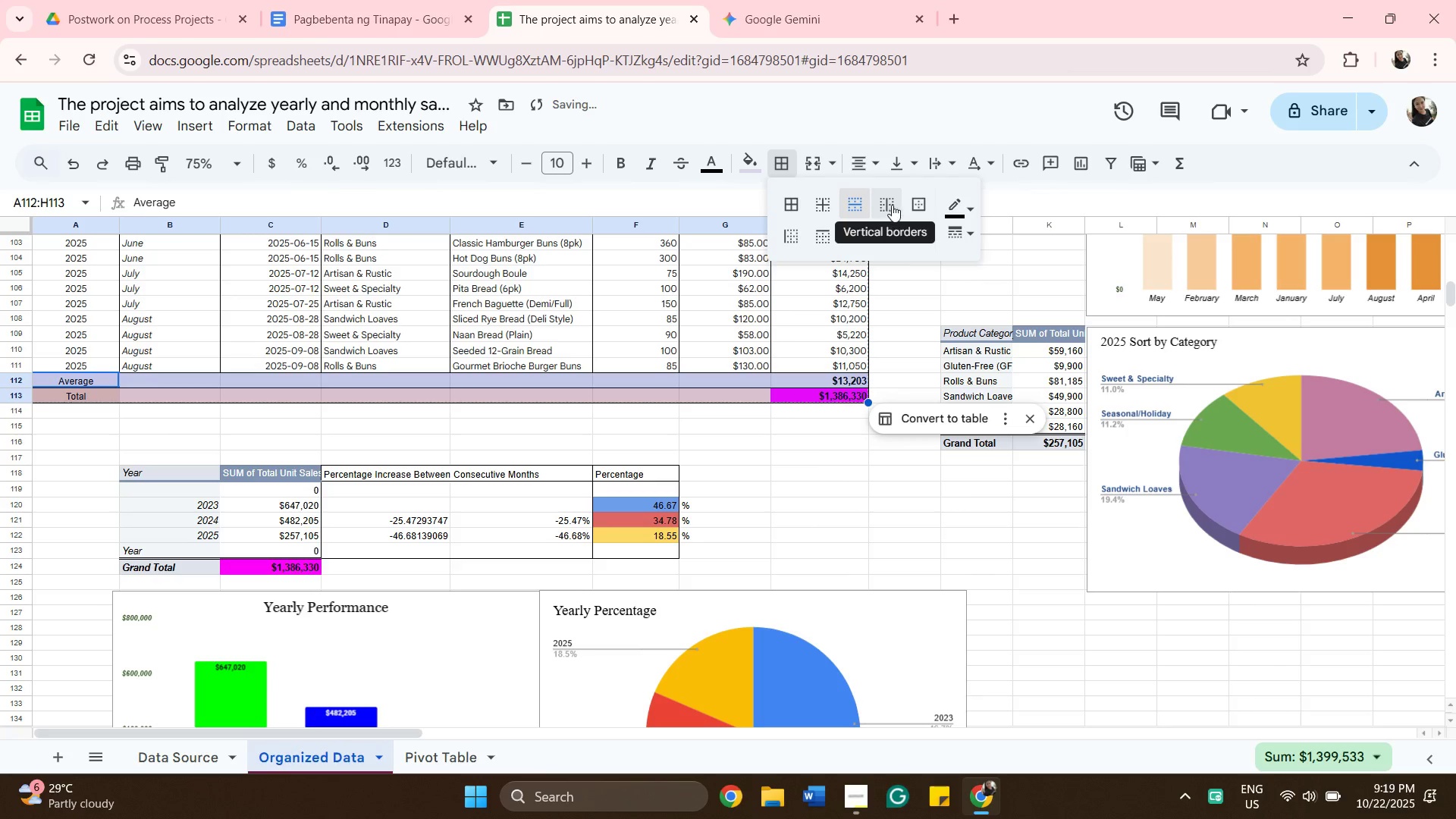 
left_click([921, 246])
 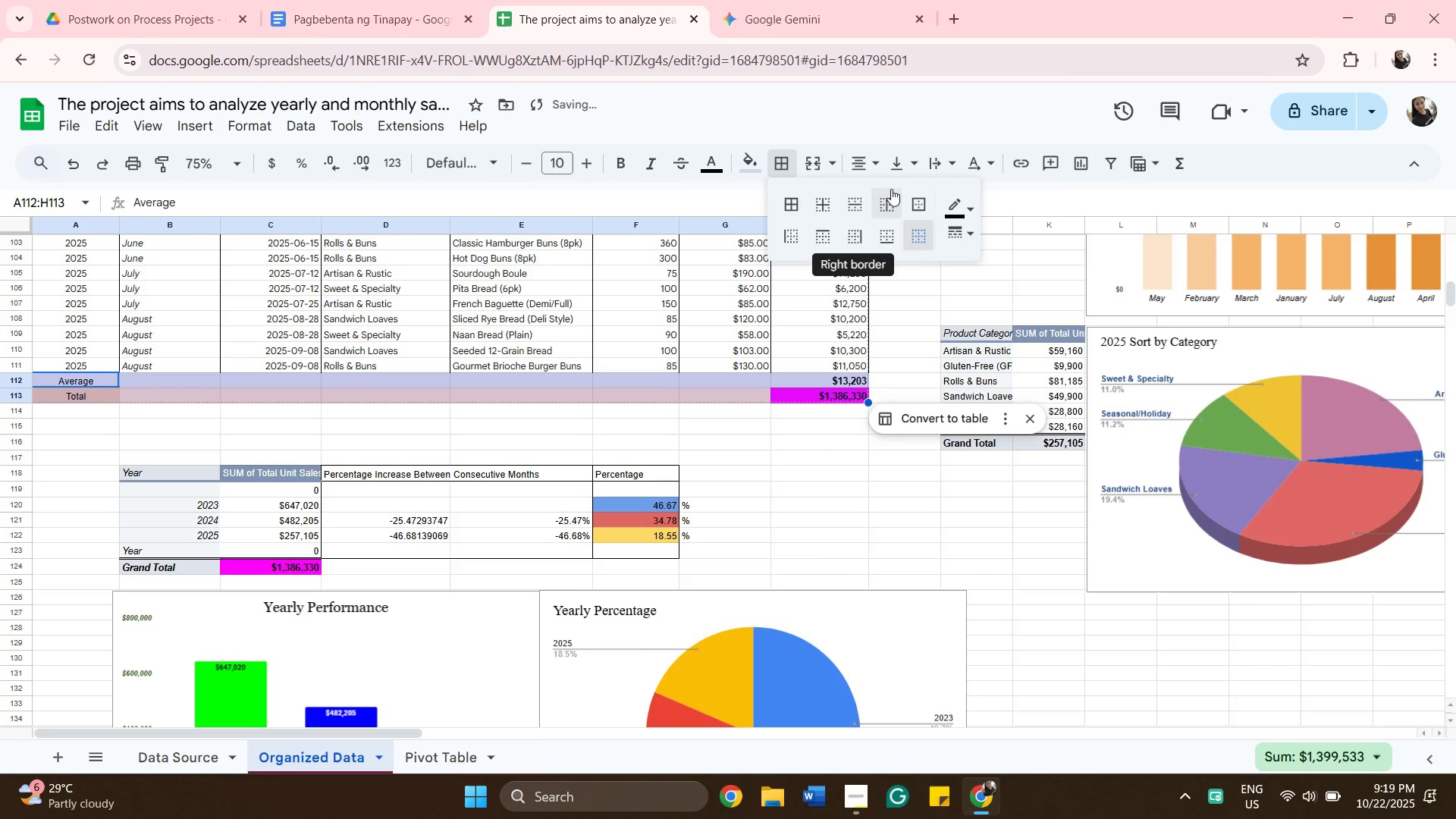 
left_click_drag(start_coordinate=[913, 204], to_coordinate=[927, 202])
 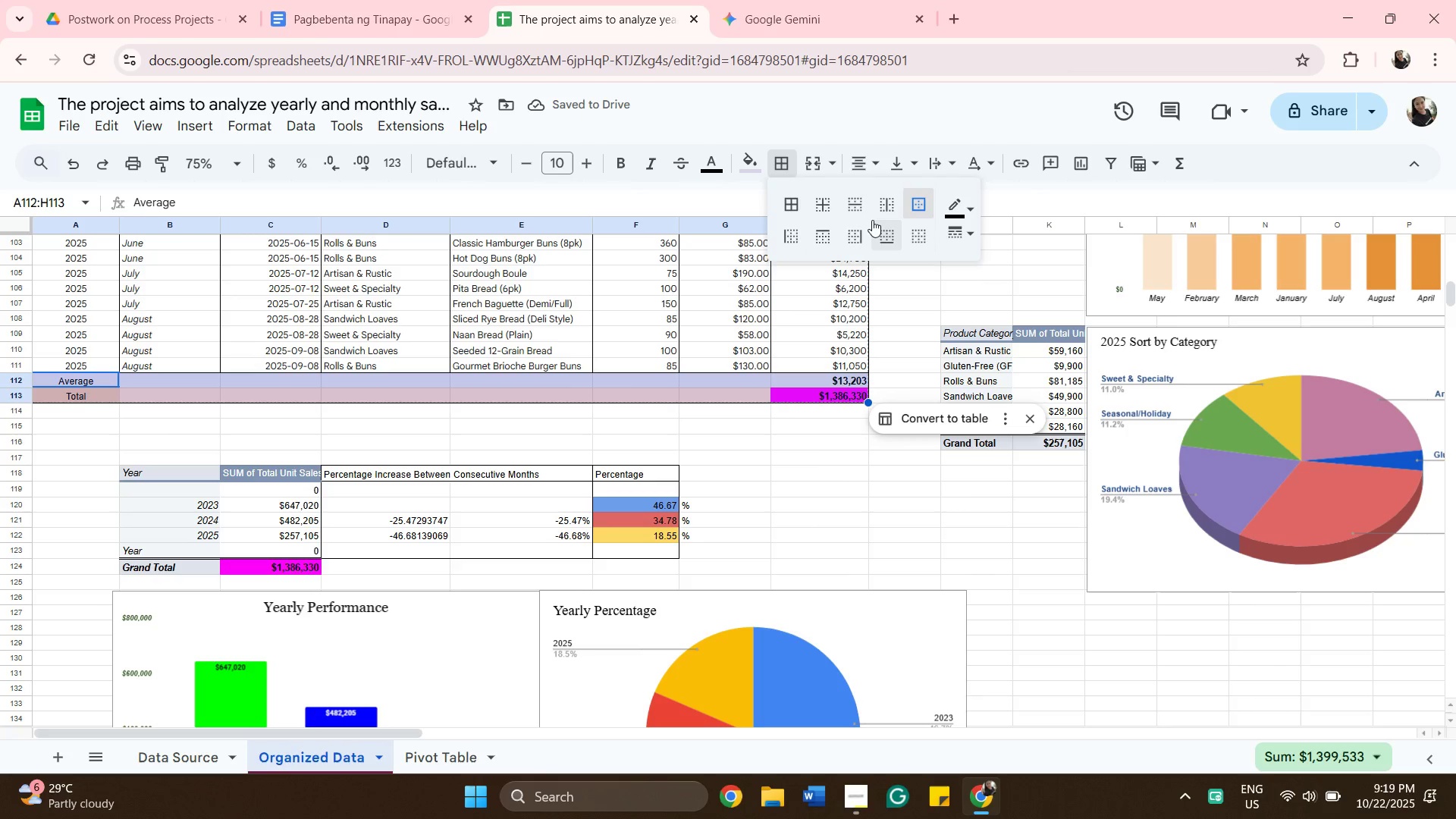 
left_click([888, 212])
 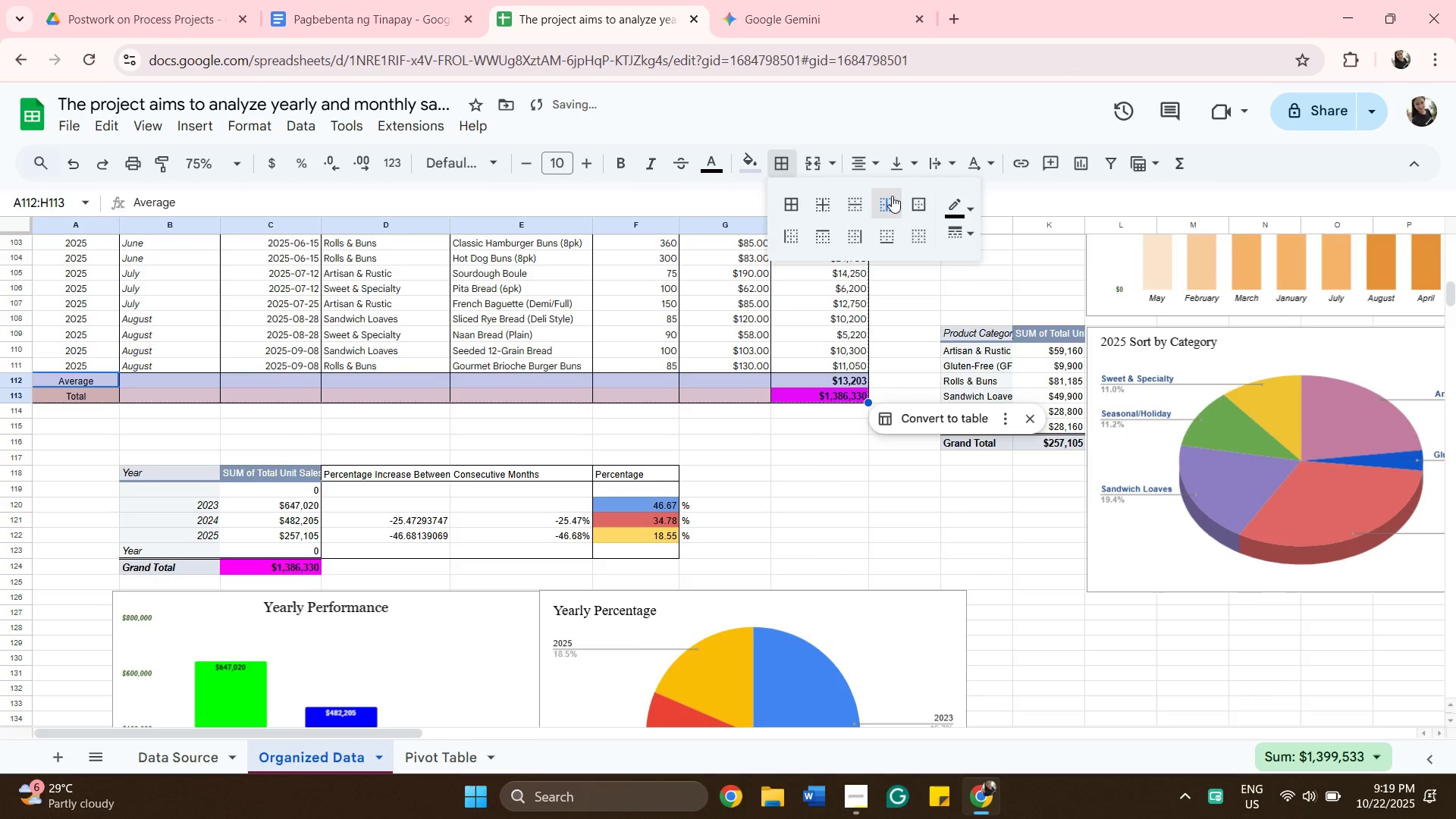 
left_click([892, 196])
 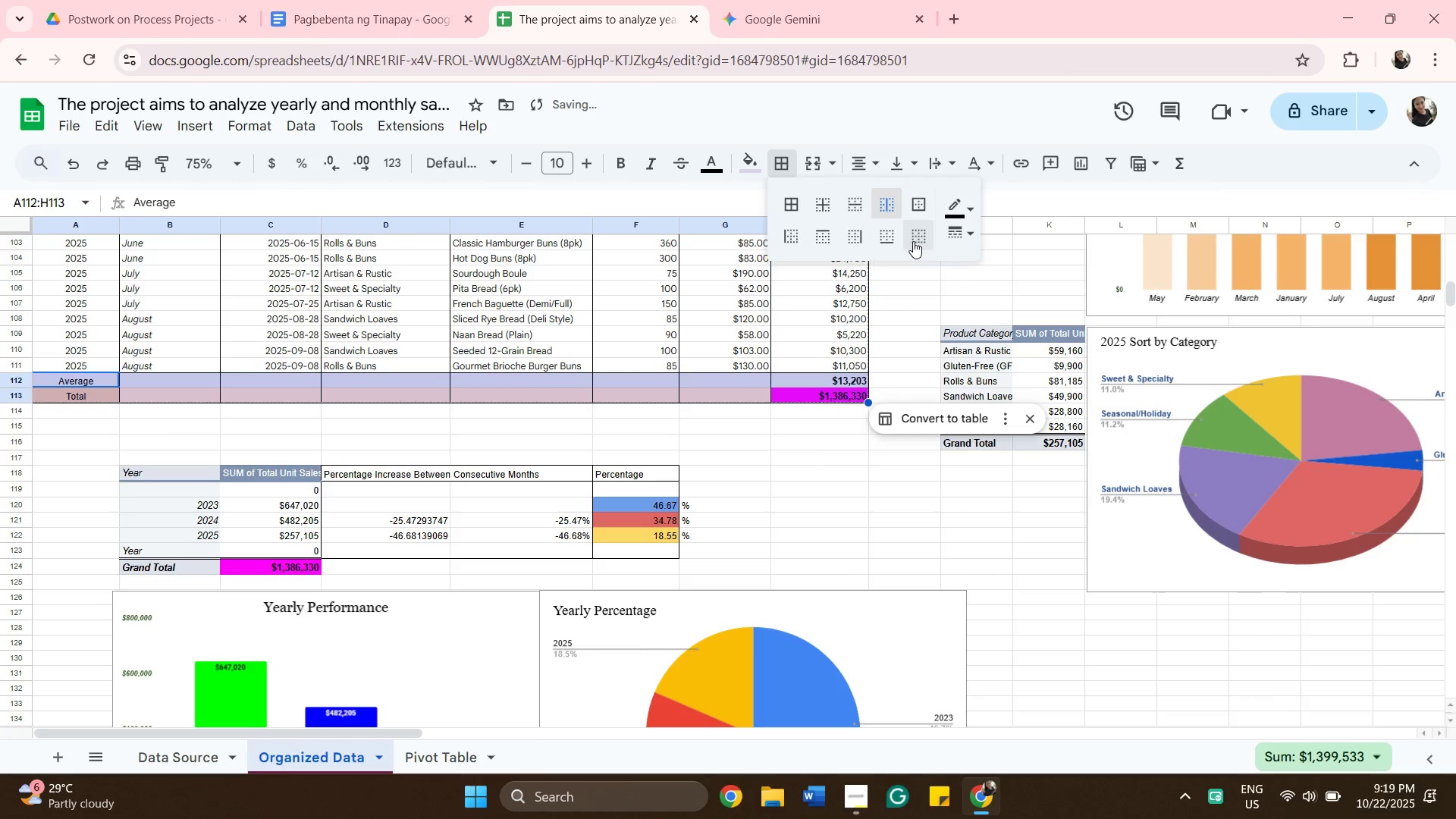 
left_click([913, 241])
 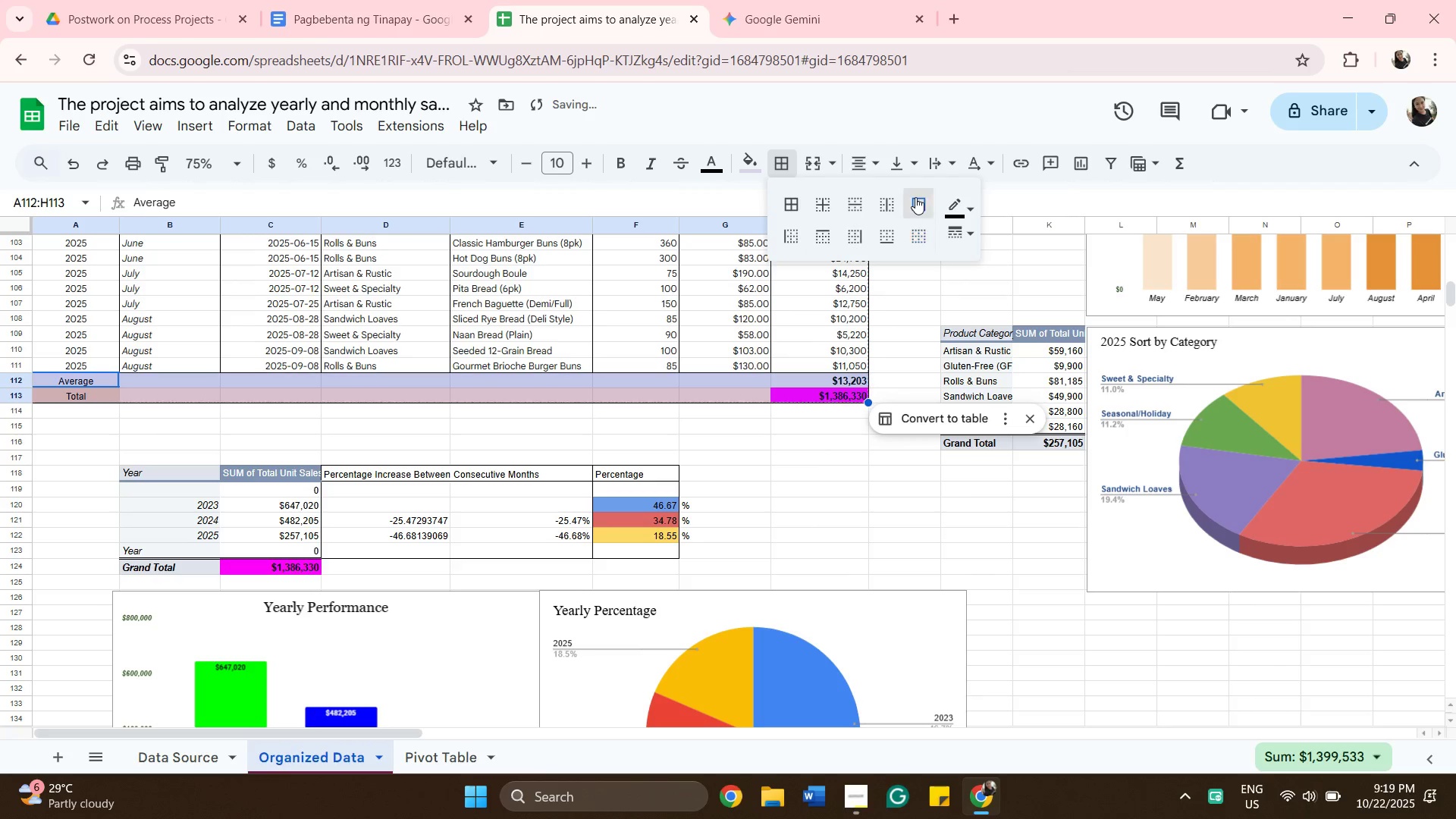 
left_click([915, 197])
 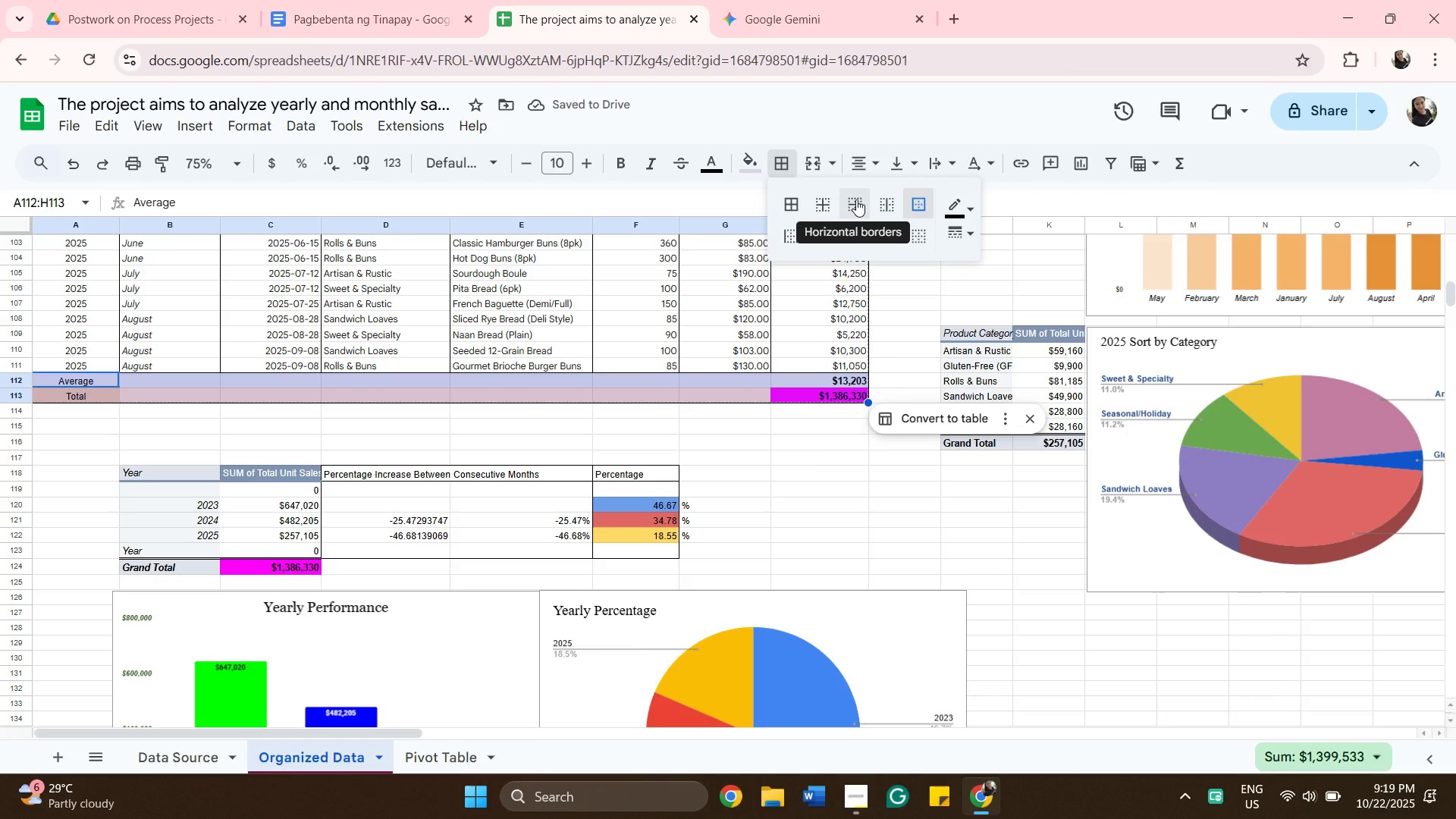 
left_click([856, 199])
 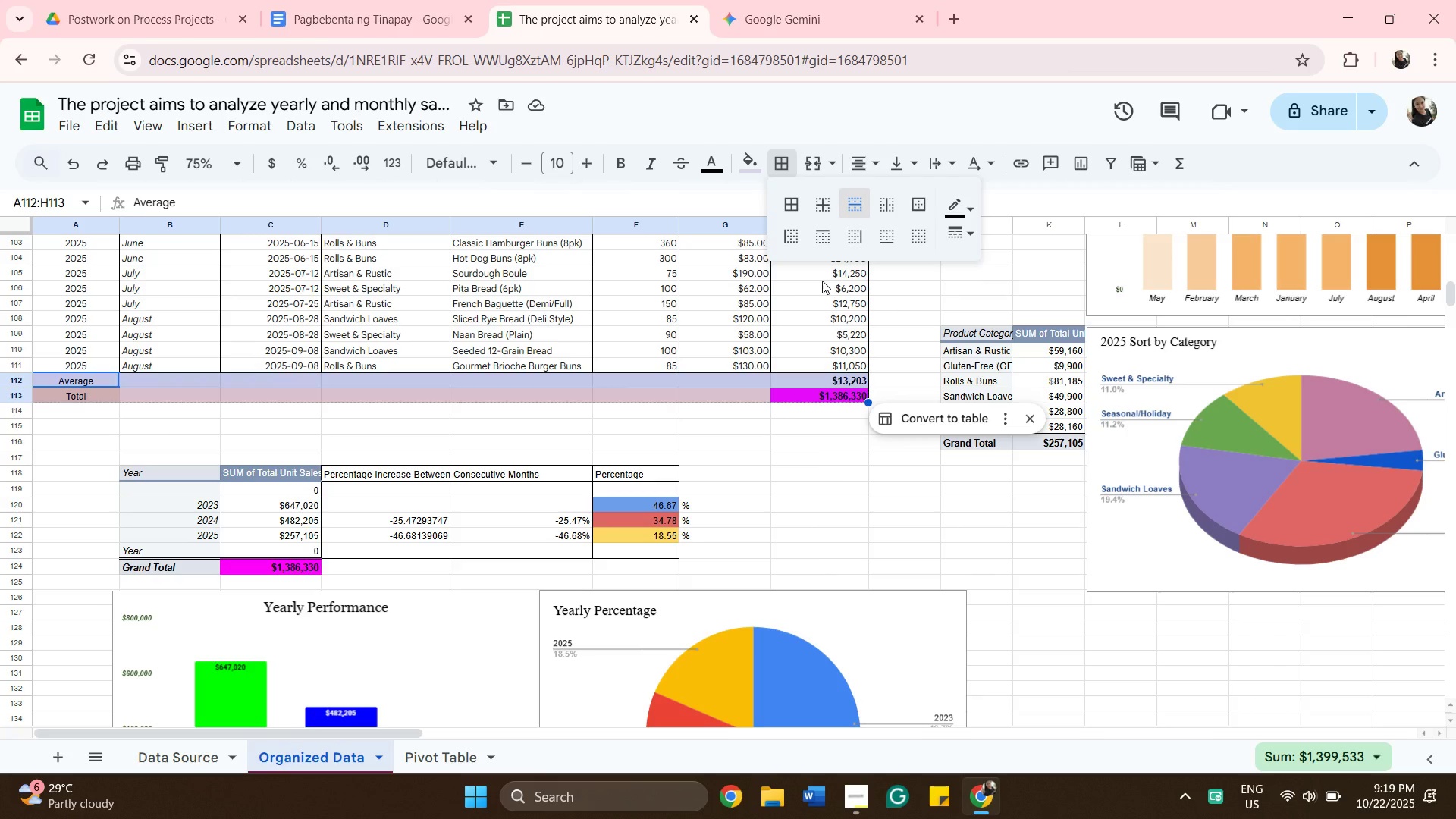 
wait(20.67)
 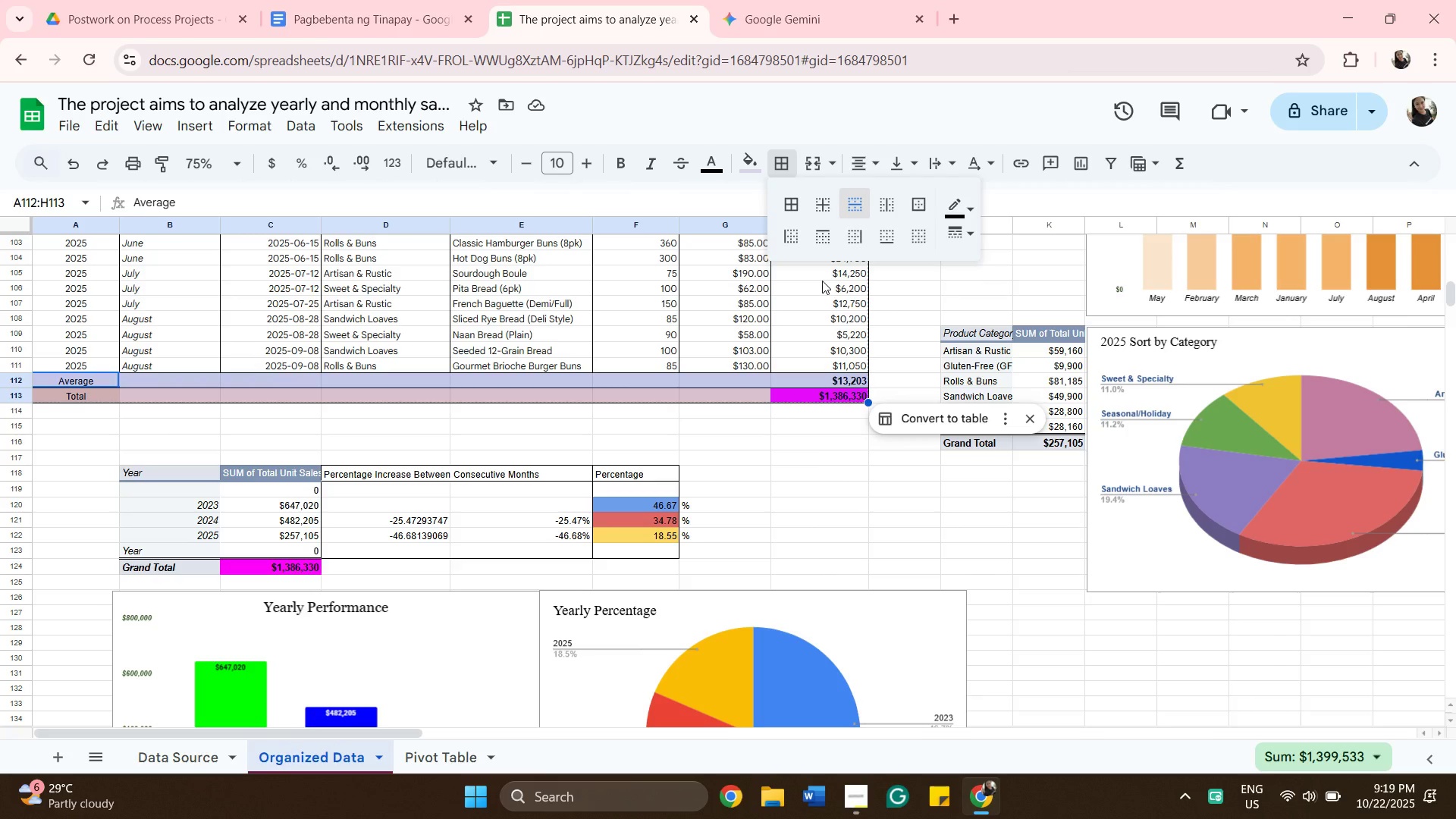 
left_click([912, 240])
 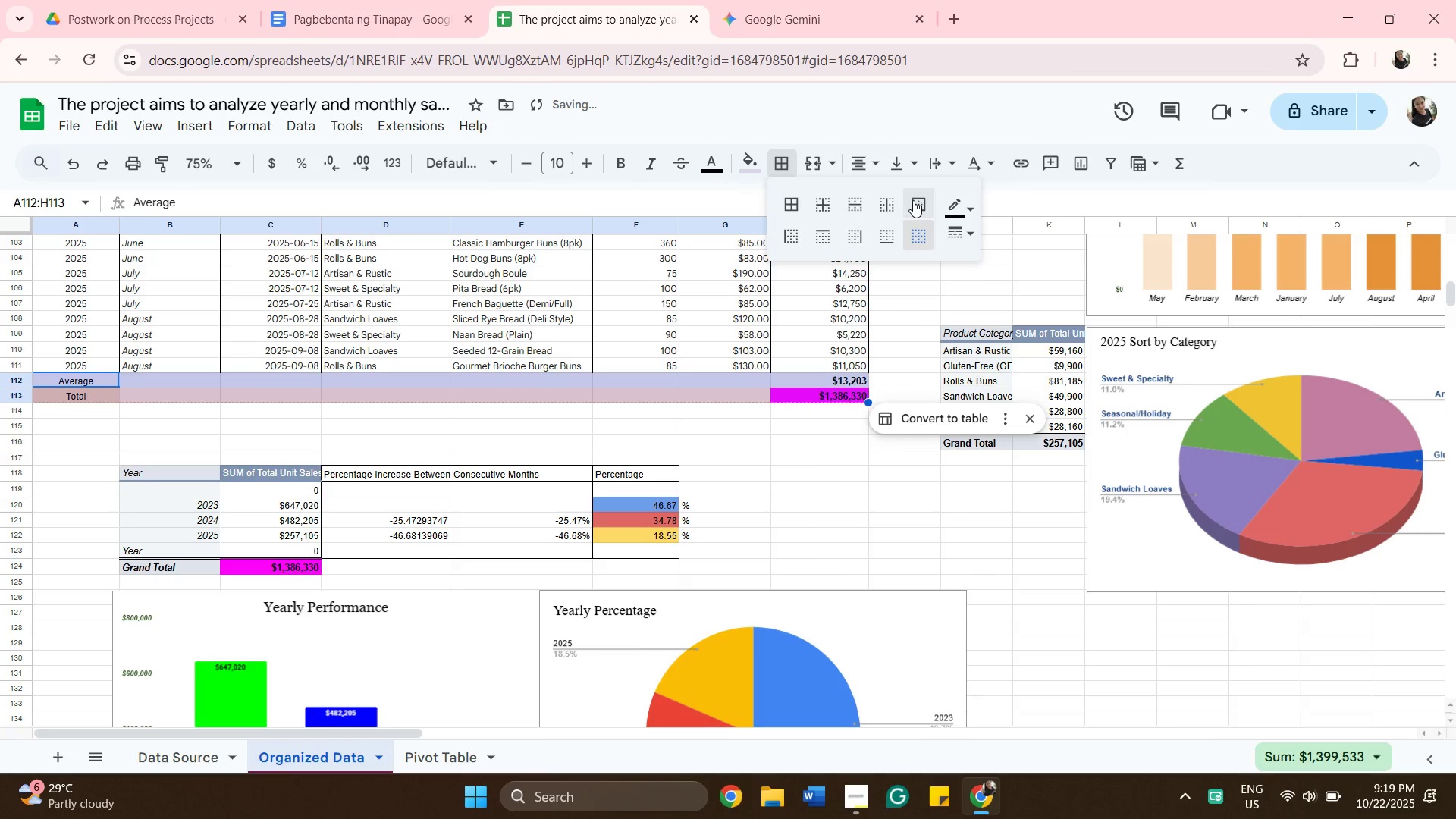 
left_click_drag(start_coordinate=[913, 200], to_coordinate=[917, 199])
 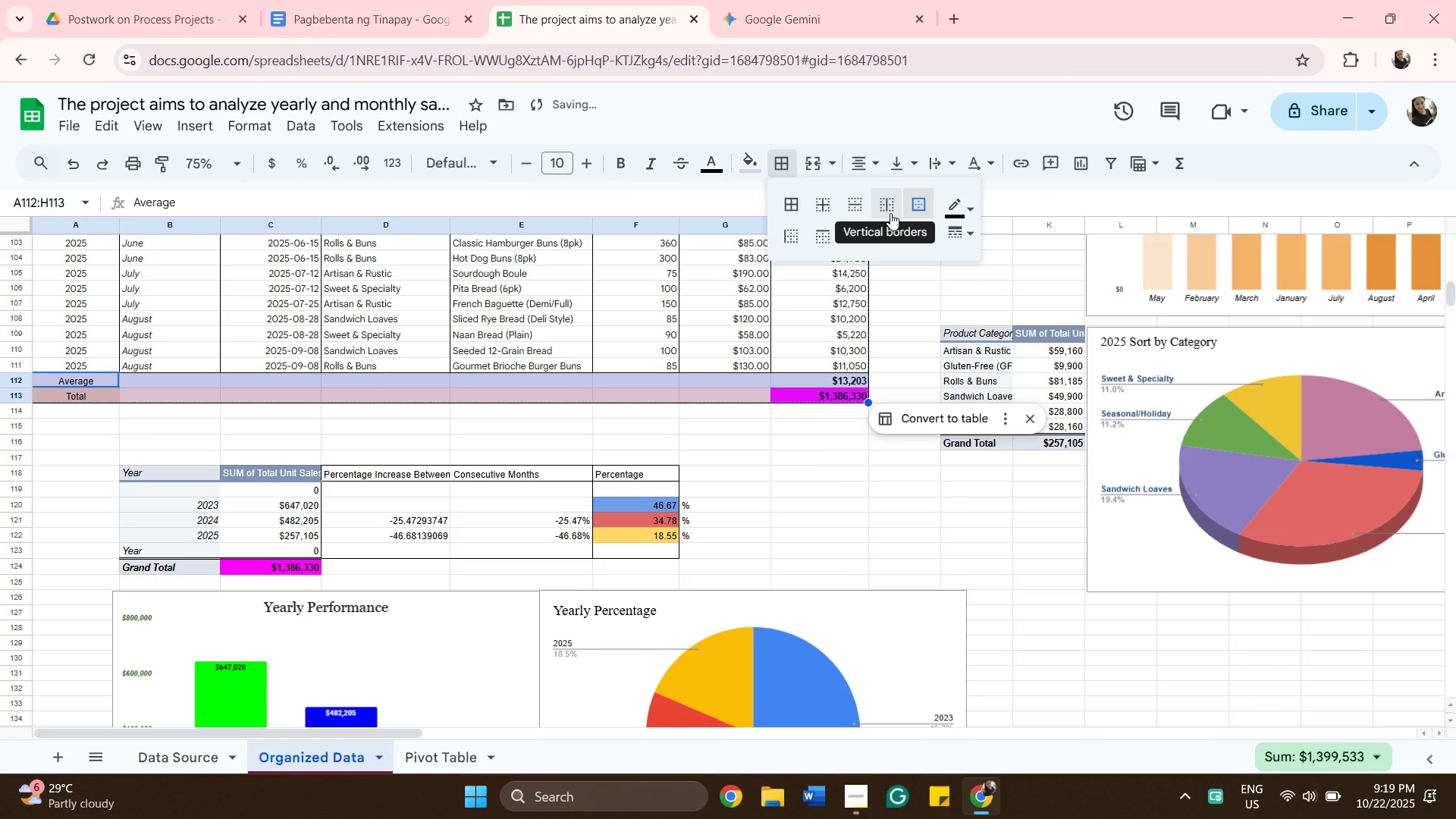 
left_click([890, 212])
 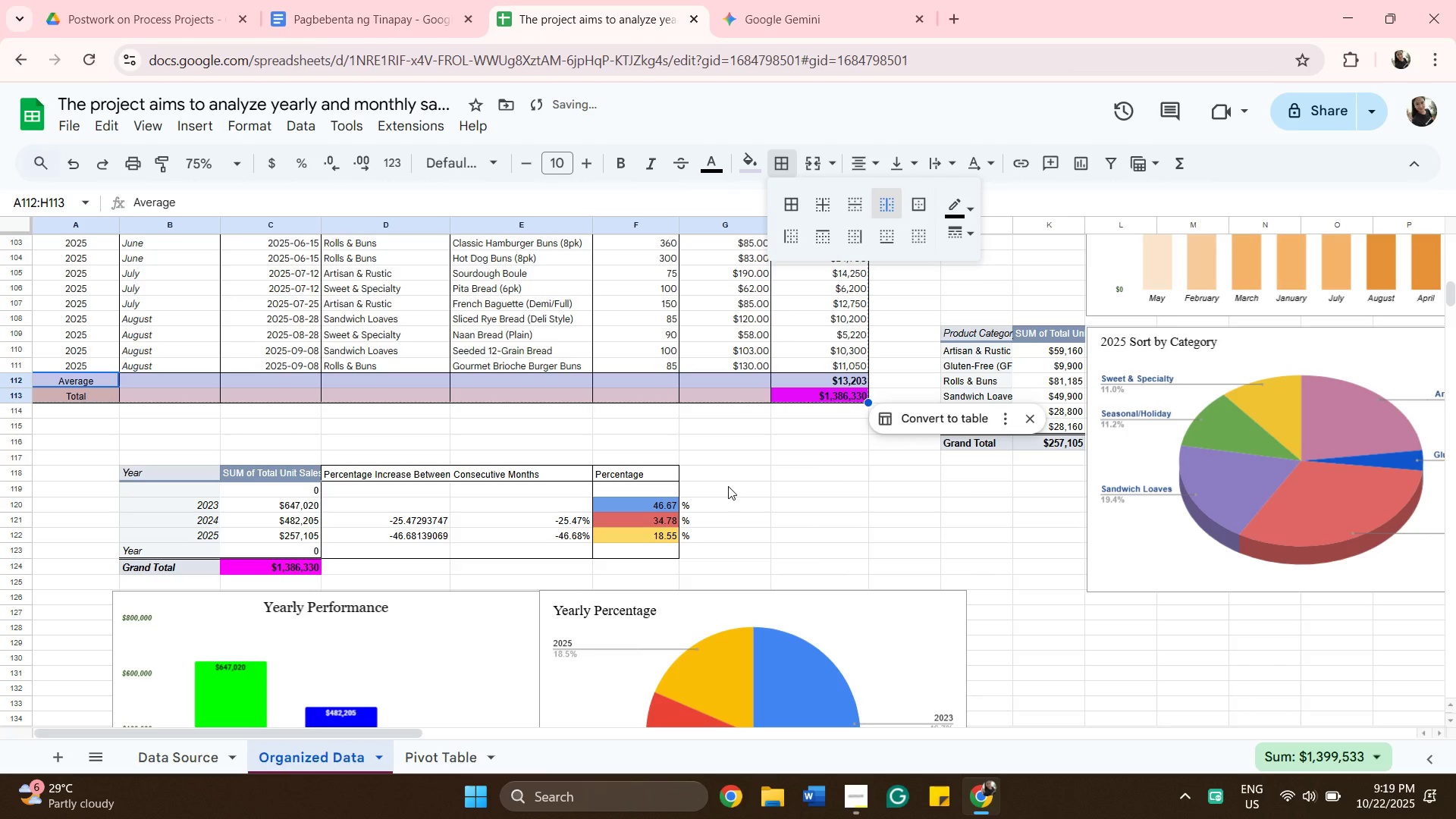 
scroll: coordinate [728, 486], scroll_direction: up, amount: 1.0
 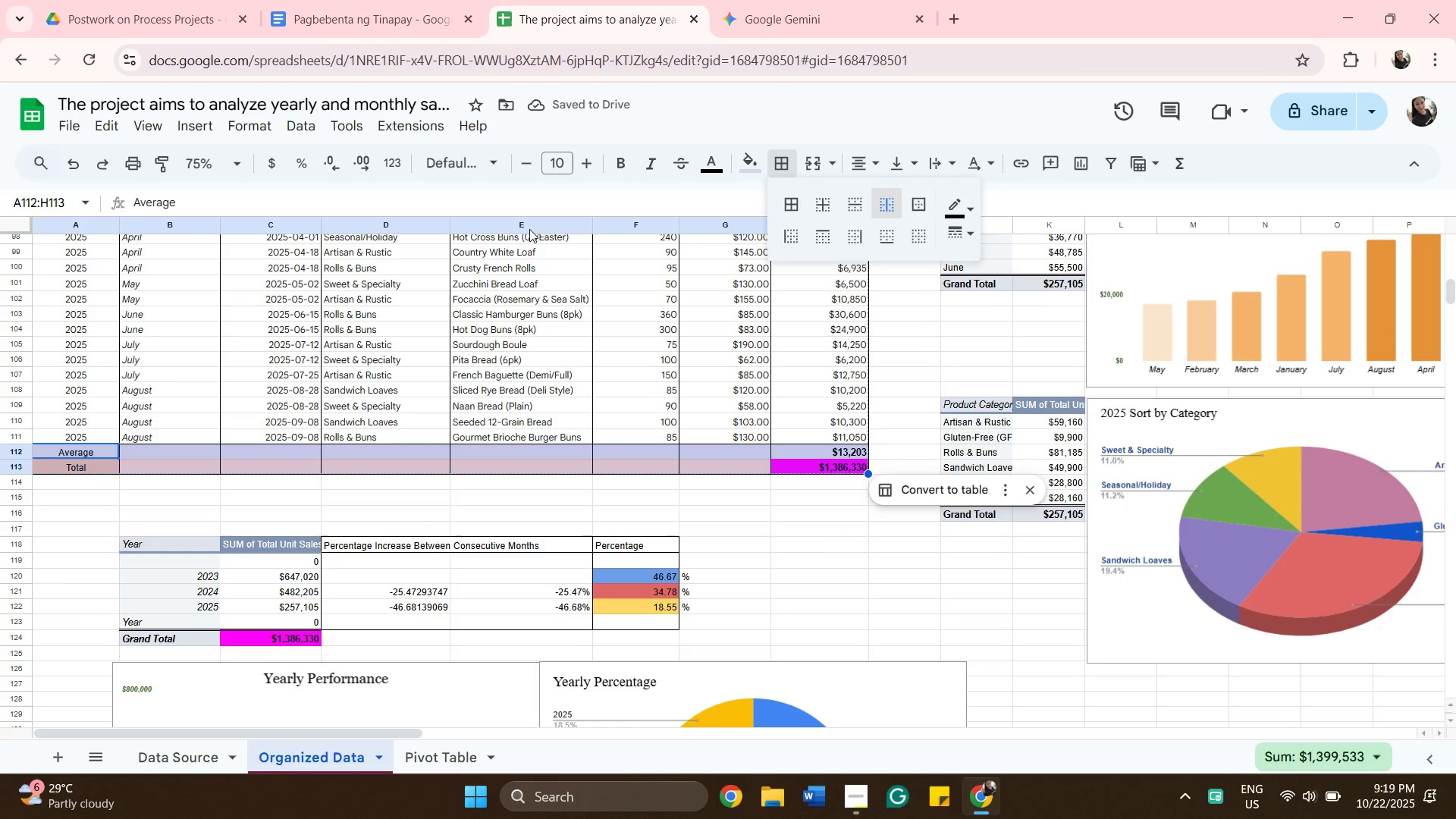 
wait(8.37)
 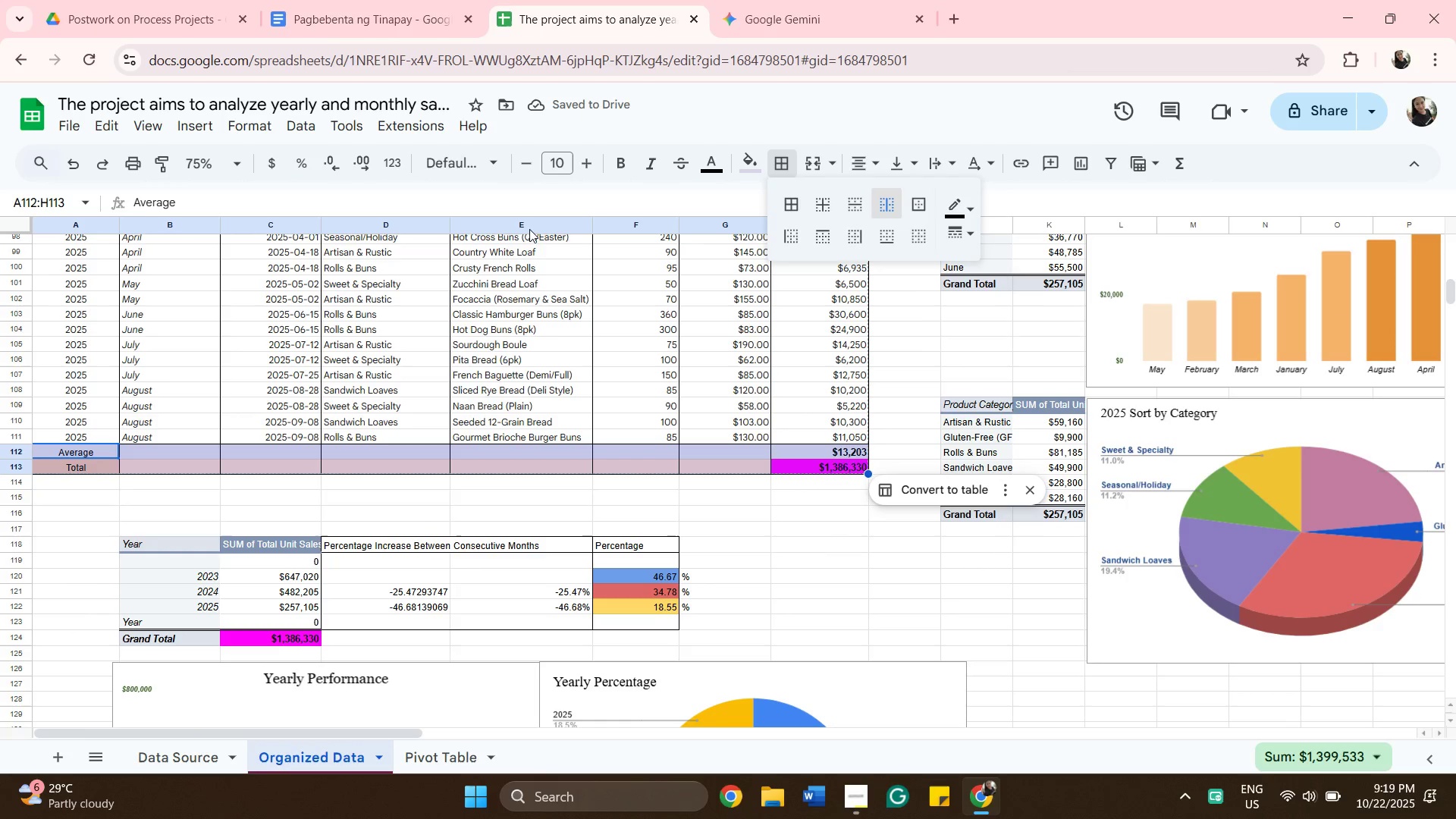 
left_click([628, 160])
 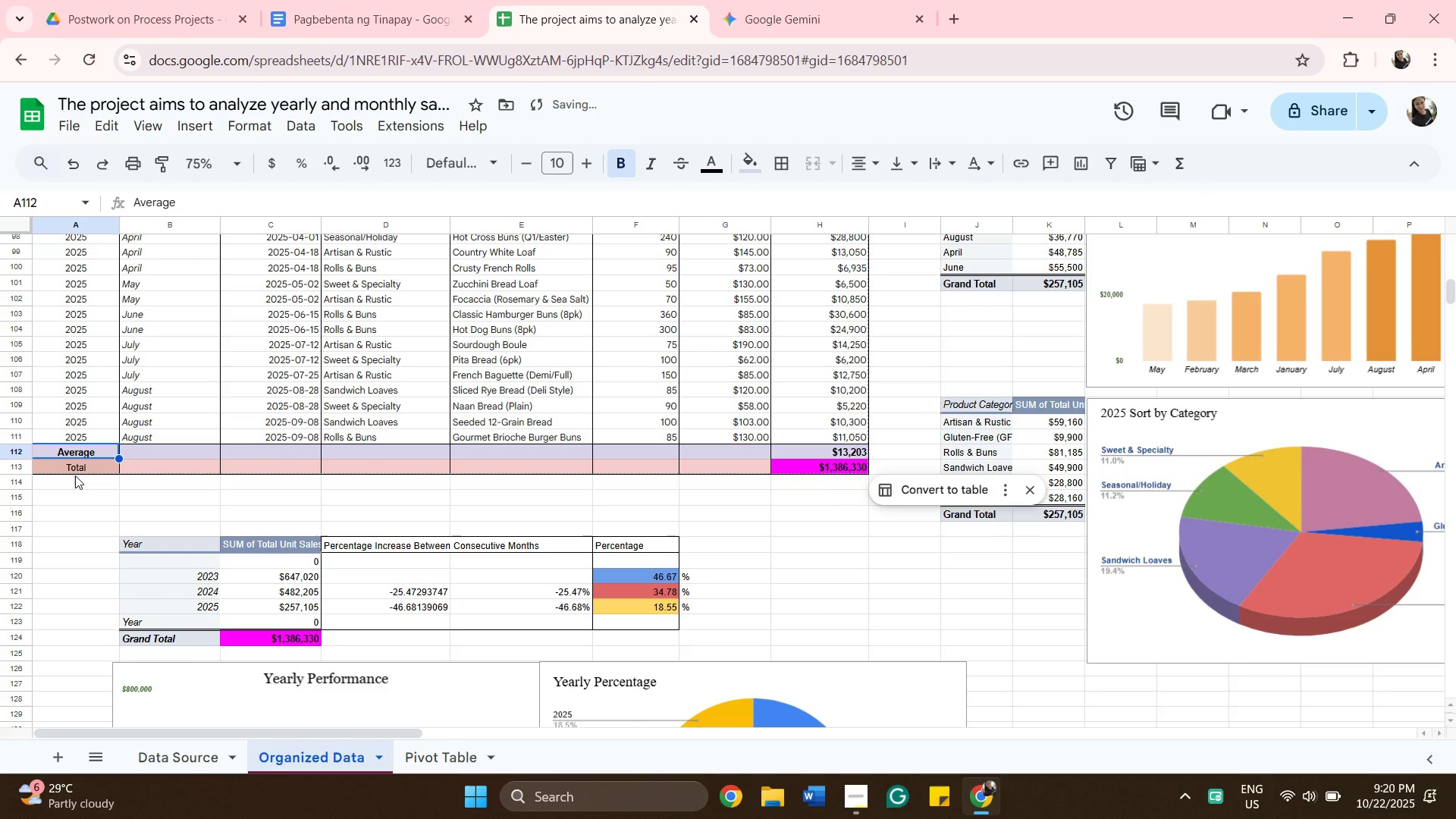 
left_click([75, 475])
 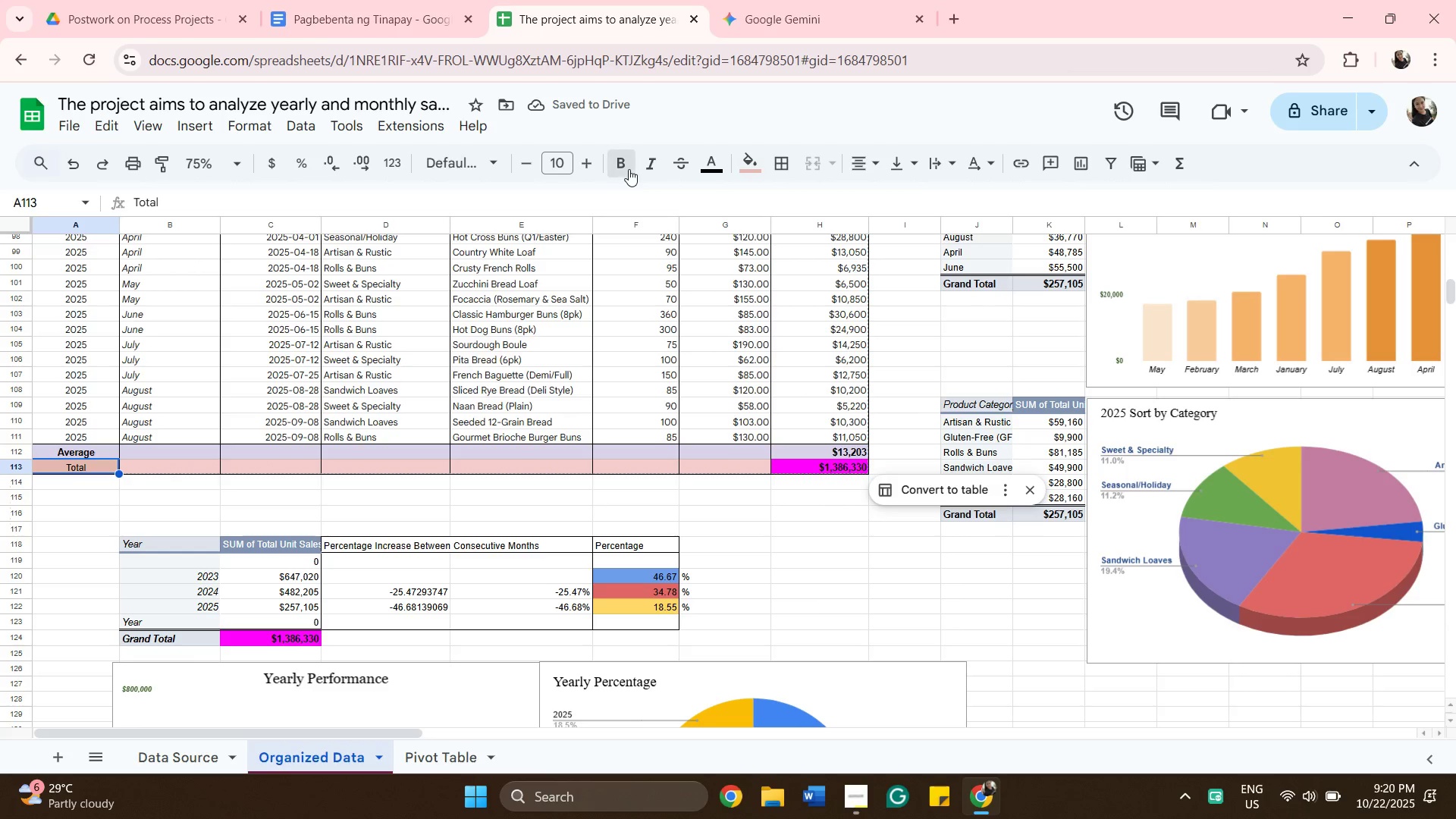 
left_click([629, 169])
 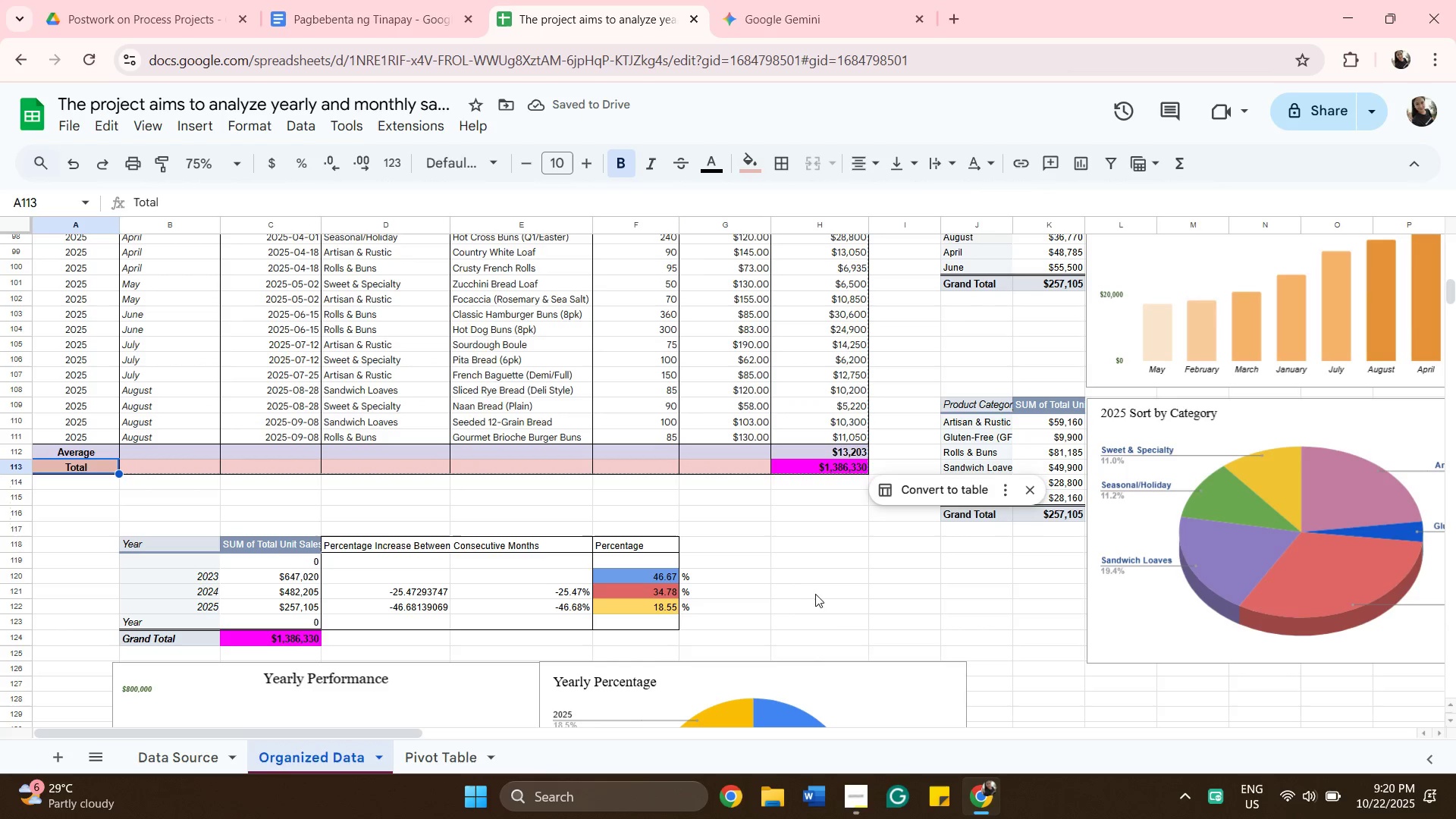 
wait(6.36)
 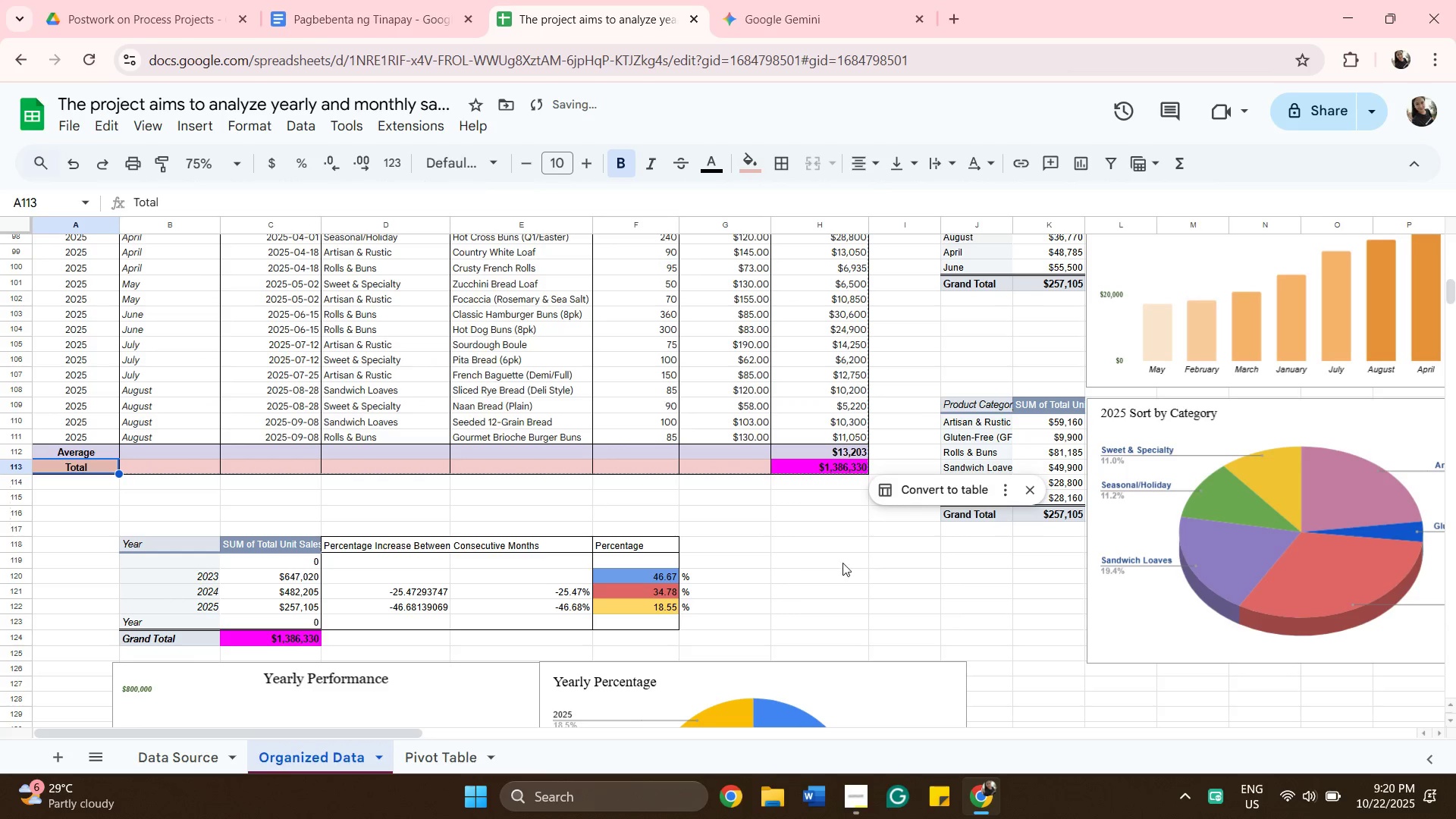 
scroll: coordinate [829, 553], scroll_direction: up, amount: 2.0
 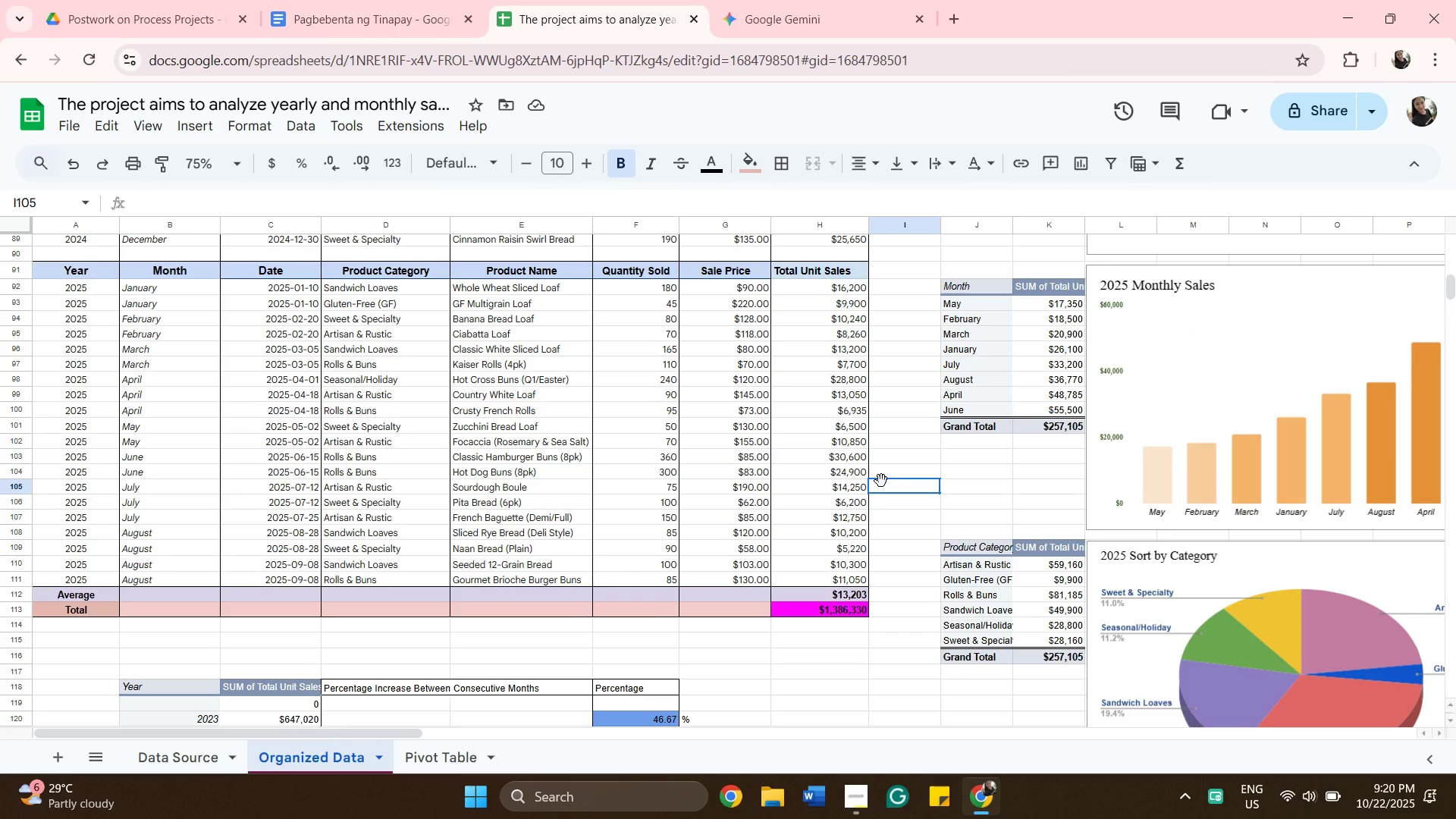 
left_click([881, 481])
 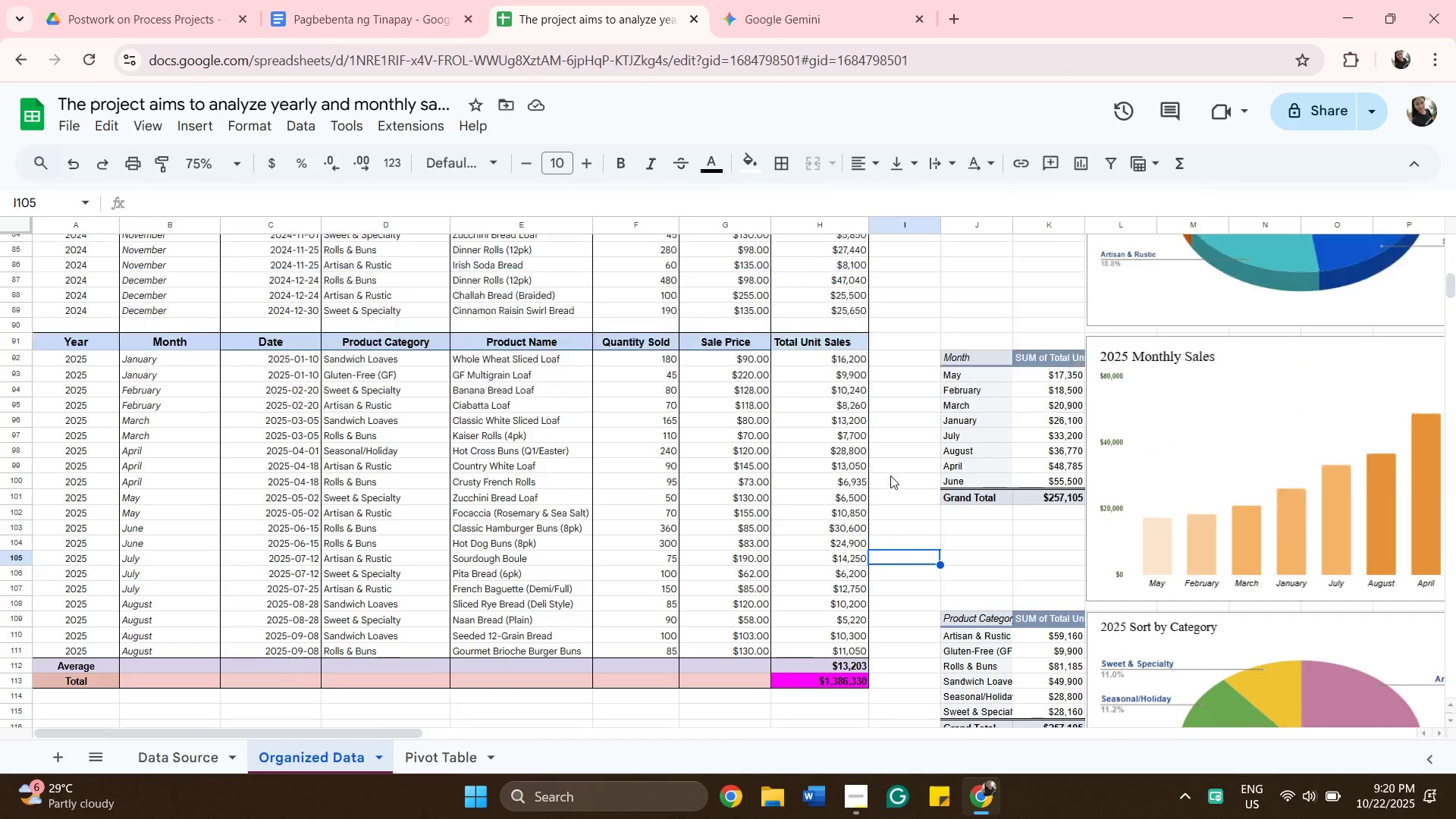 
scroll: coordinate [891, 475], scroll_direction: up, amount: 9.0
 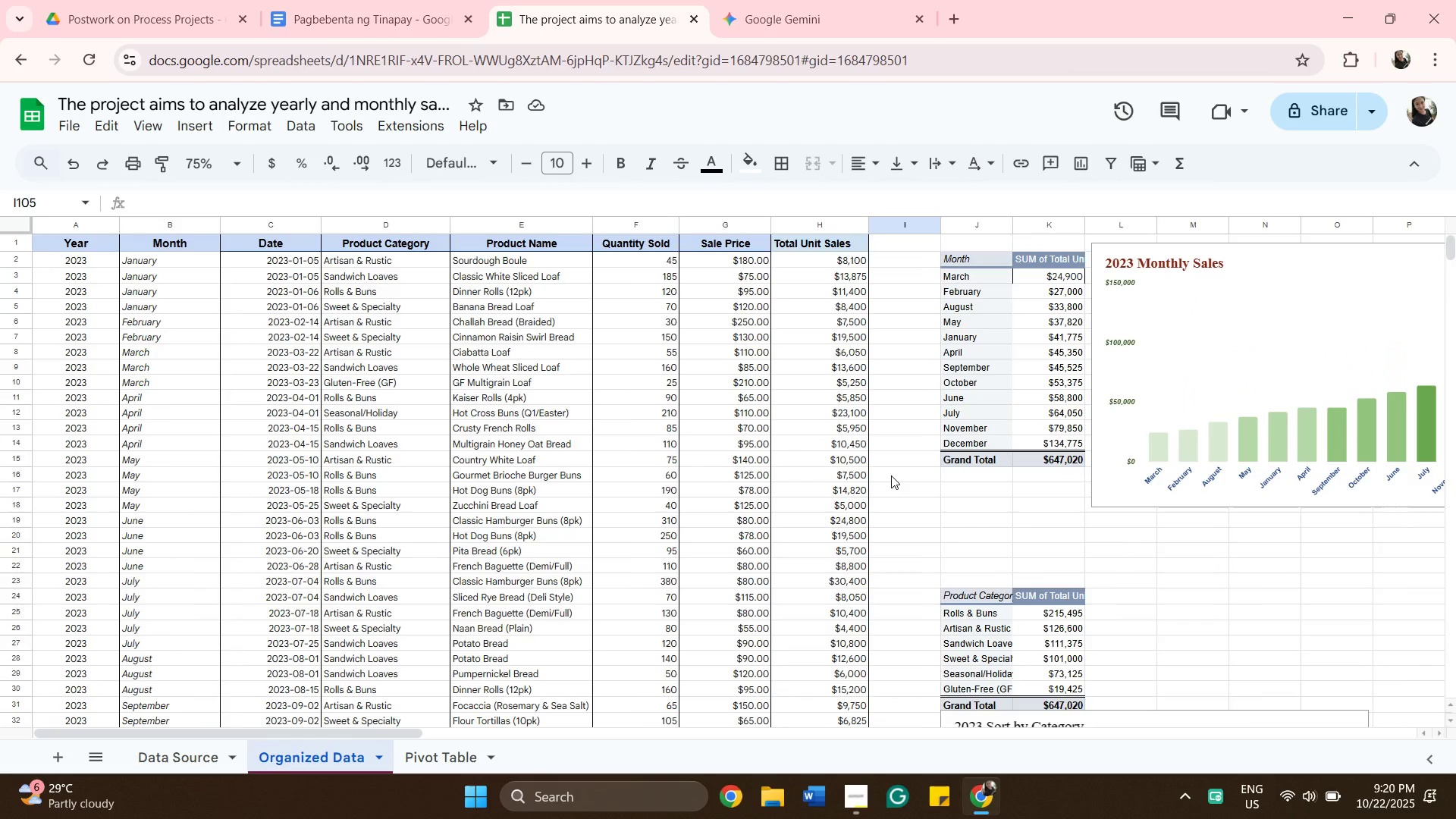 
wait(7.58)
 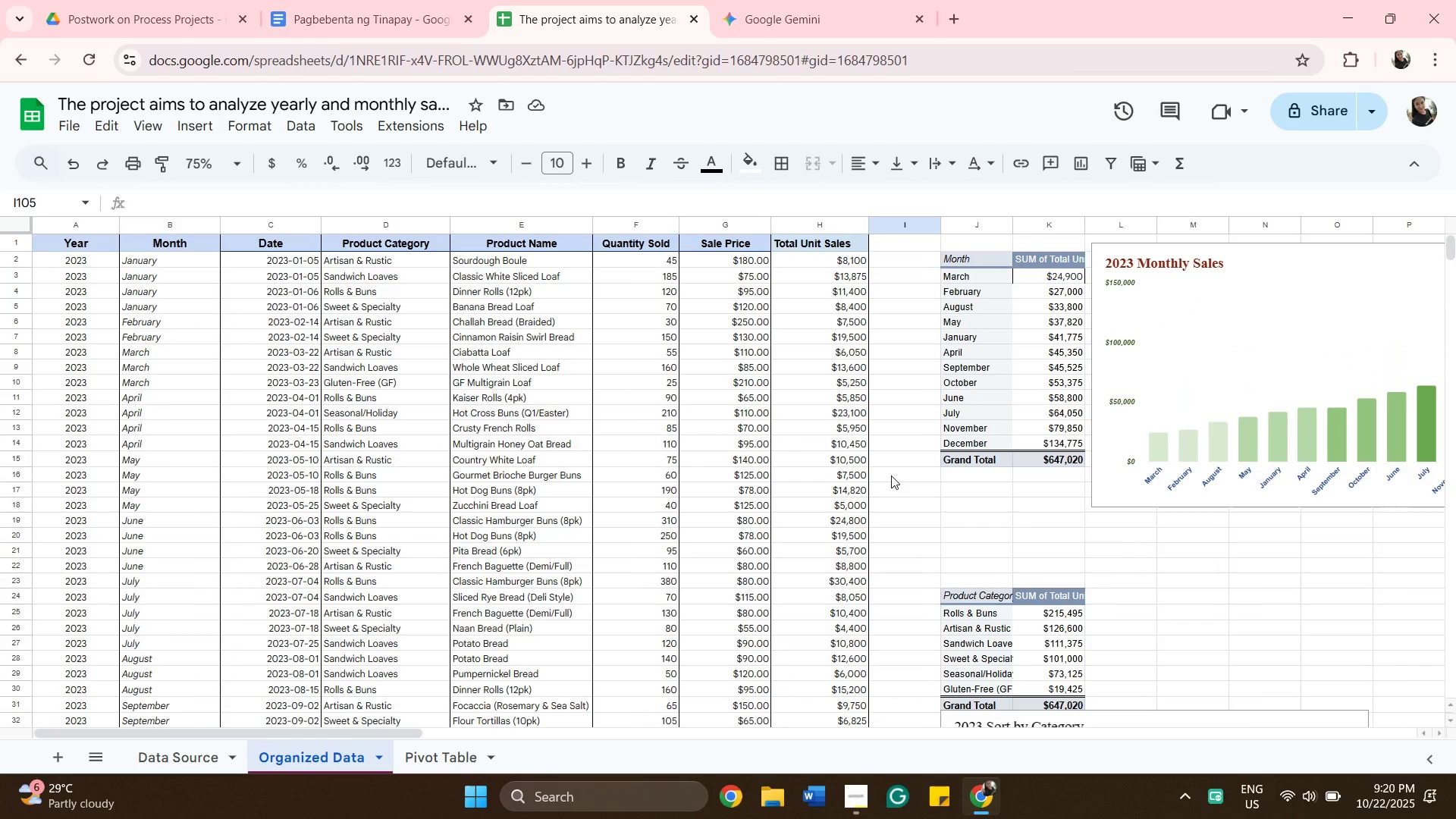 
scroll: coordinate [1053, 541], scroll_direction: down, amount: 1.0
 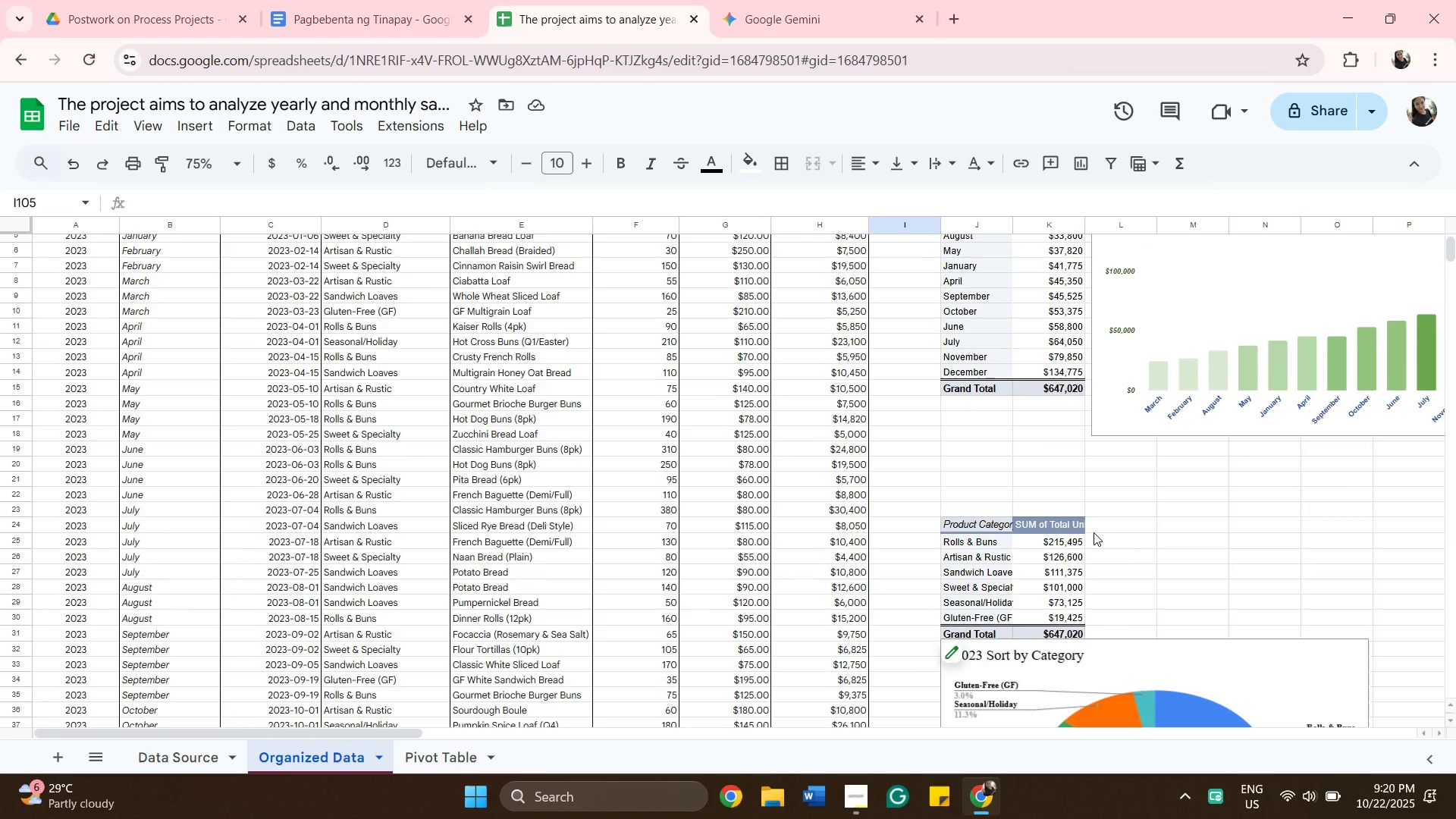 
scroll: coordinate [1106, 529], scroll_direction: up, amount: 2.0
 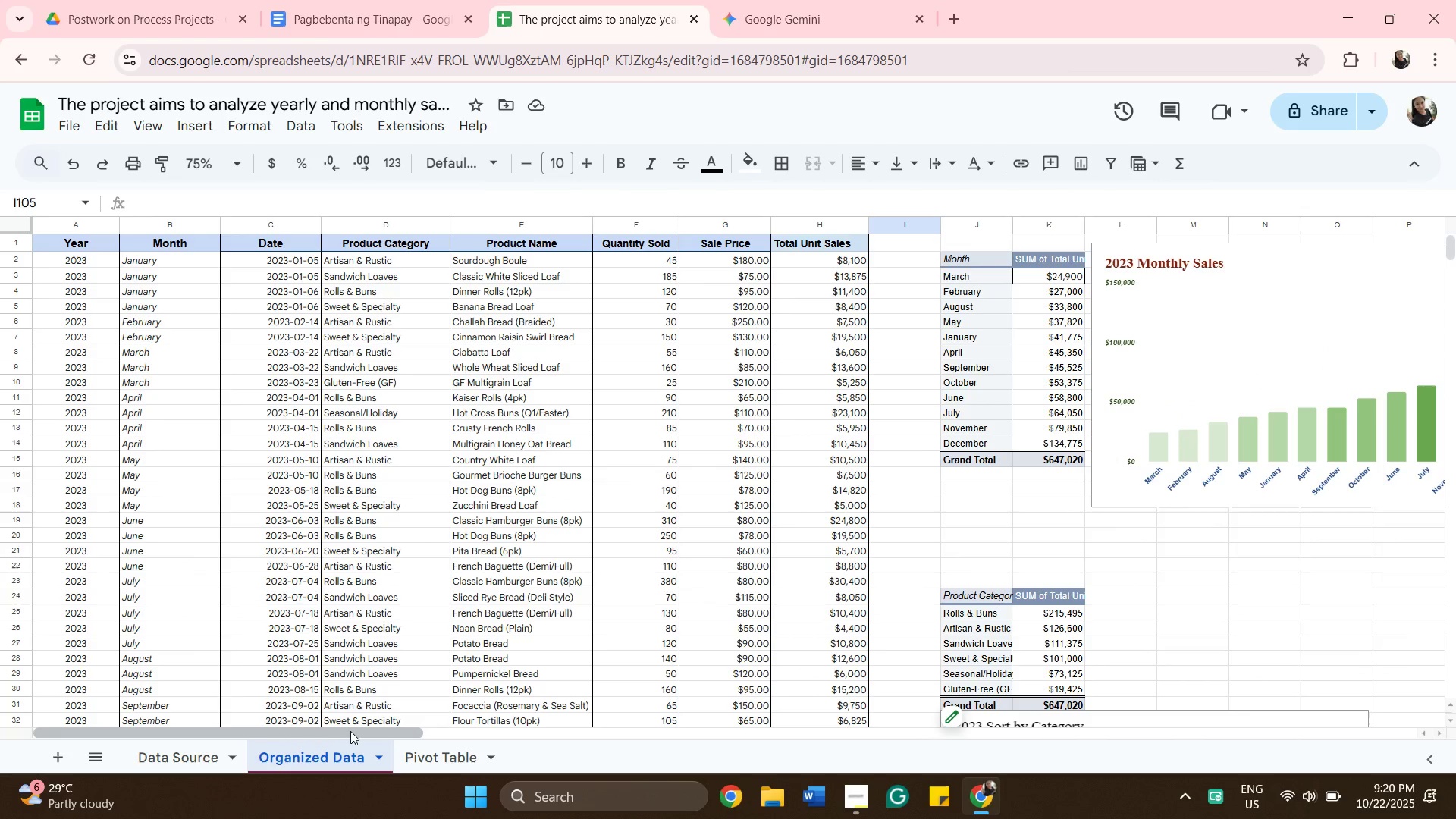 
left_click_drag(start_coordinate=[352, 731], to_coordinate=[466, 737])
 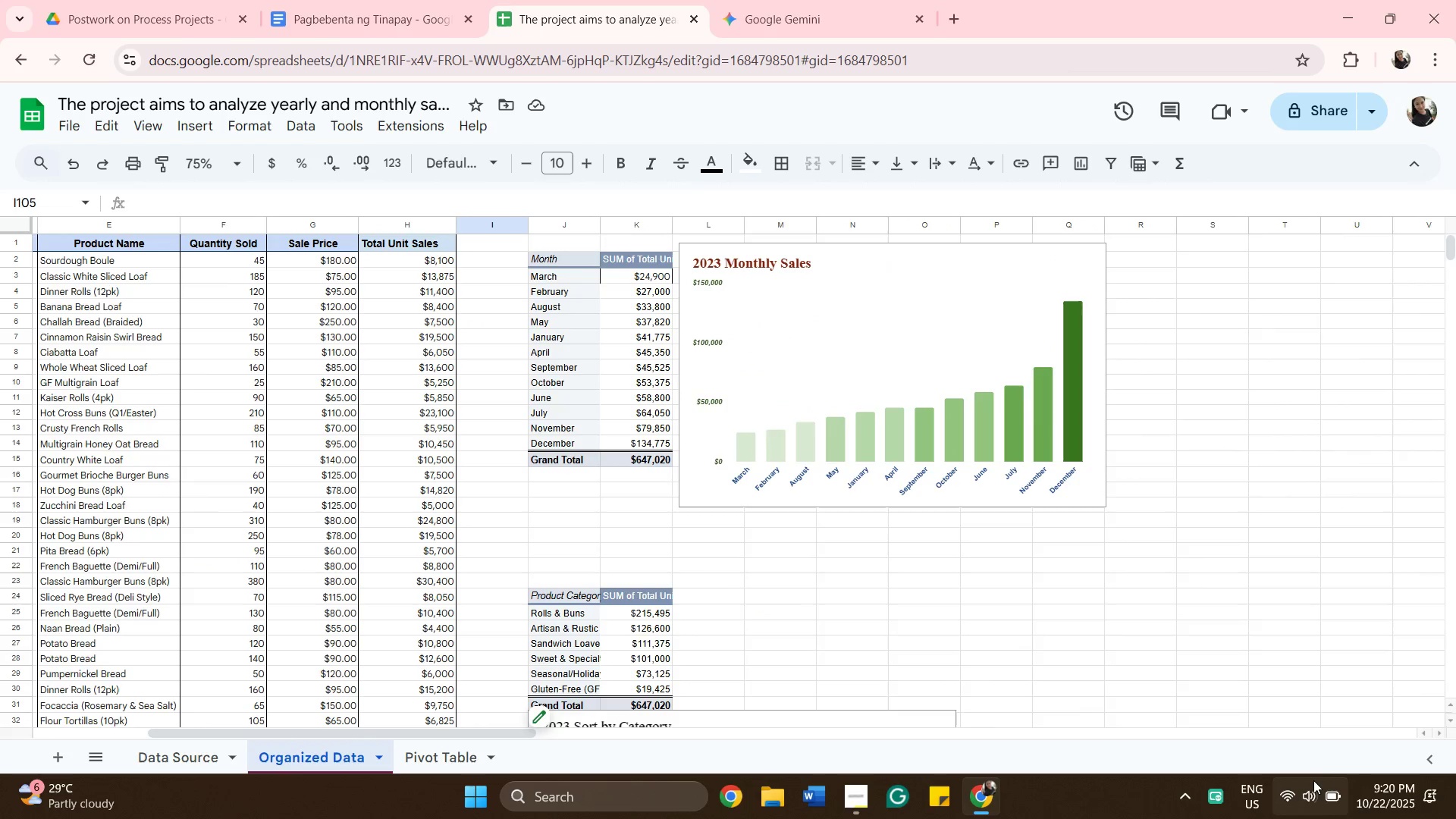 
scroll: coordinate [1378, 633], scroll_direction: down, amount: 4.0
 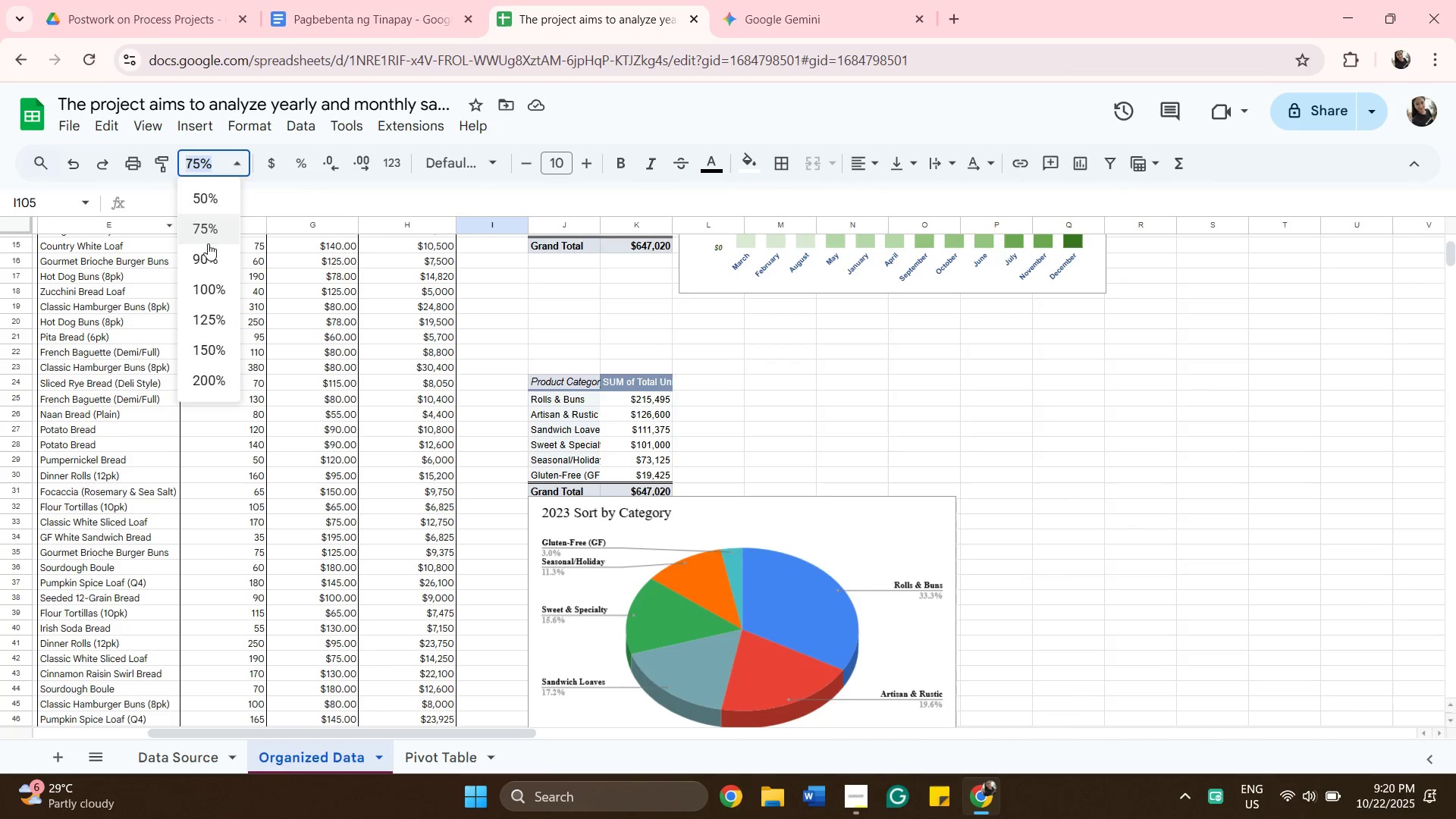 
left_click([206, 204])
 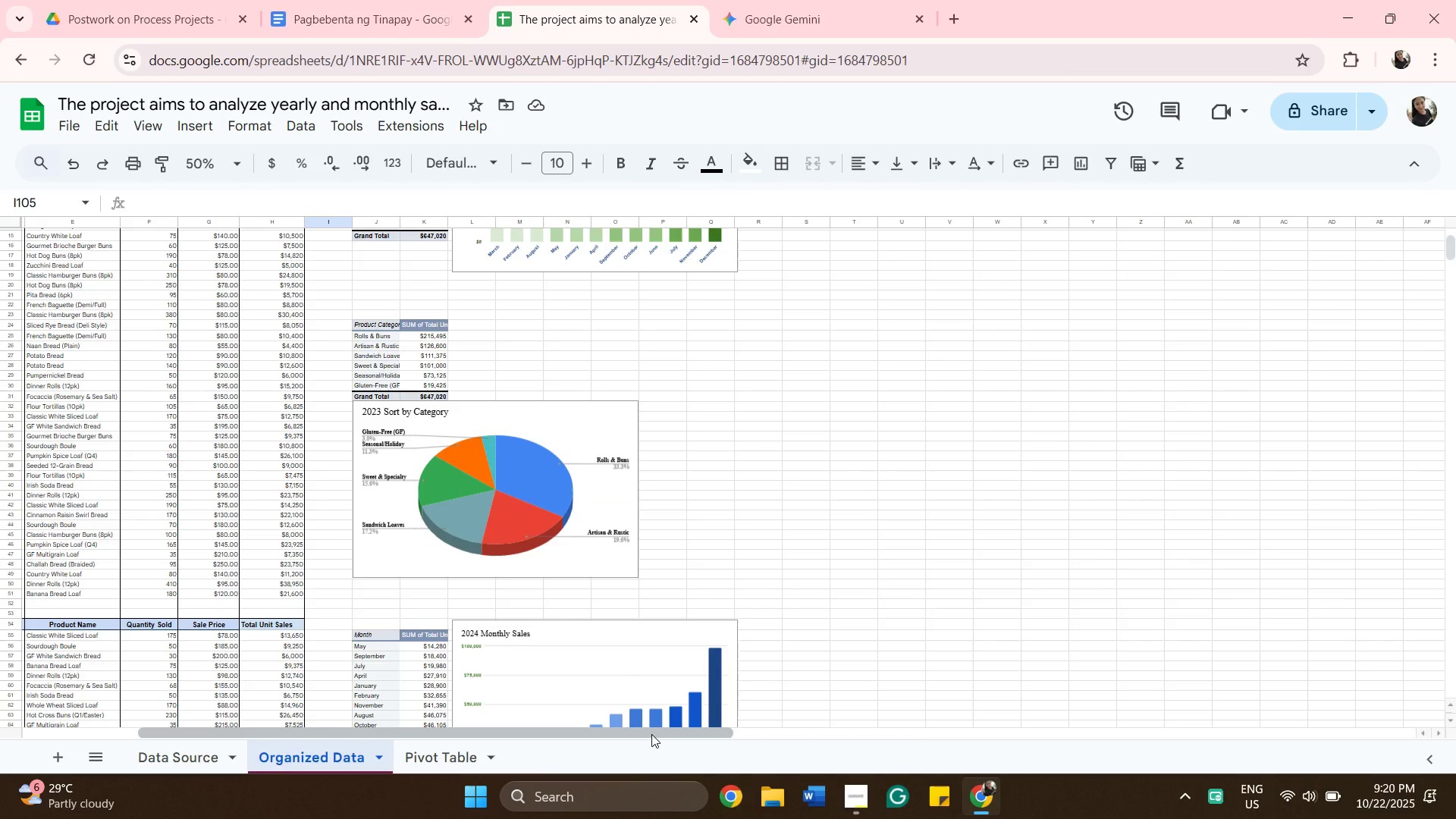 
left_click_drag(start_coordinate=[651, 734], to_coordinate=[493, 766])
 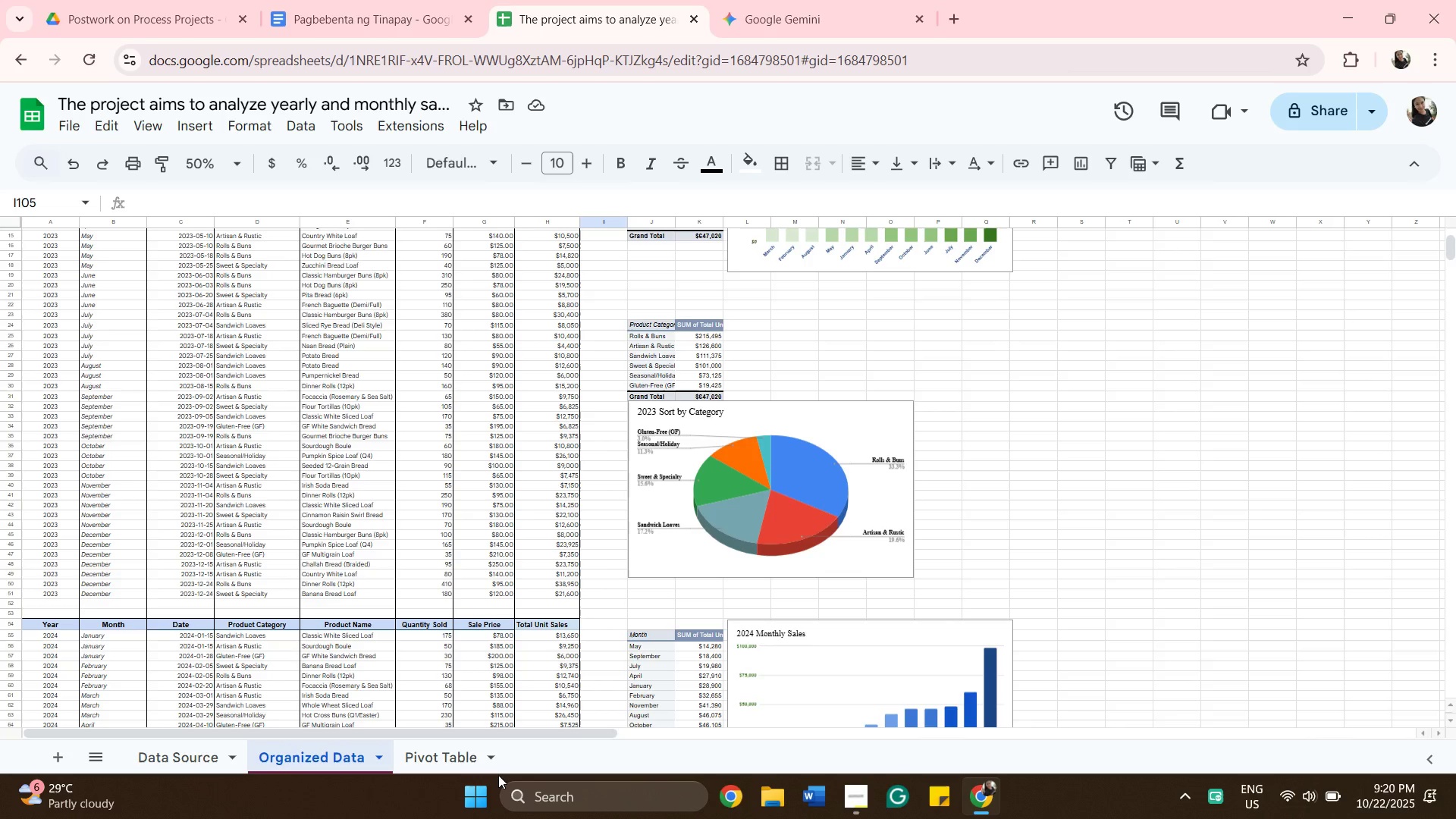 
scroll: coordinate [903, 577], scroll_direction: down, amount: 20.0
 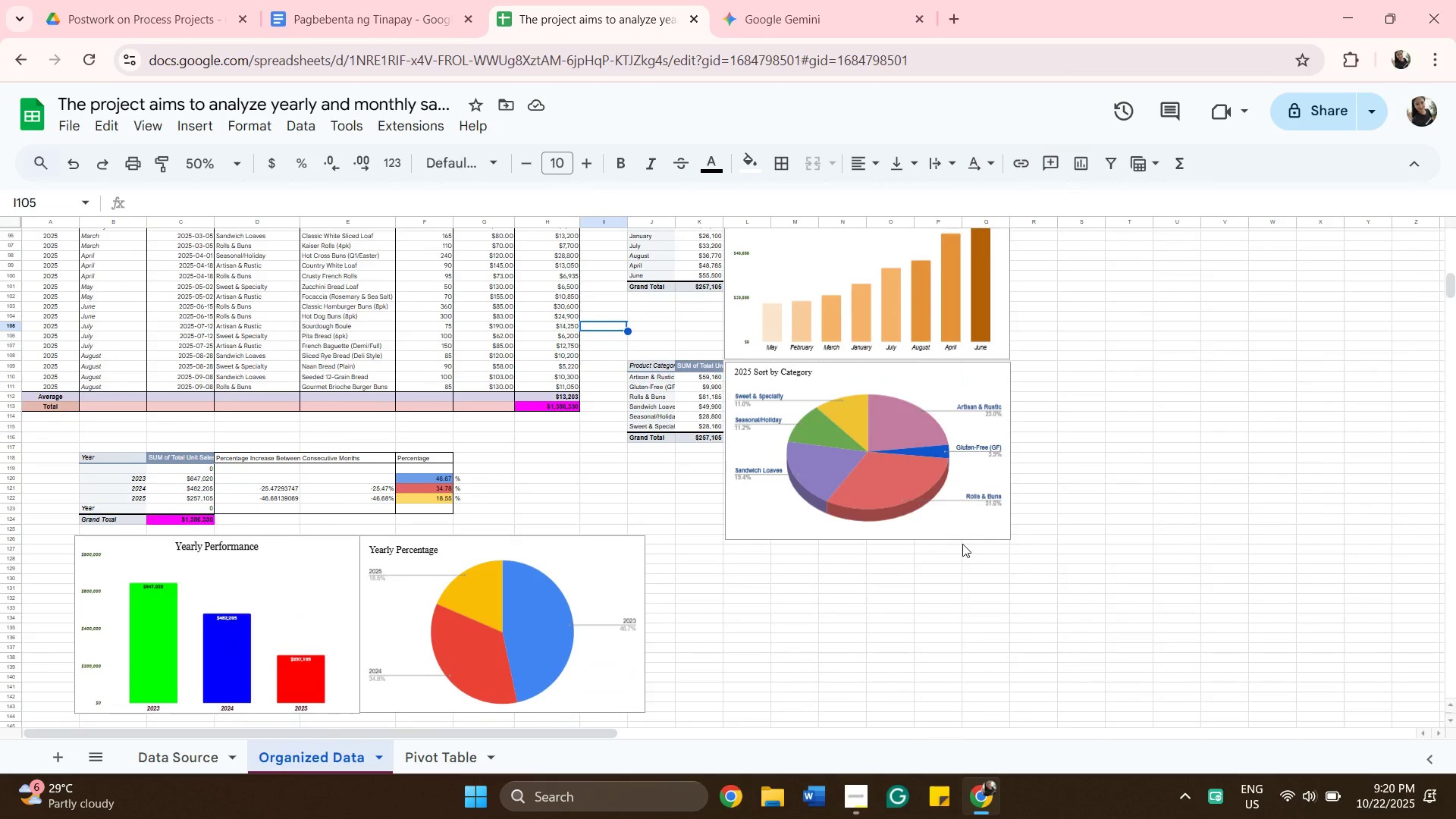 
scroll: coordinate [962, 544], scroll_direction: up, amount: 1.0
 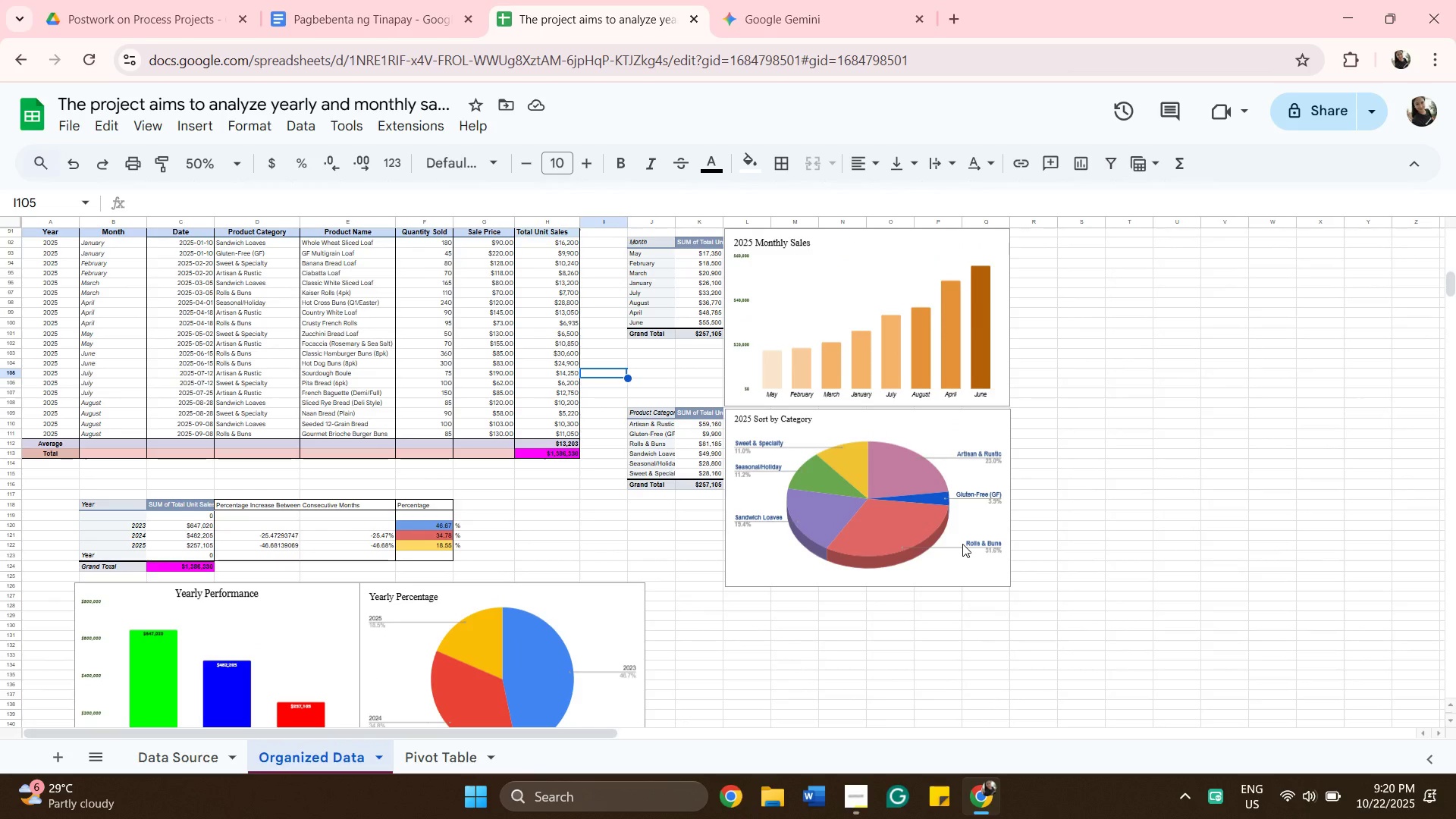 
wait(9.22)
 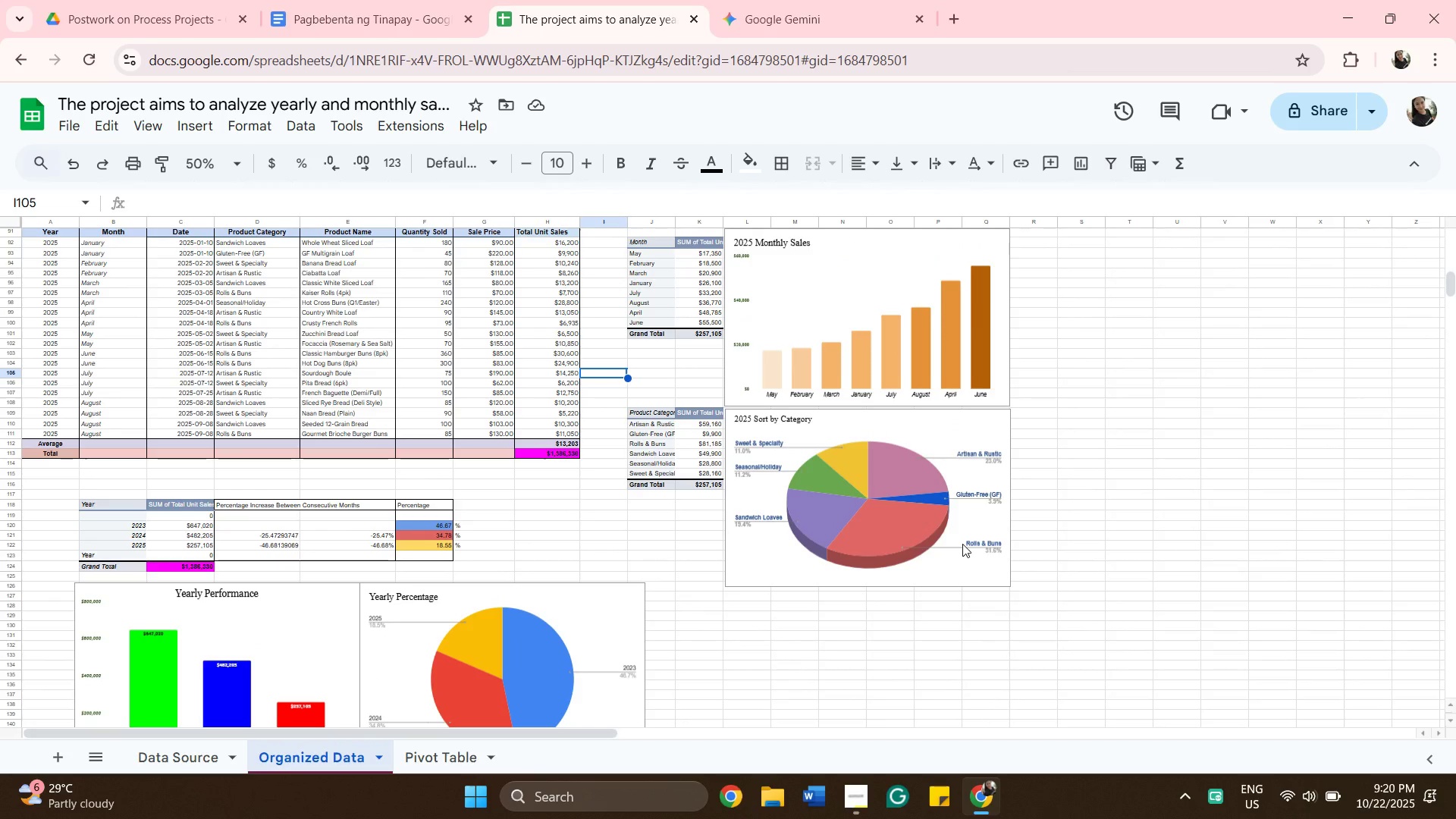 
left_click_drag(start_coordinate=[606, 736], to_coordinate=[593, 730])
 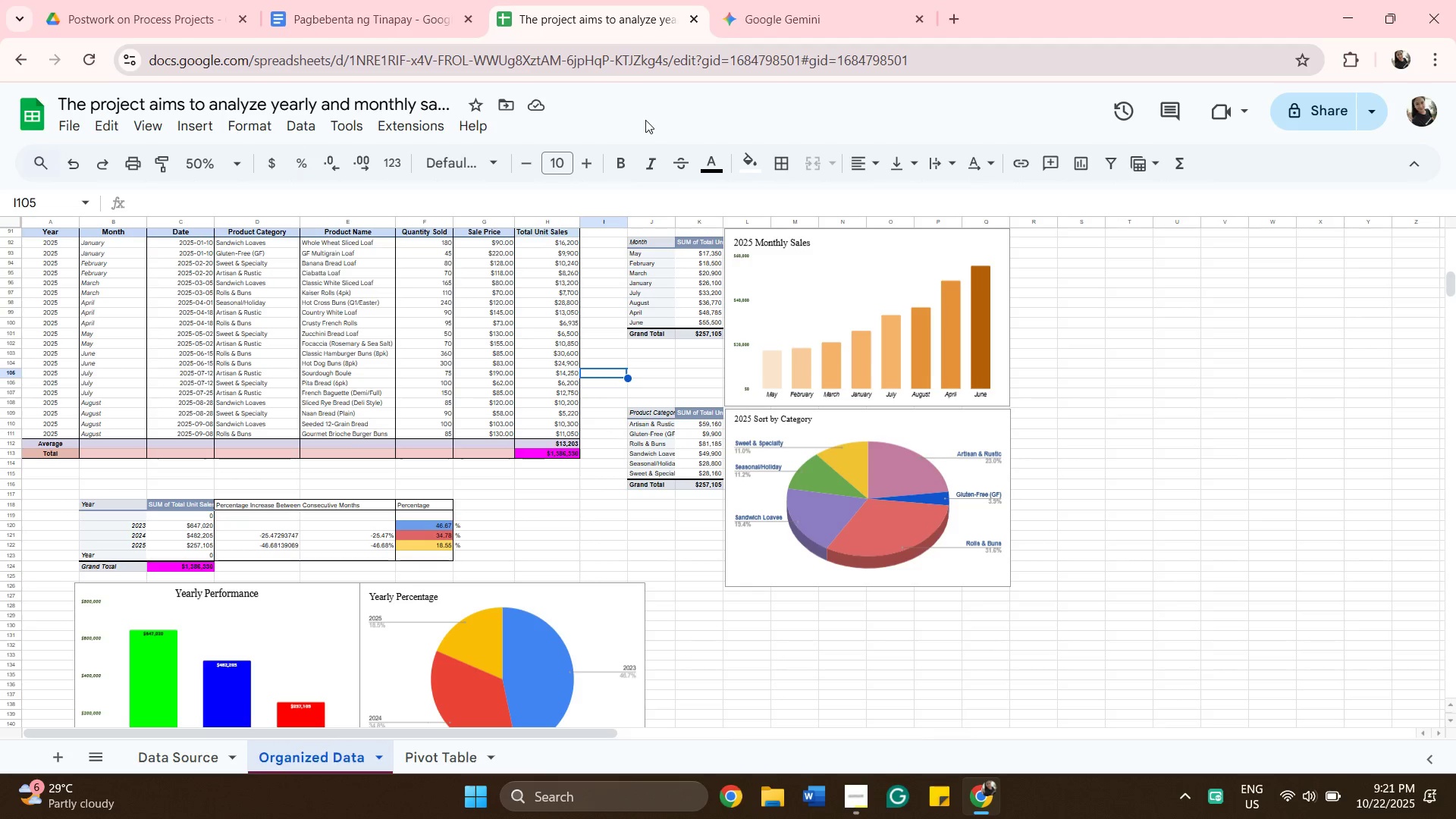 
wait(6.76)
 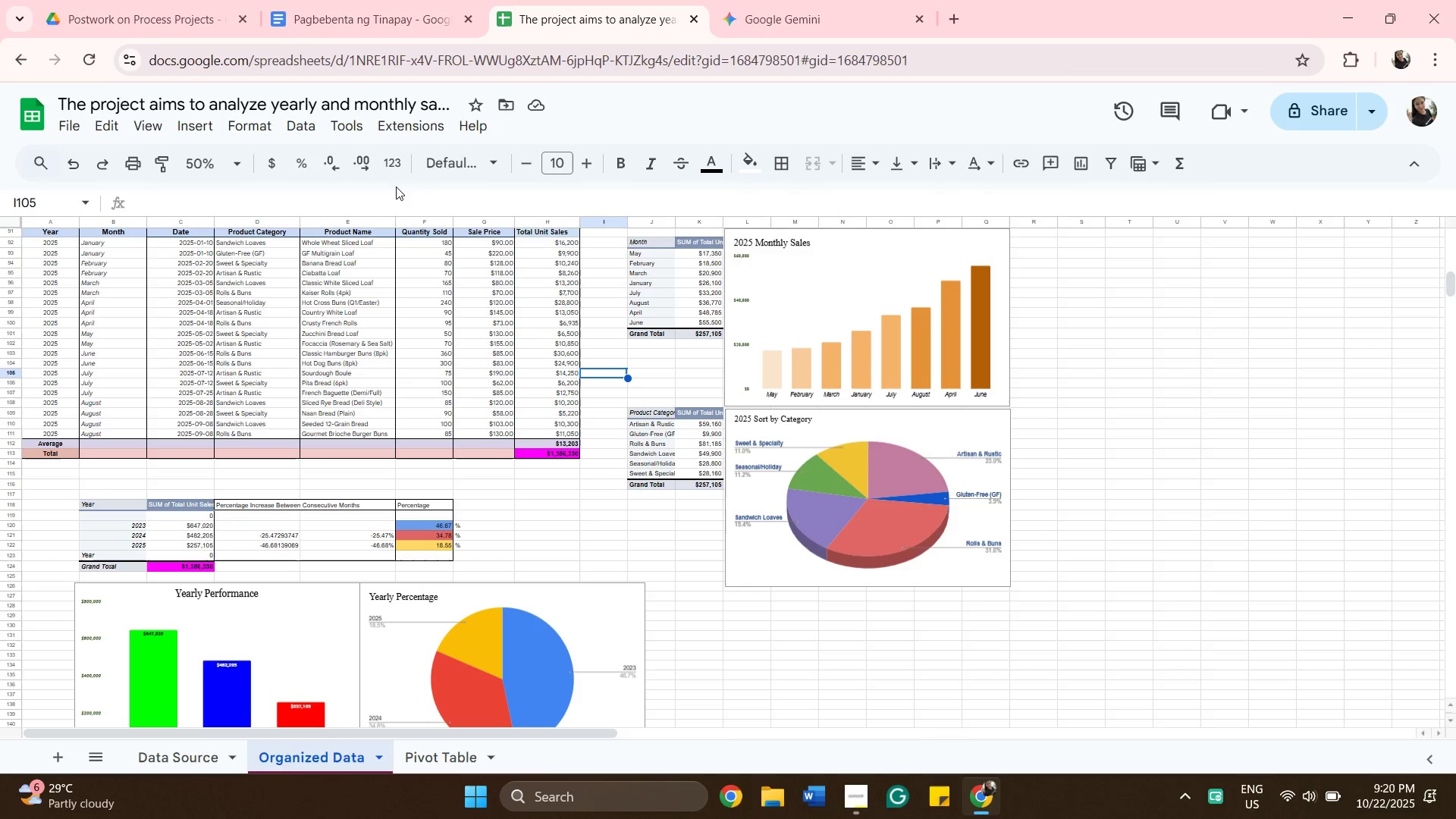 
left_click([213, 167])
 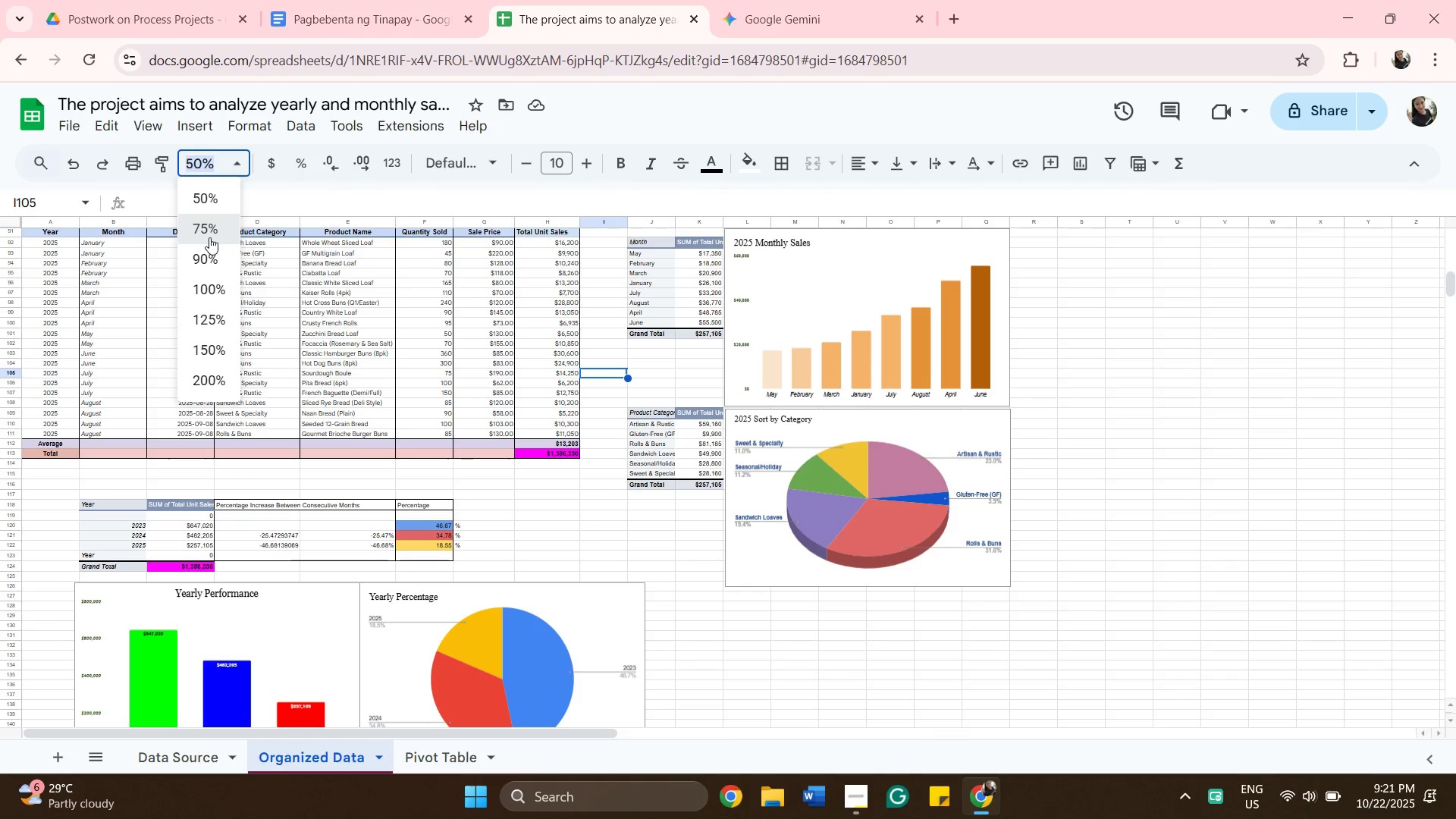 
left_click([209, 237])
 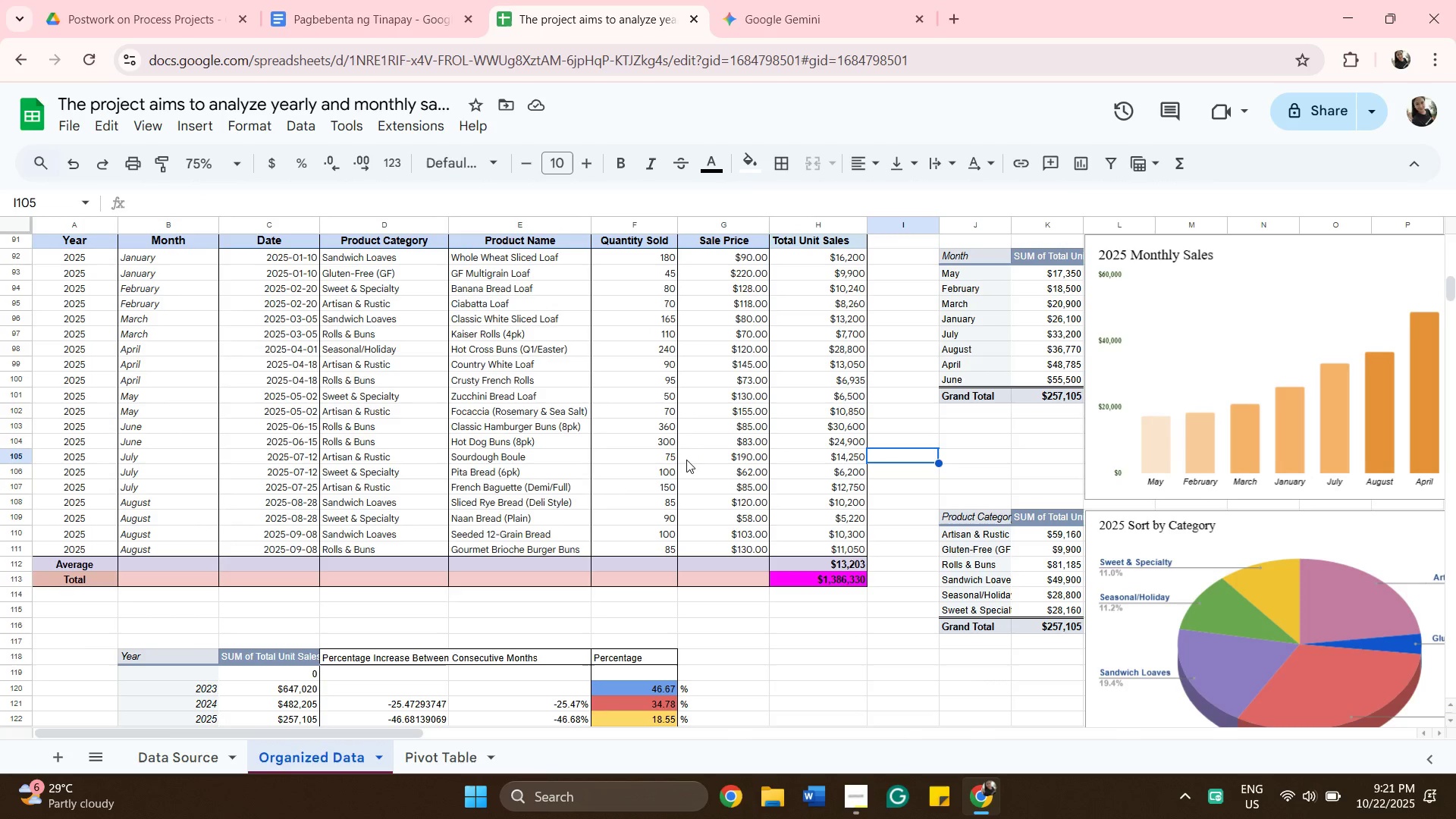 
scroll: coordinate [695, 462], scroll_direction: down, amount: 2.0
 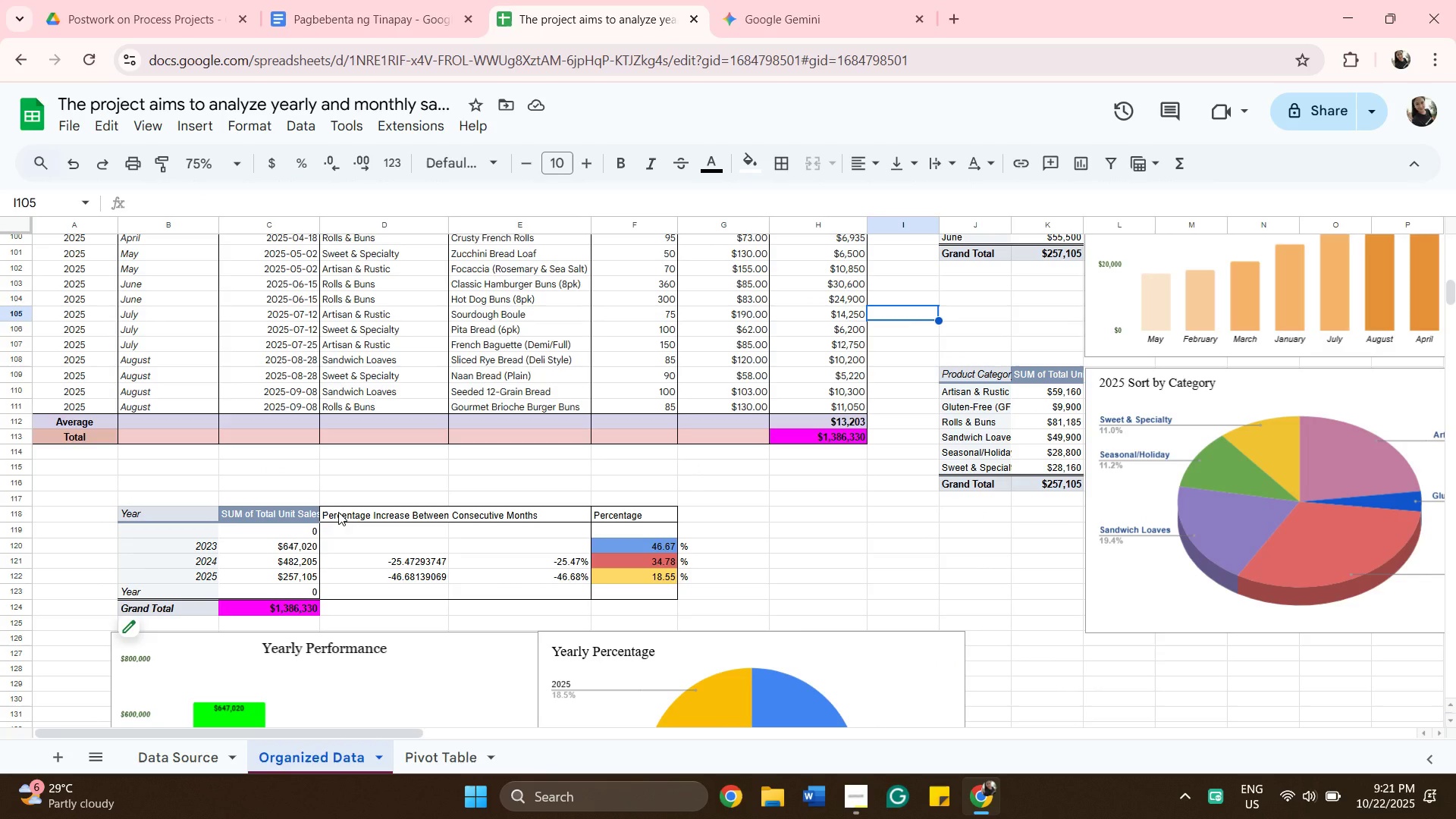 
left_click([338, 512])
 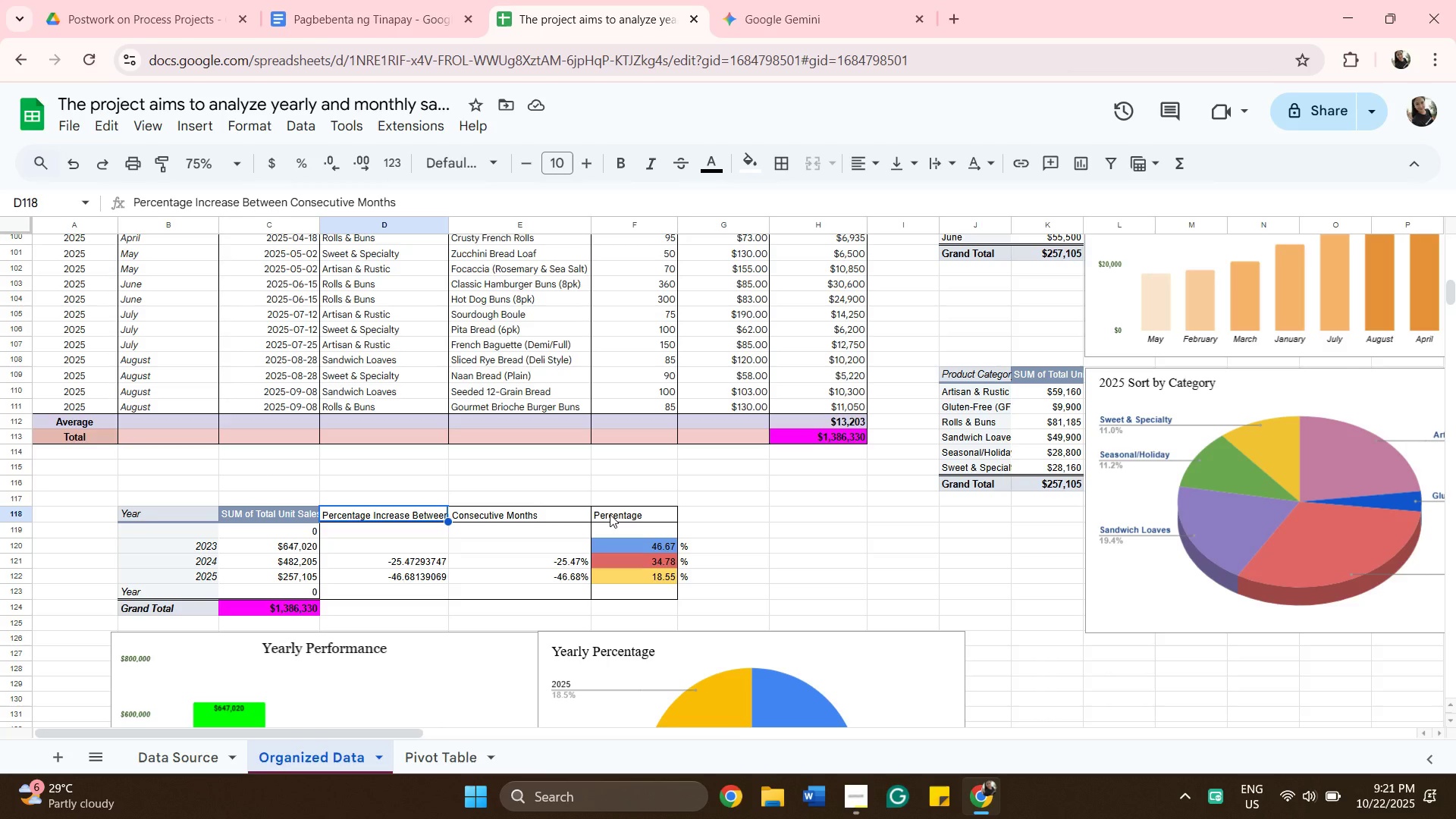 
hold_key(key=ShiftLeft, duration=0.53)
left_click([610, 514])
 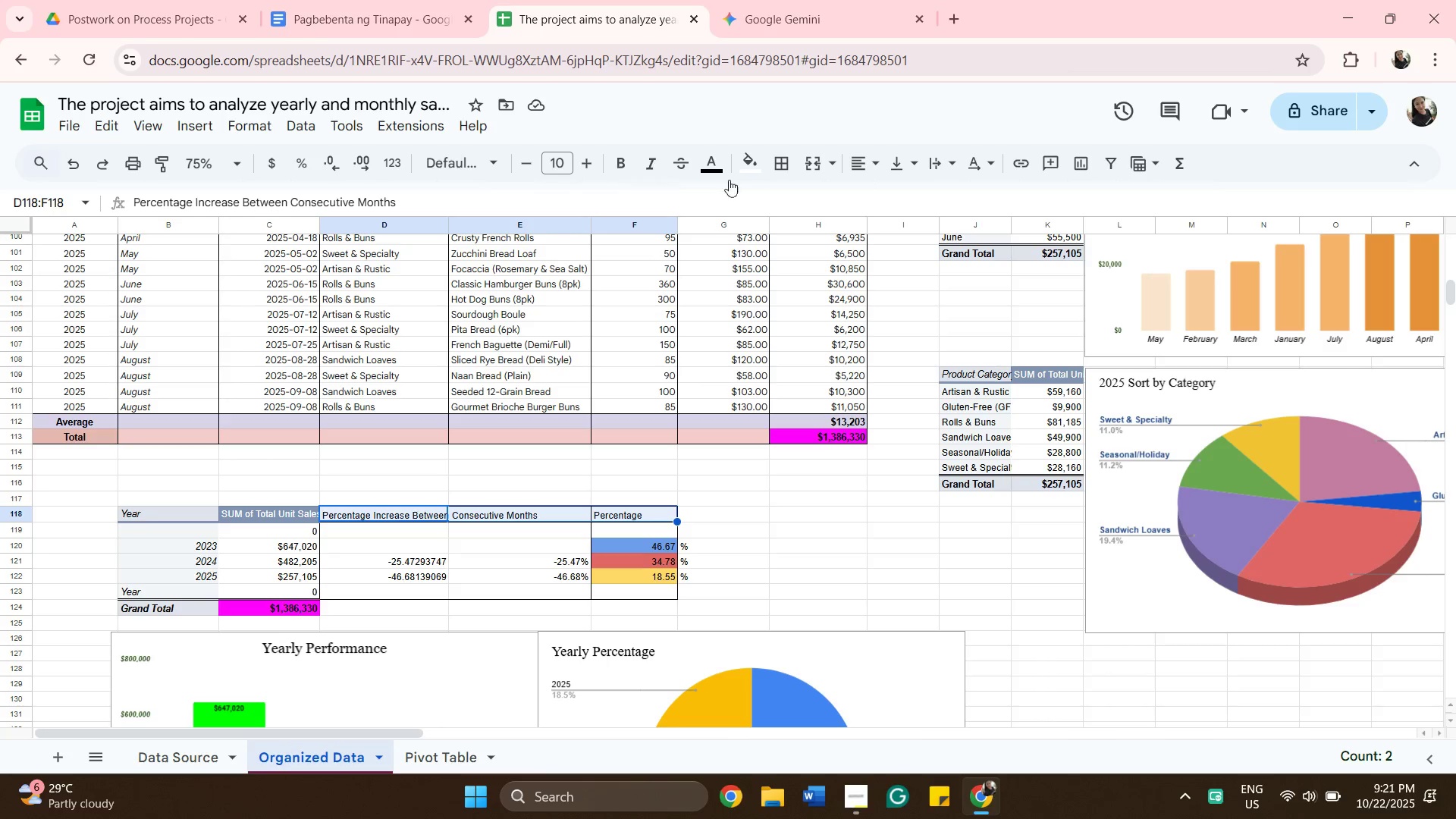 
left_click([750, 162])
 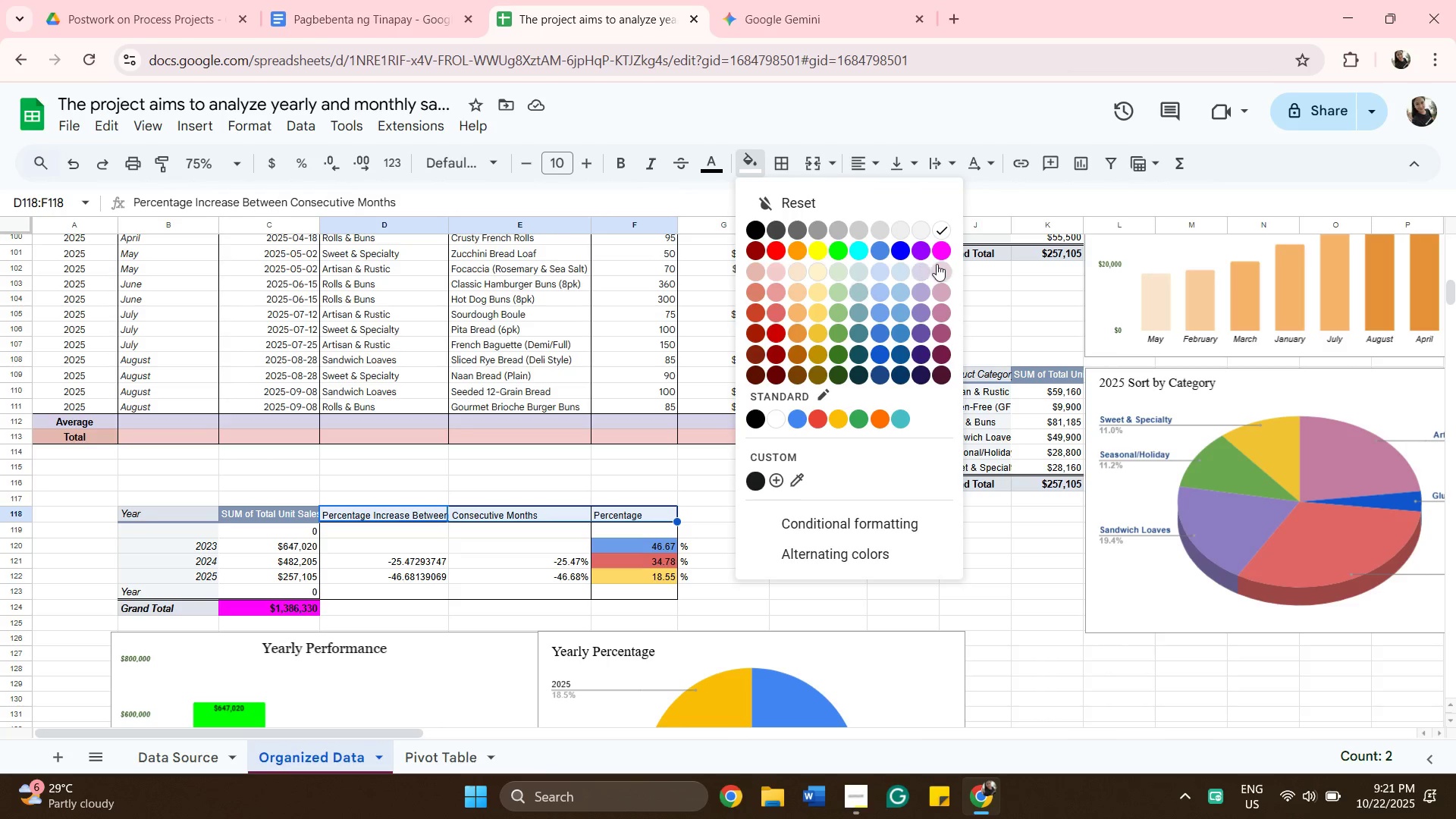 
left_click([940, 265])
 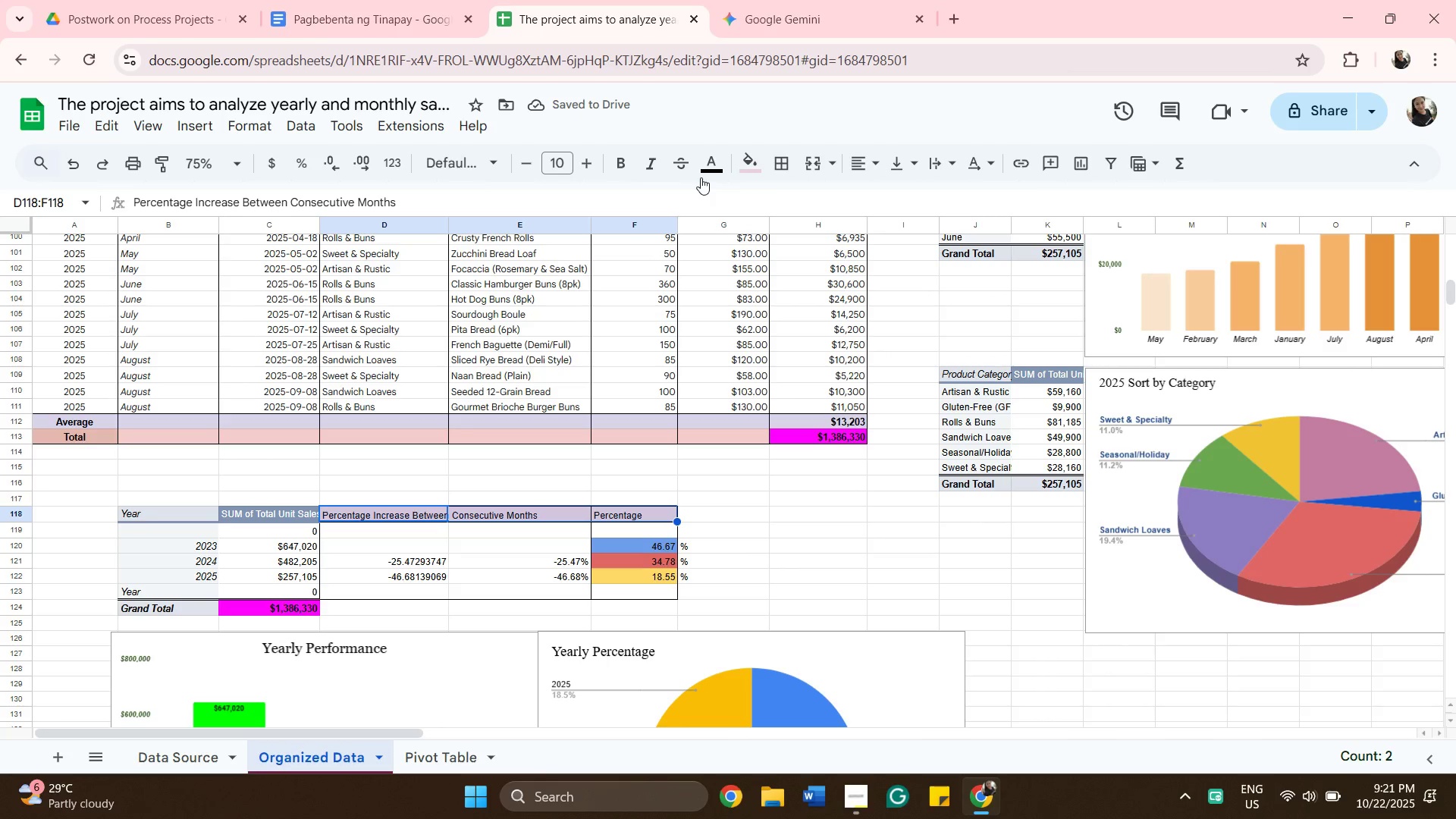 
left_click([757, 165])
 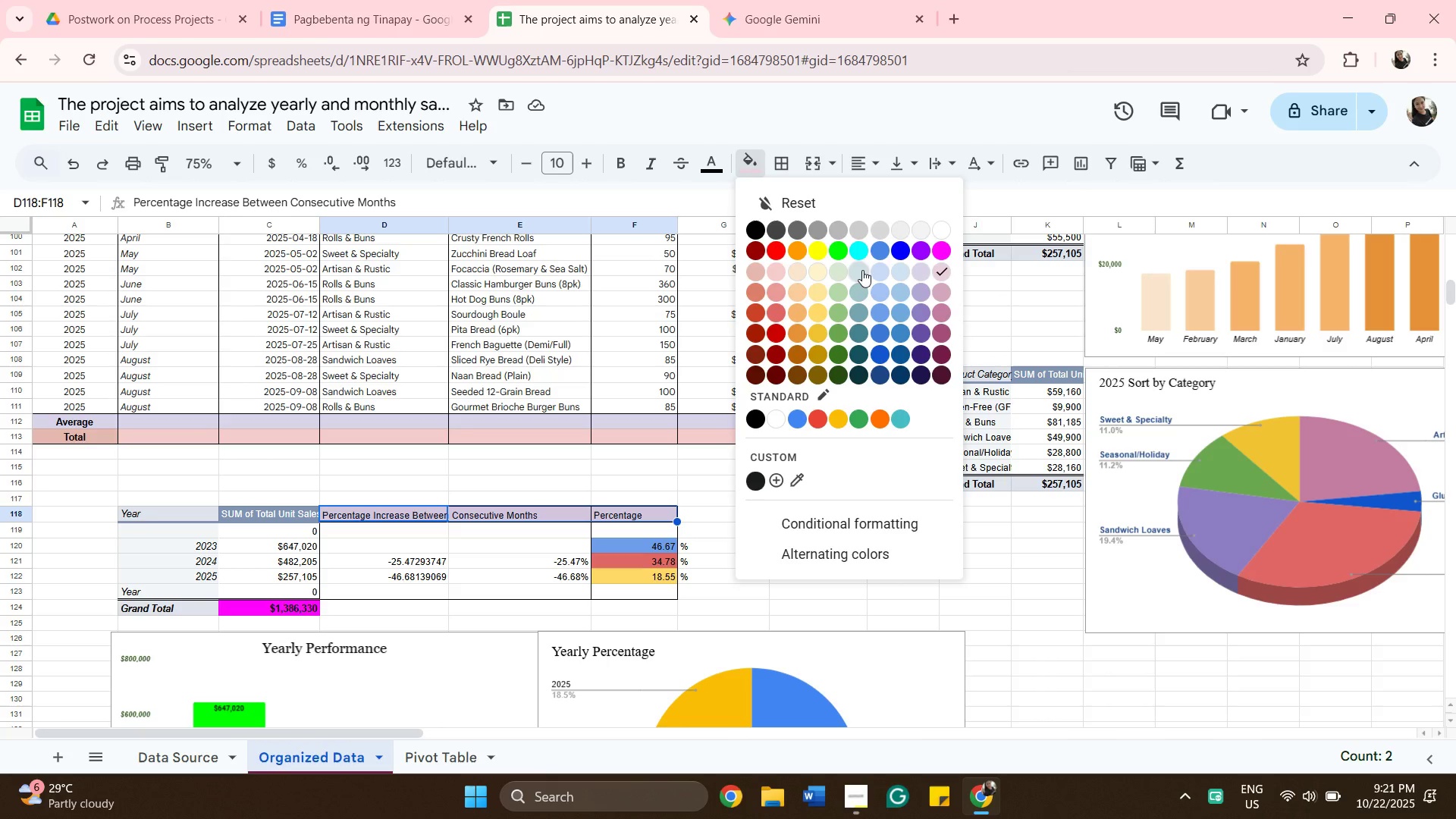 
left_click([862, 270])
 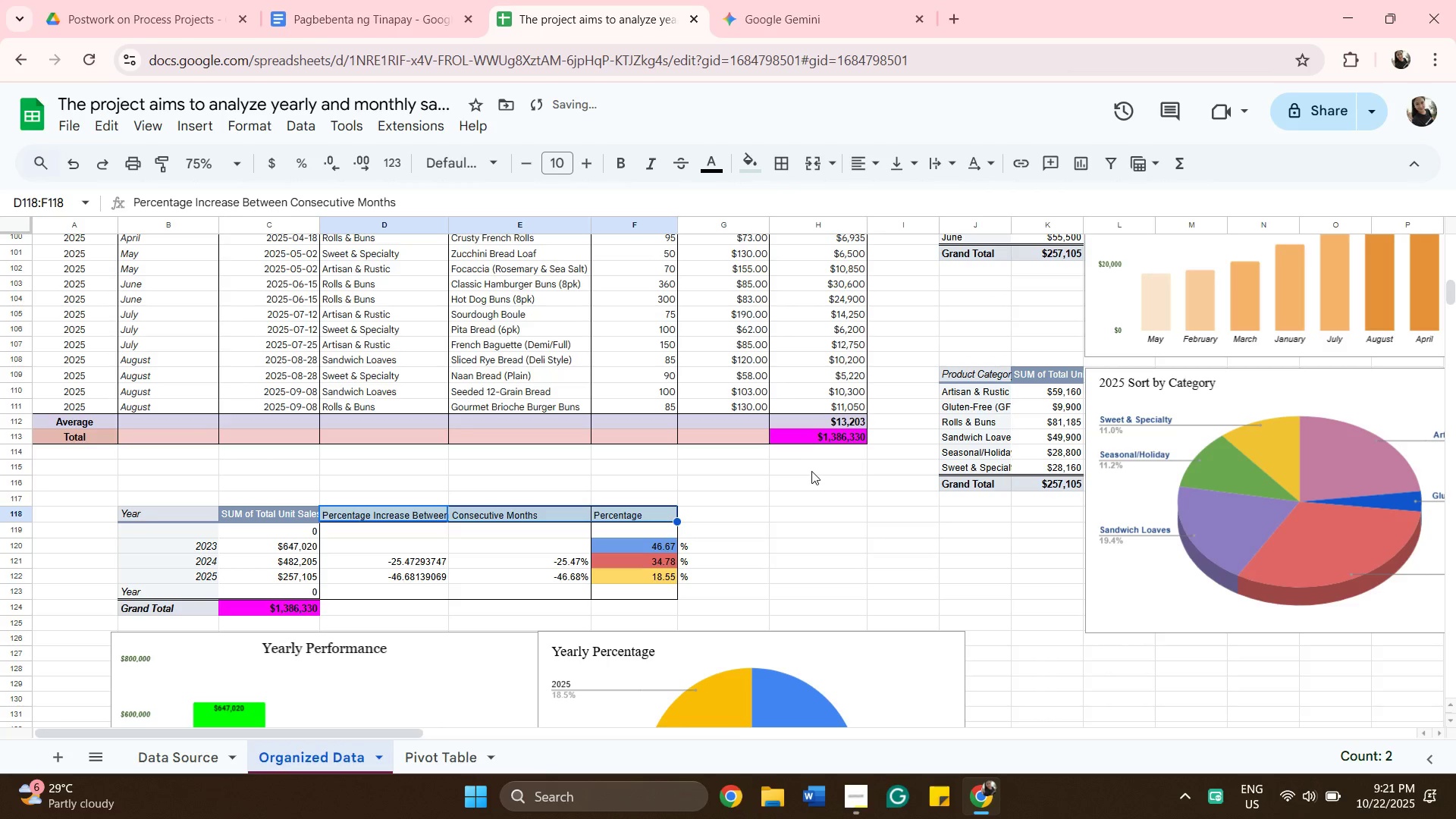 
left_click([811, 471])
 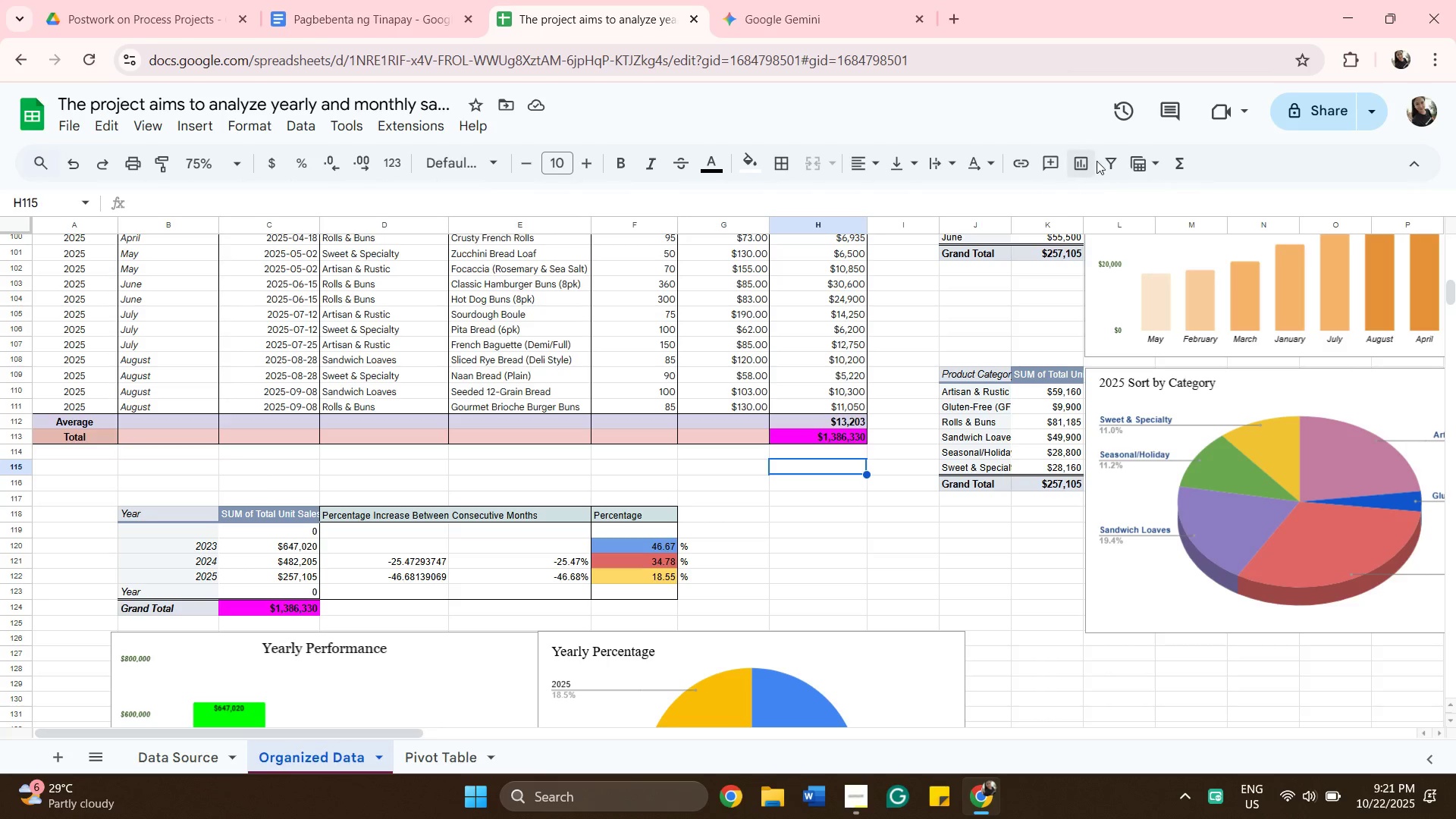 
wait(18.65)
 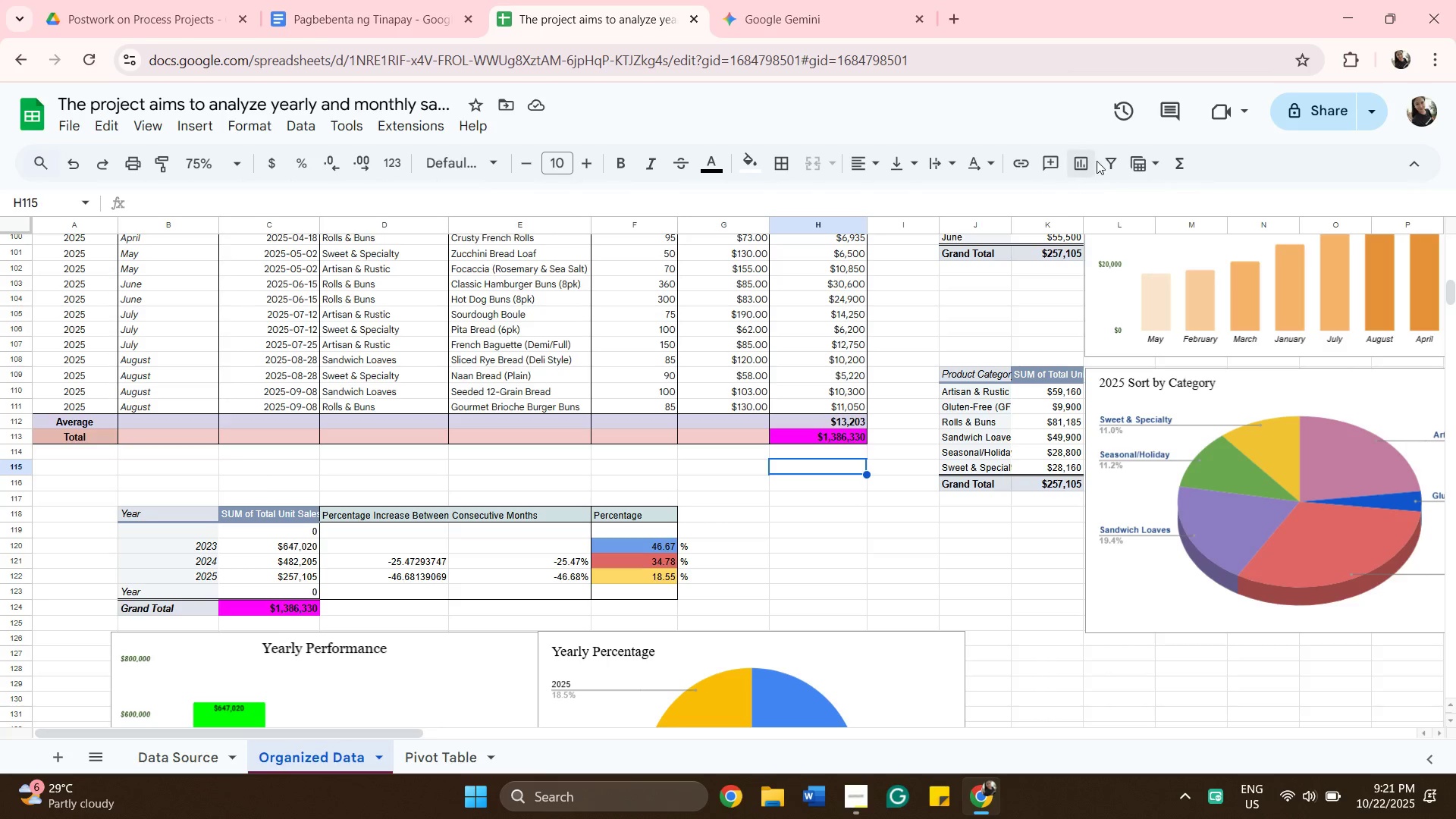 
left_click([1417, 160])
 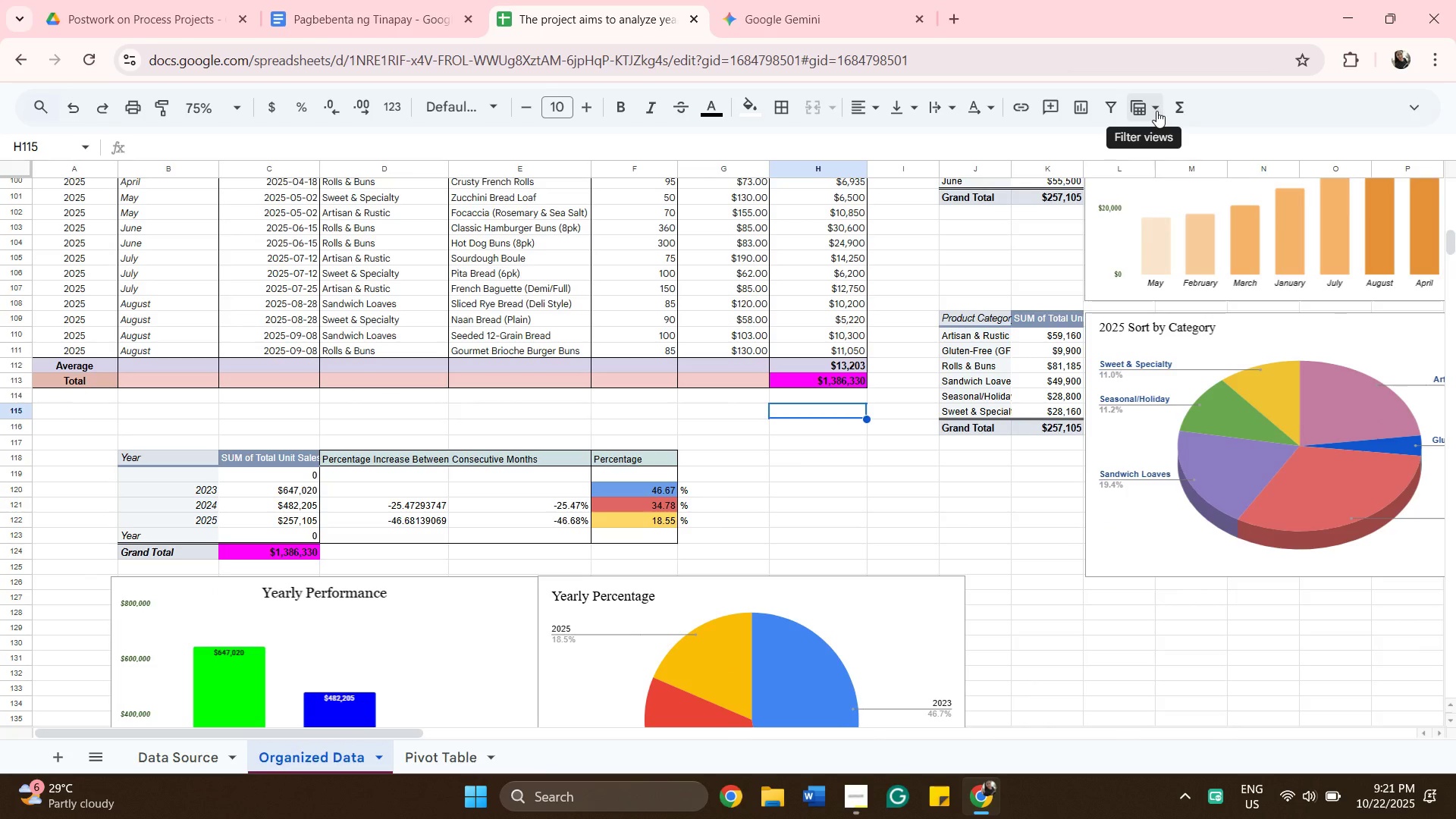 
wait(5.55)
 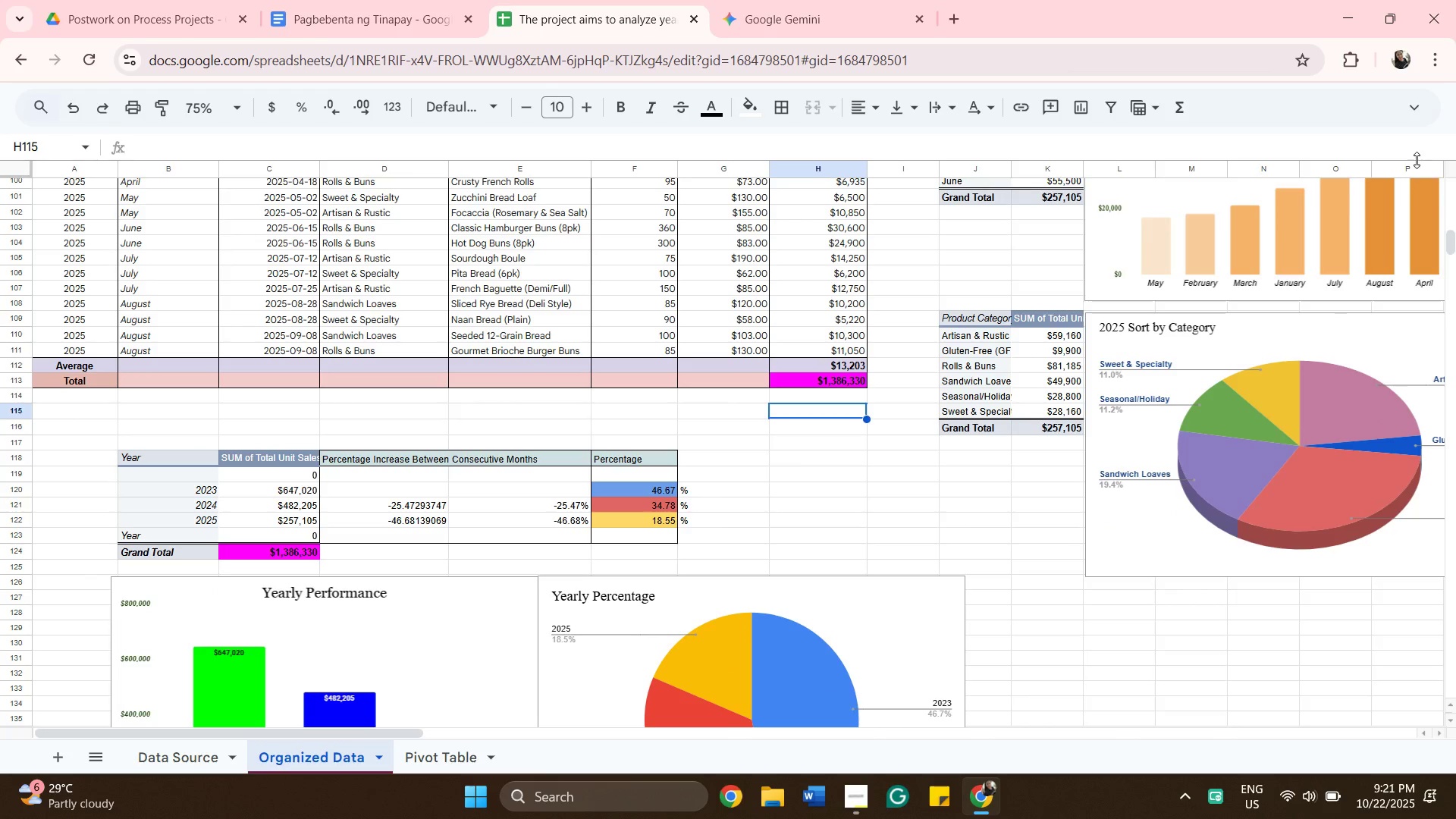 
left_click([1179, 114])
 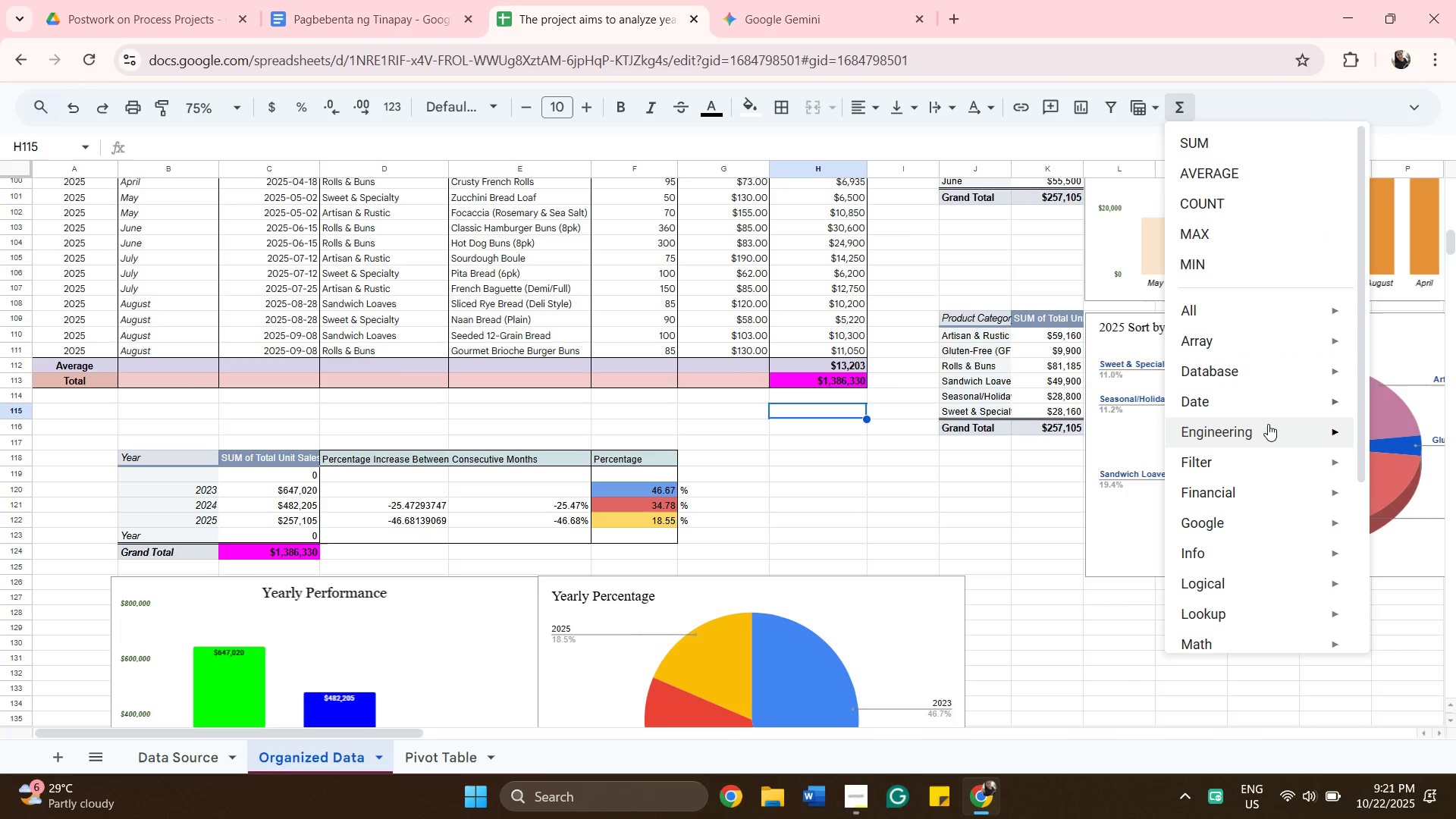 
scroll: coordinate [1251, 559], scroll_direction: down, amount: 7.0
 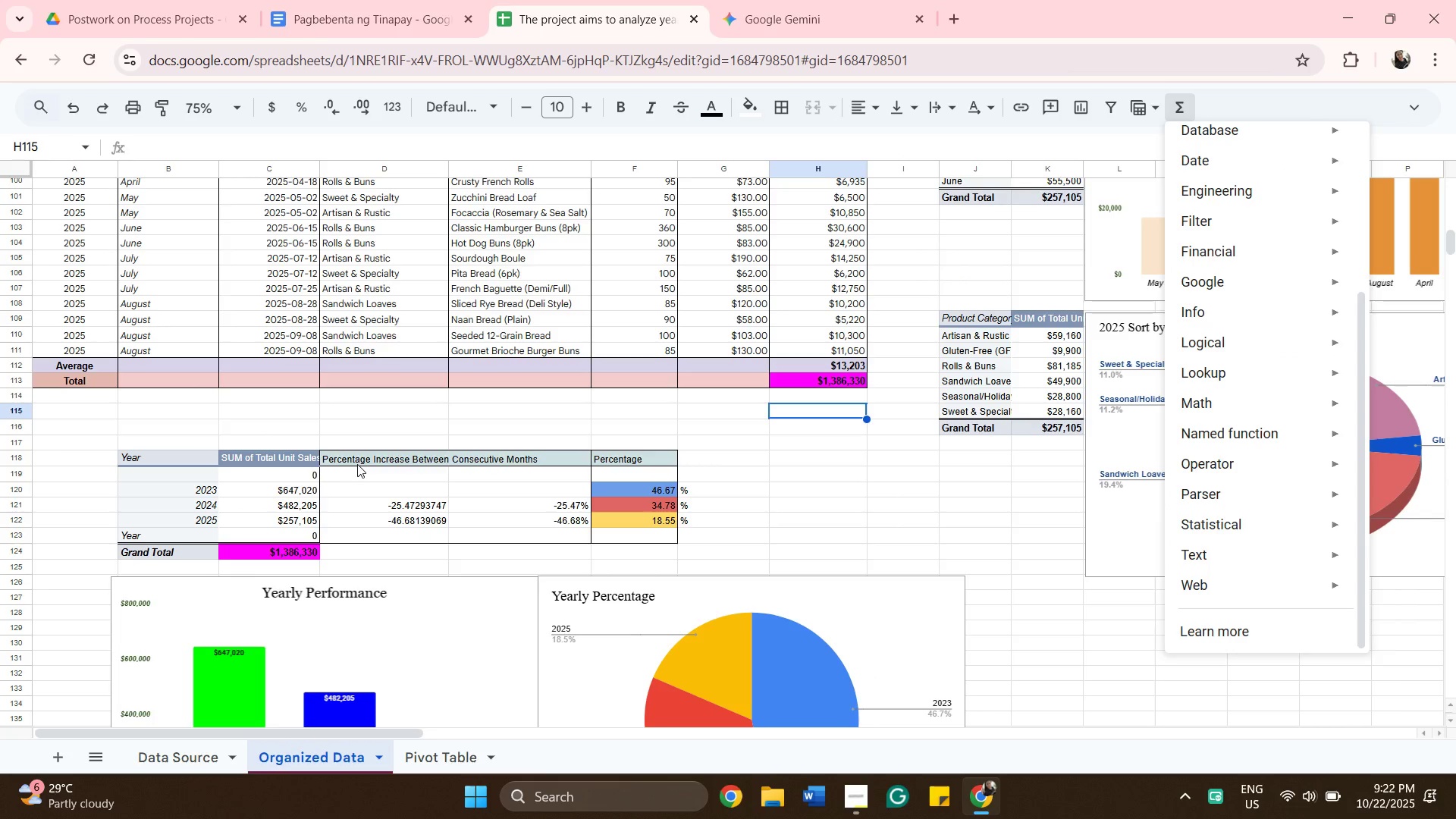 
wait(6.5)
 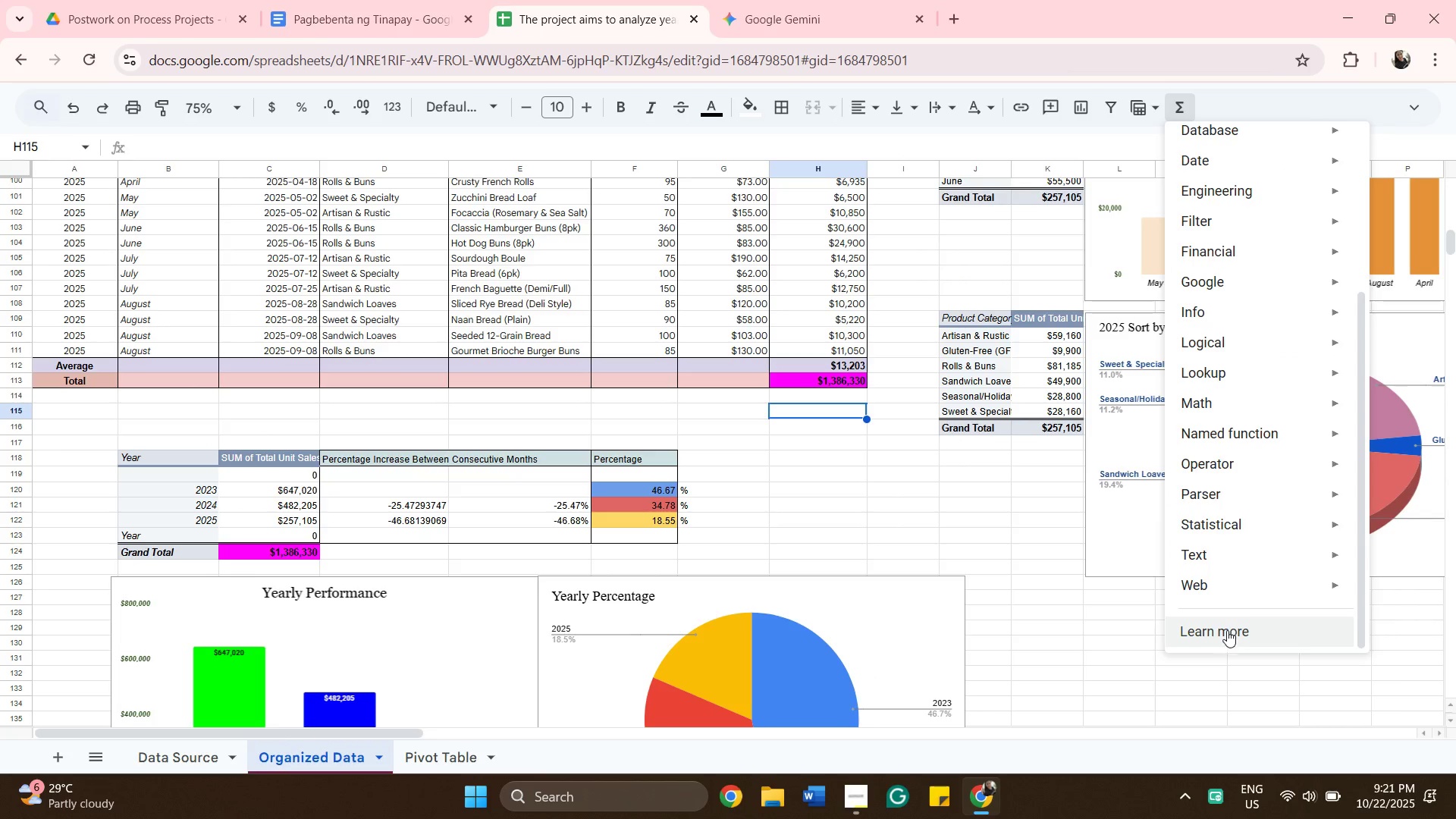 
right_click([362, 463])
 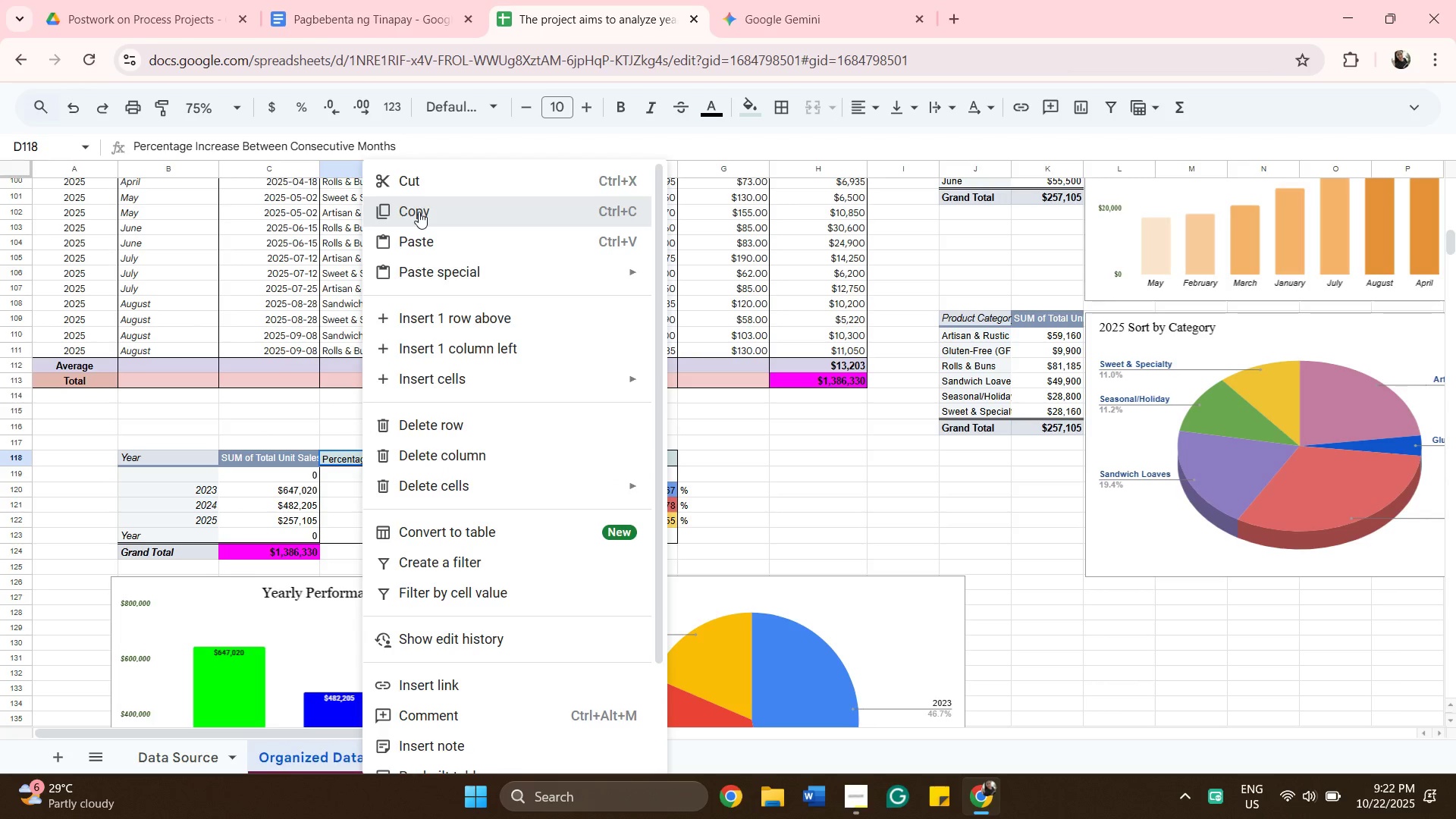 
left_click([419, 212])
 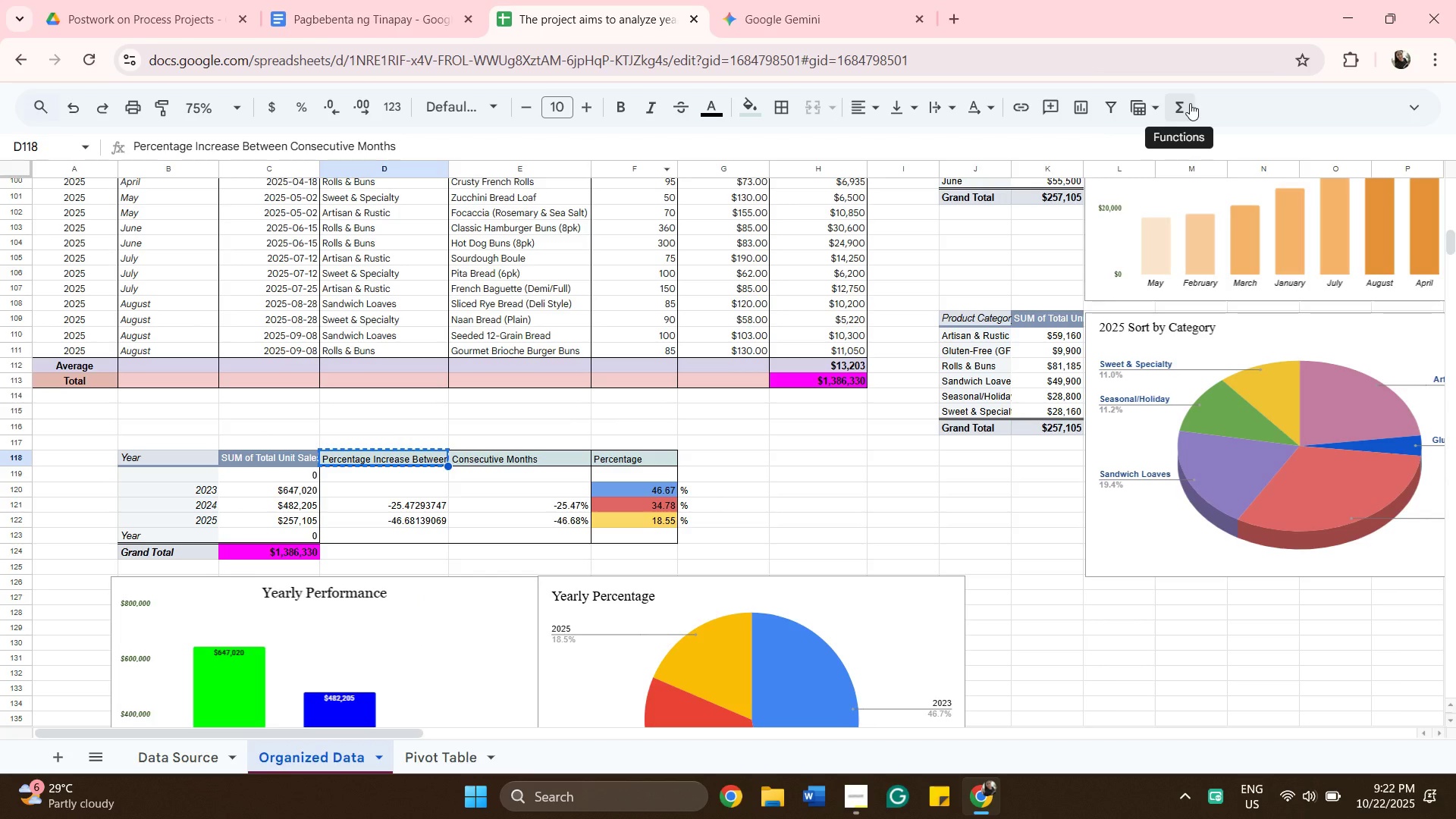 
left_click([1190, 103])
 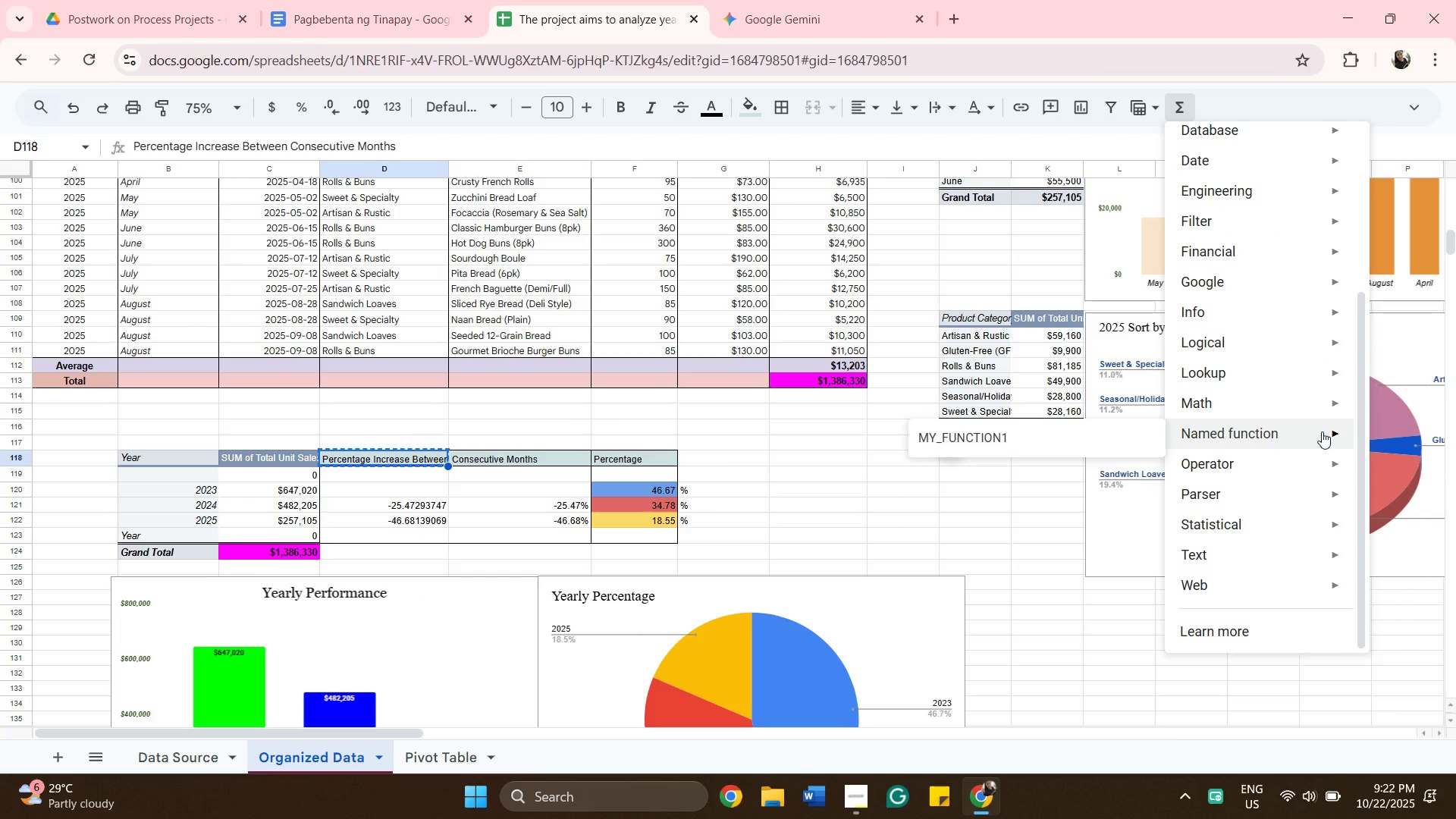 
wait(6.98)
 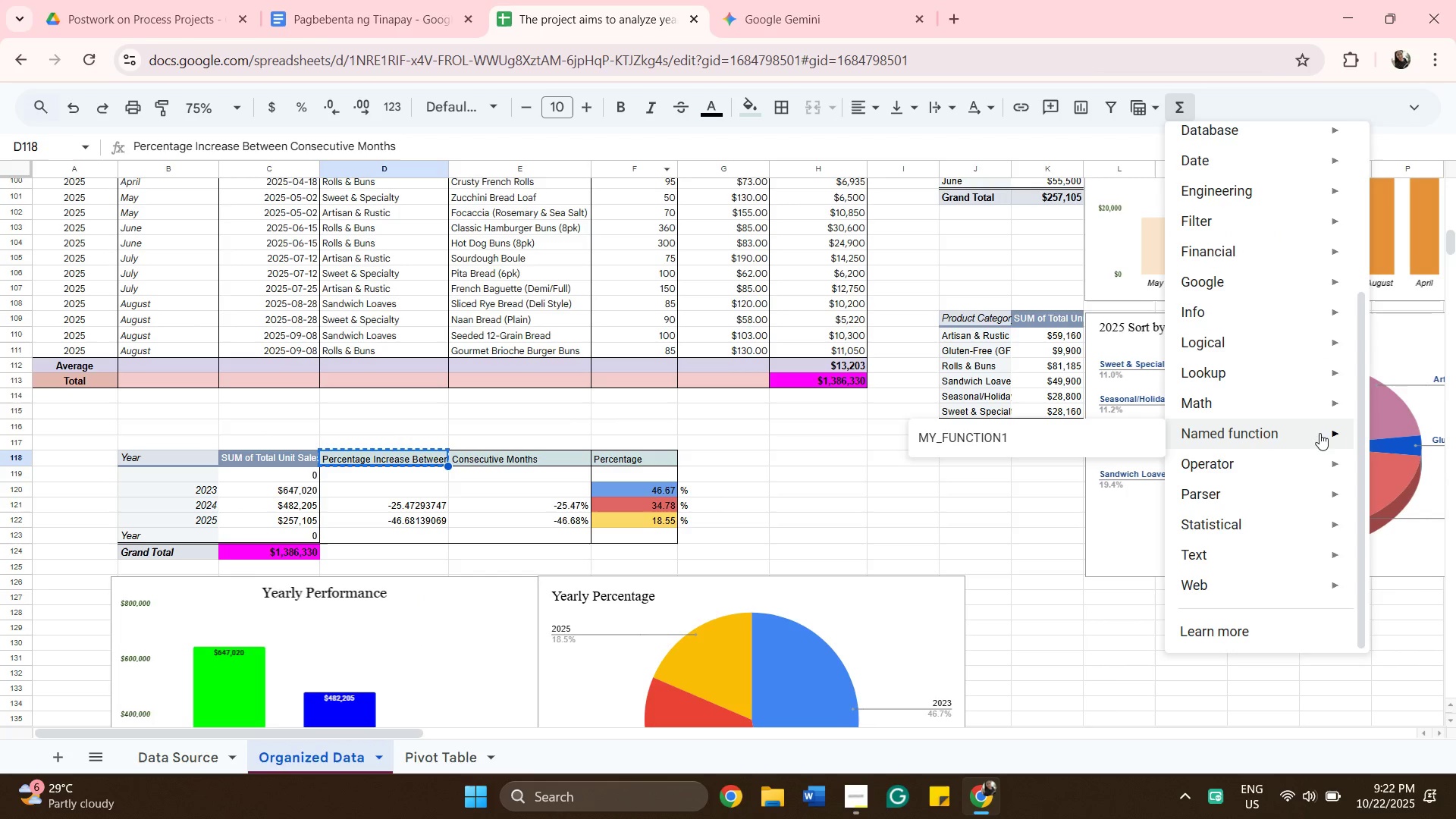 
left_click([1256, 437])
 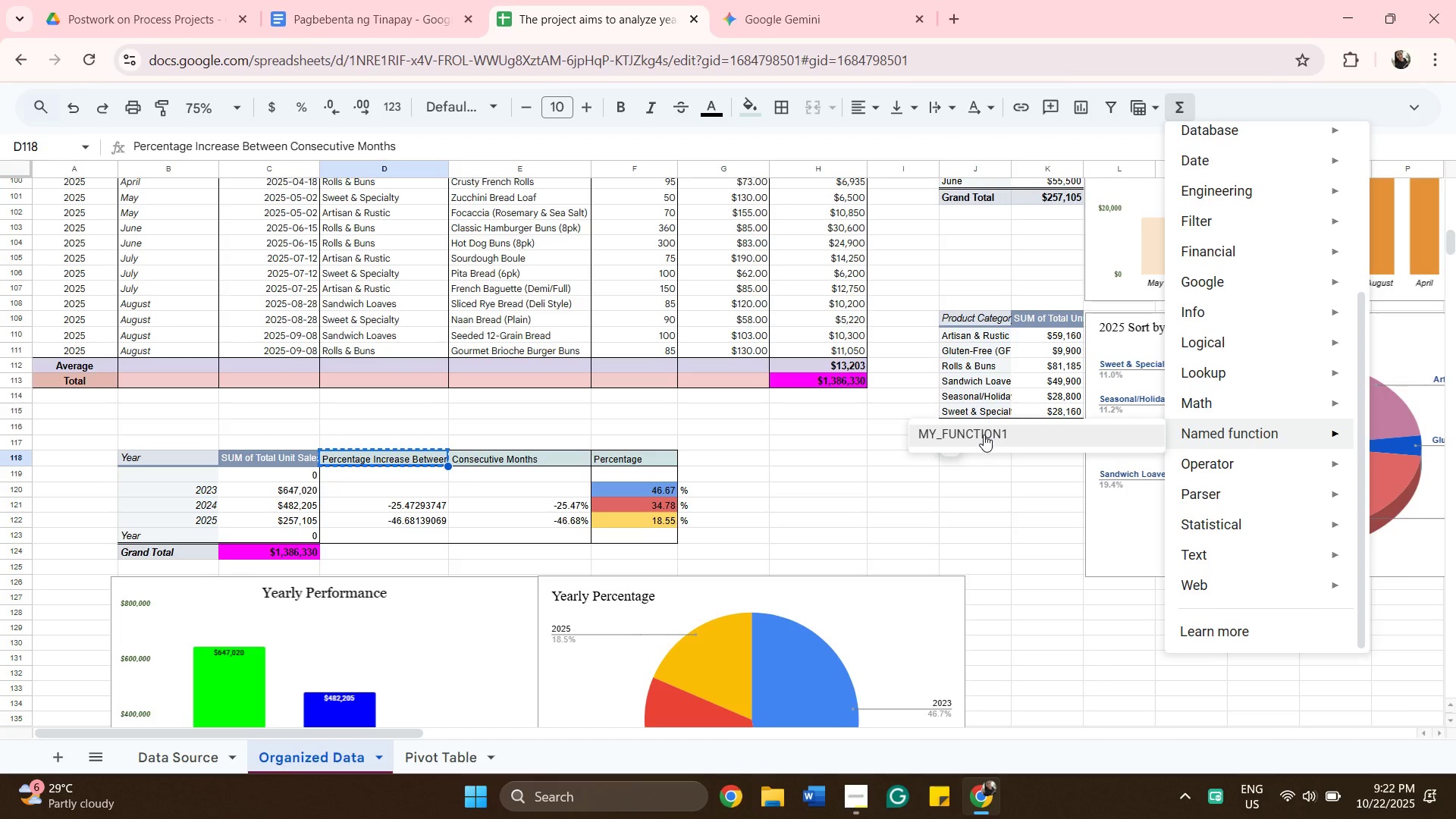 
left_click([984, 435])
 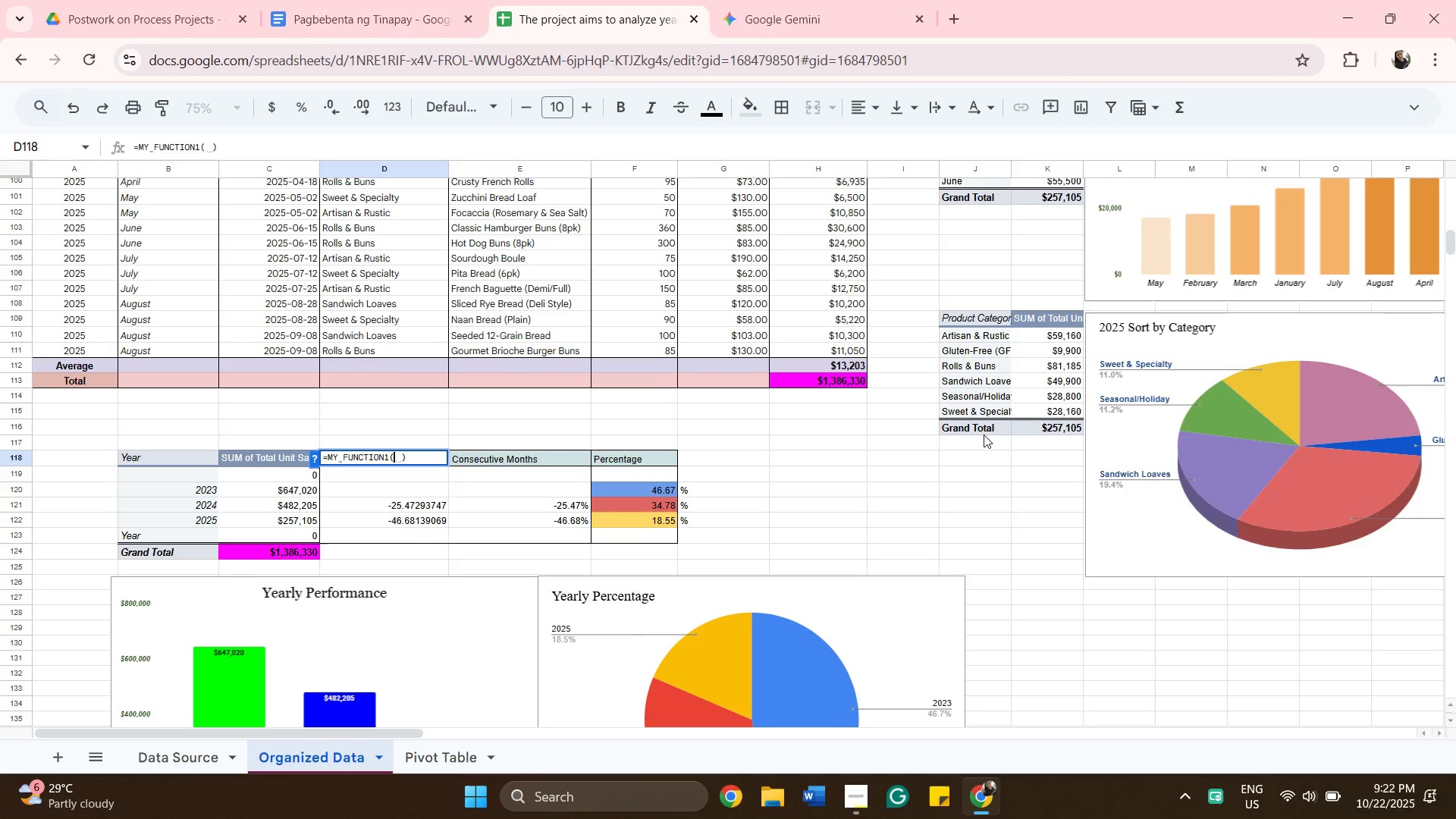 
mouse_move([73, 149])
 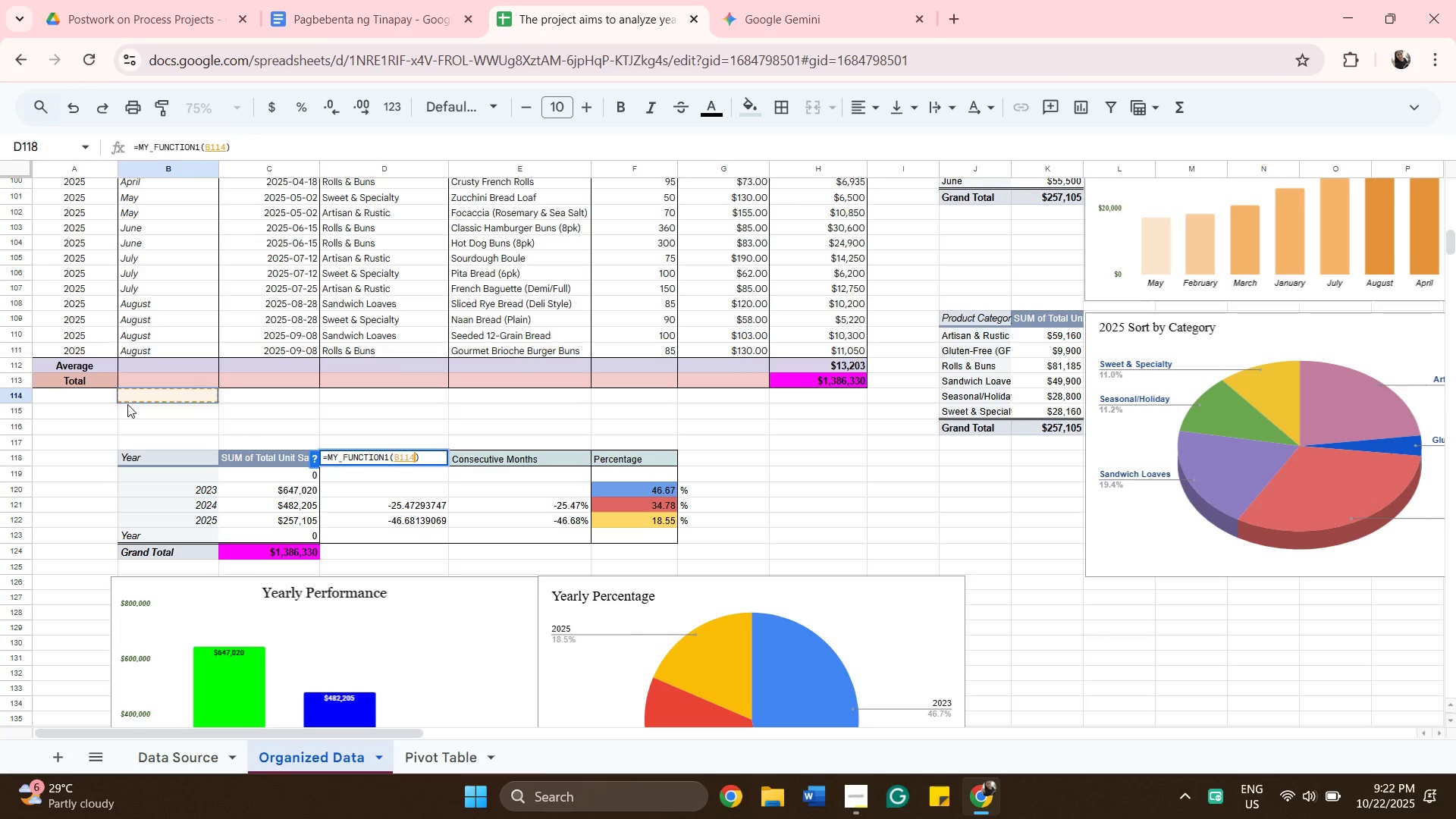 
left_click([127, 404])
 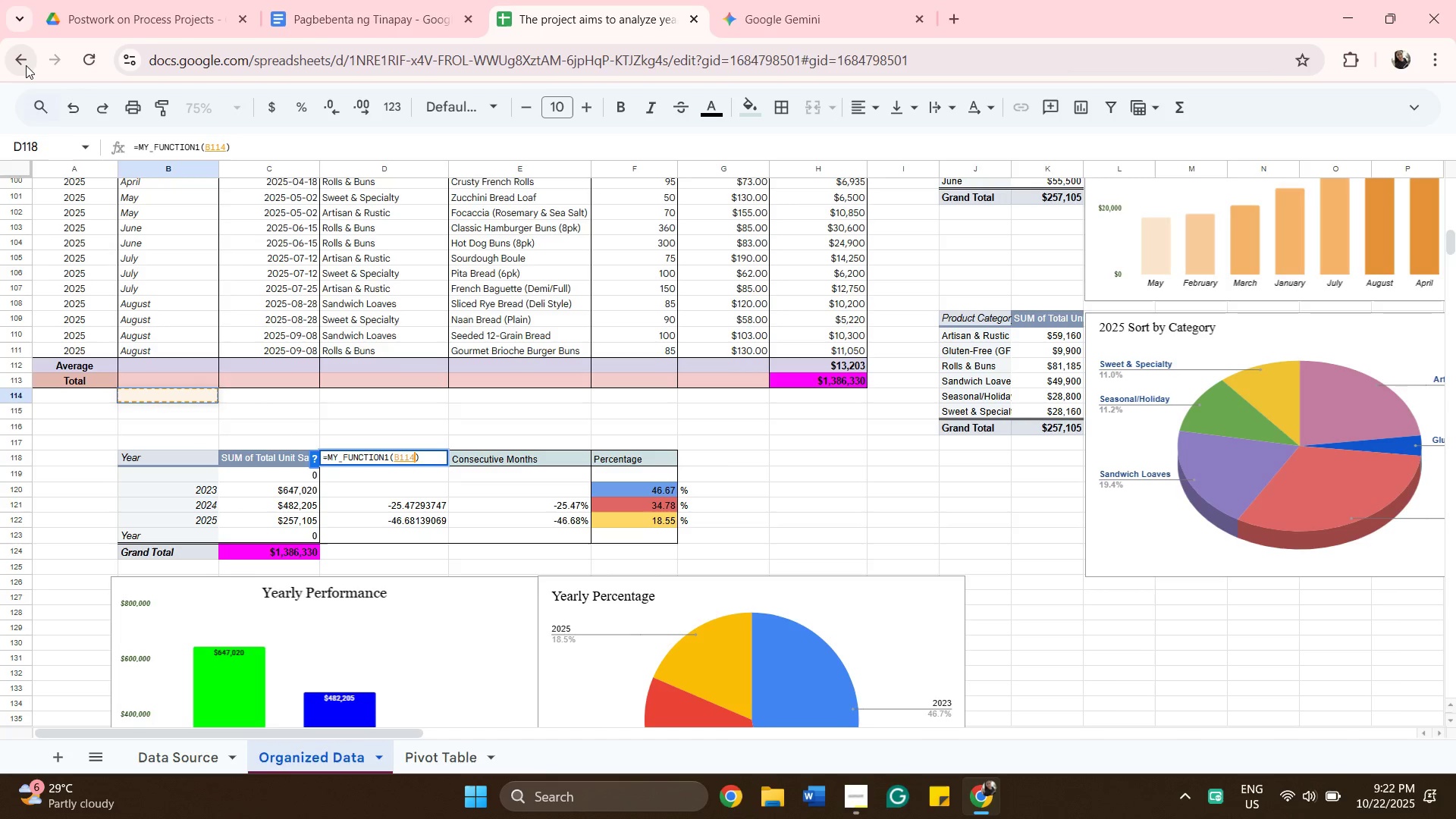 
left_click([26, 65])
 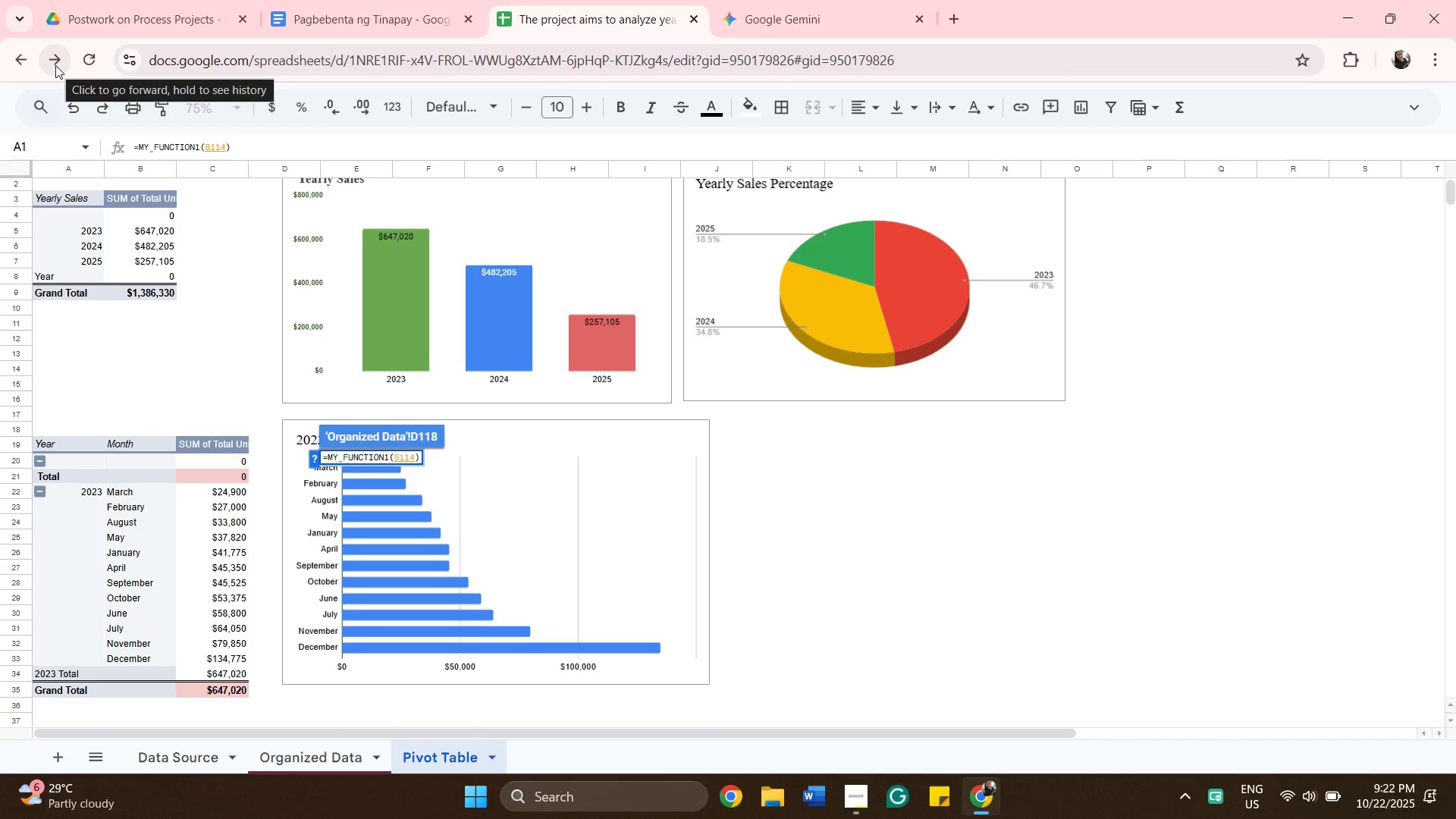 
left_click([55, 65])
 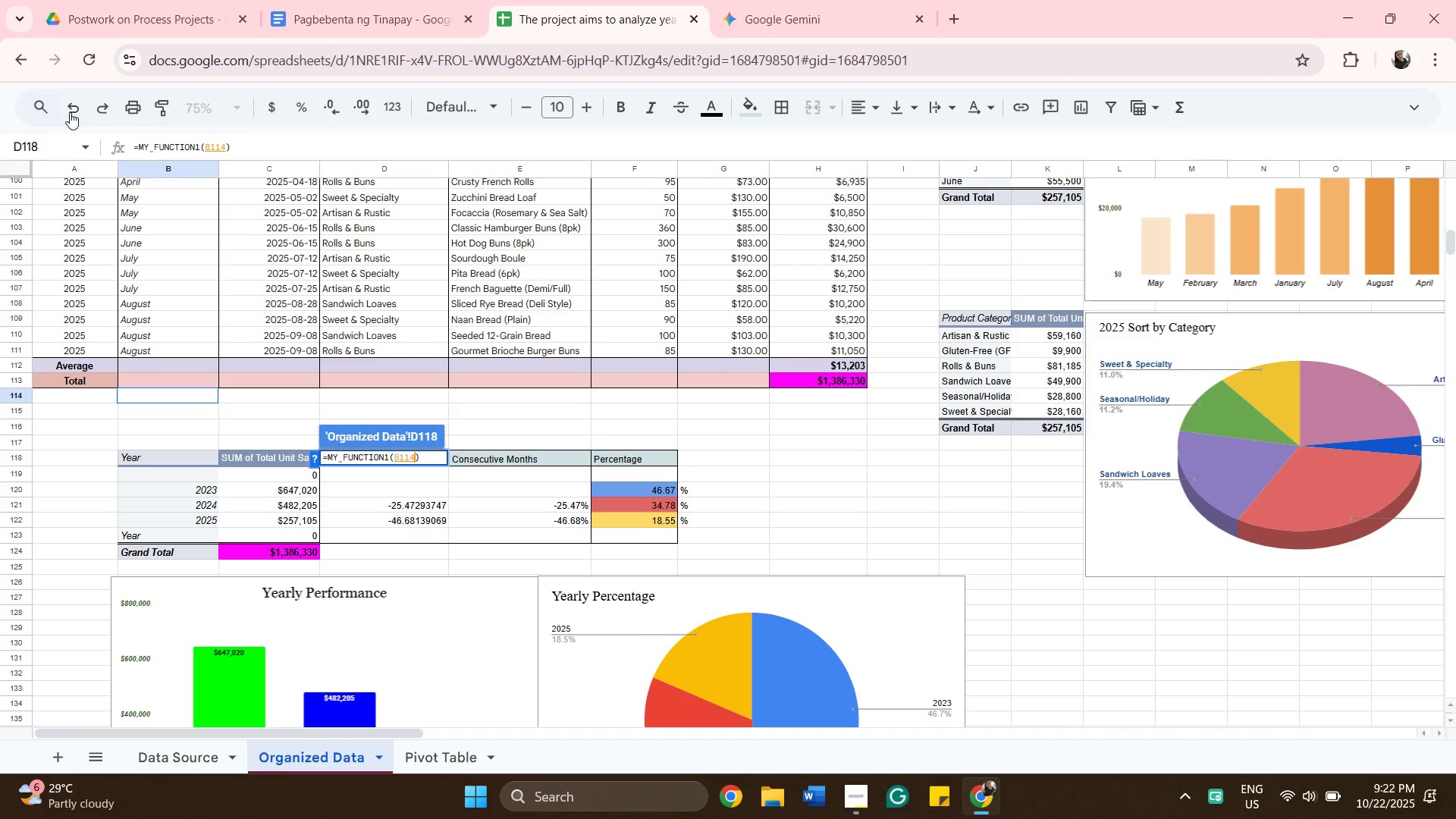 
left_click([70, 112])
 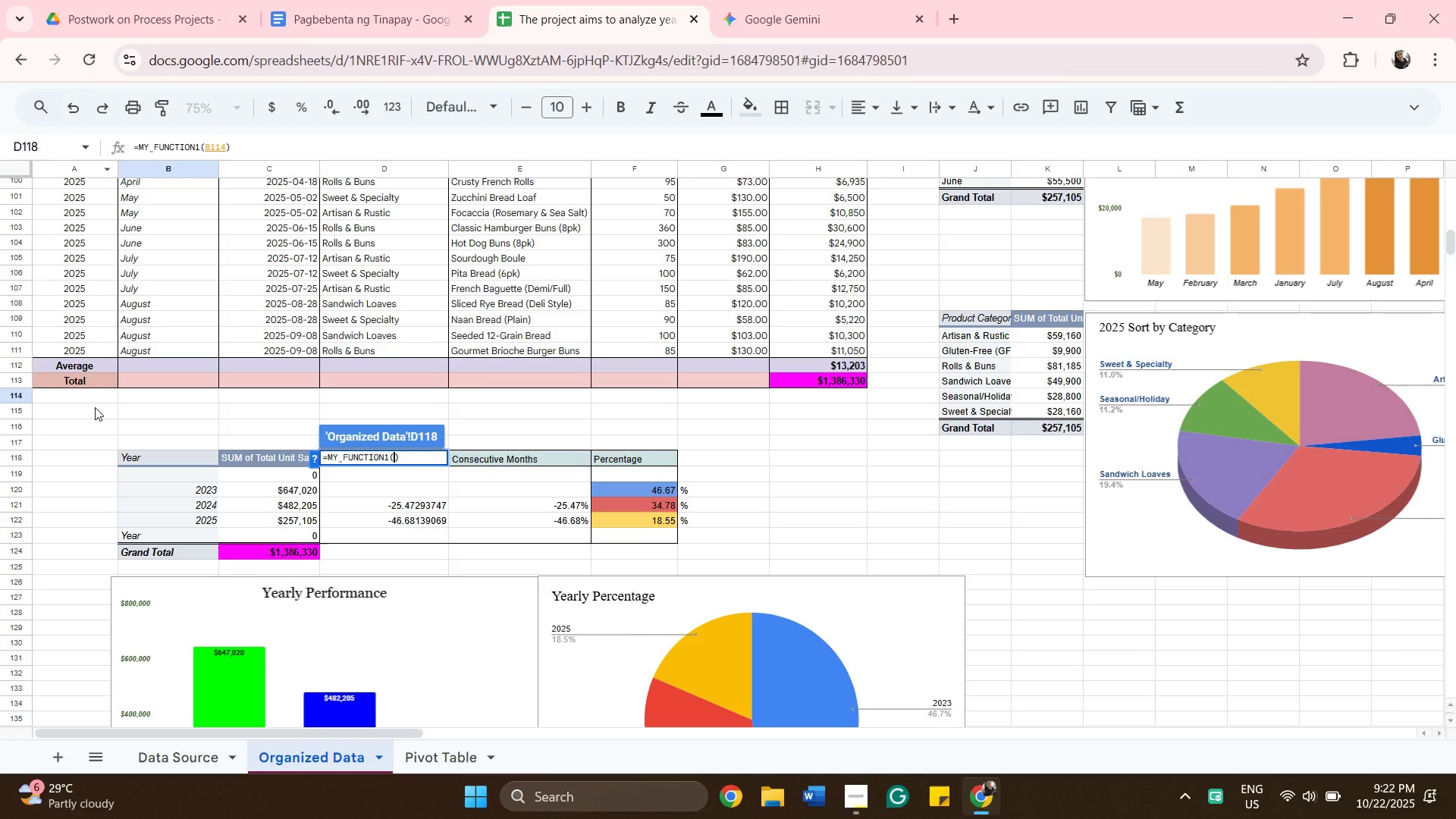 
left_click([94, 406])
 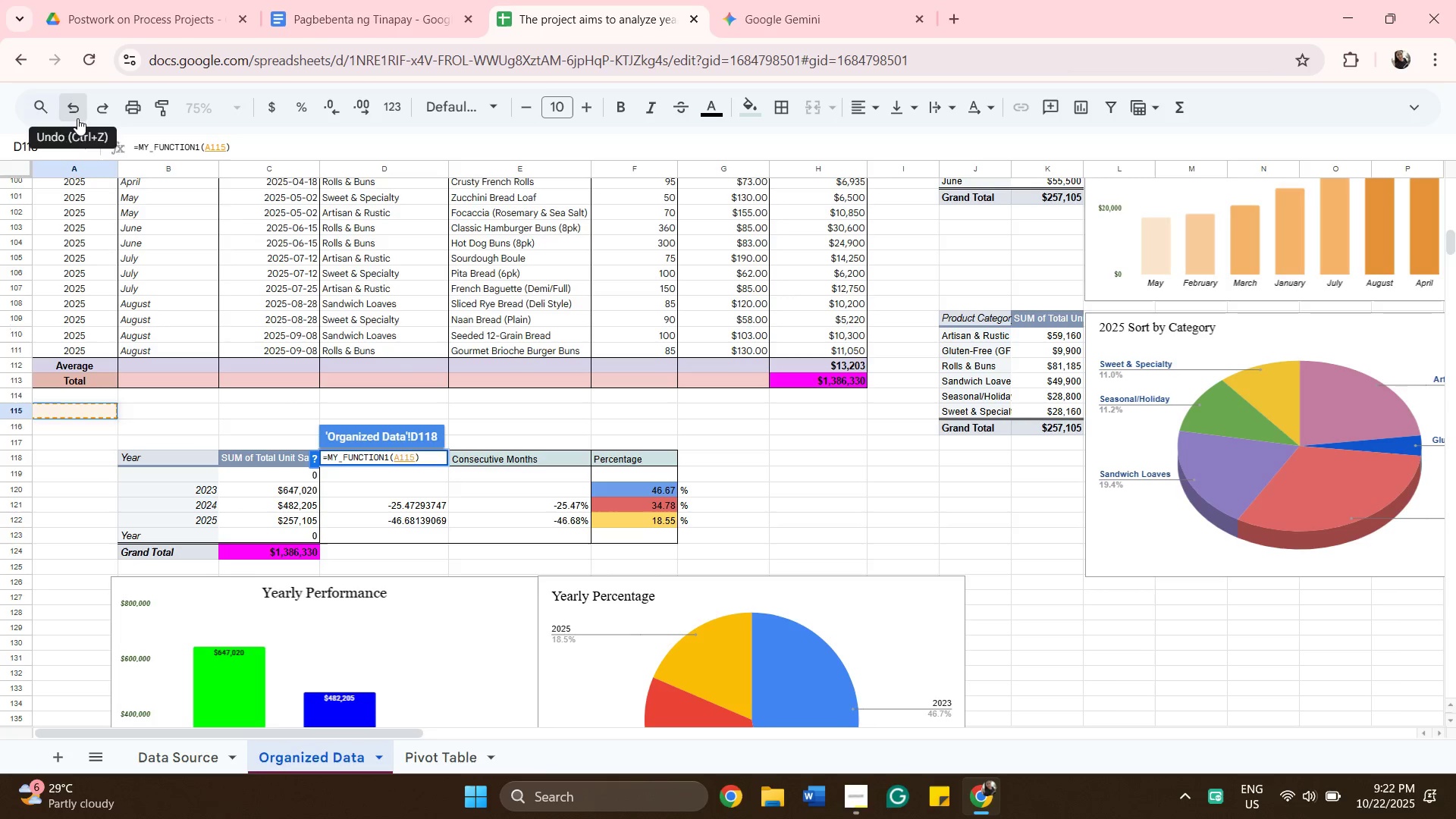 
left_click([77, 118])
 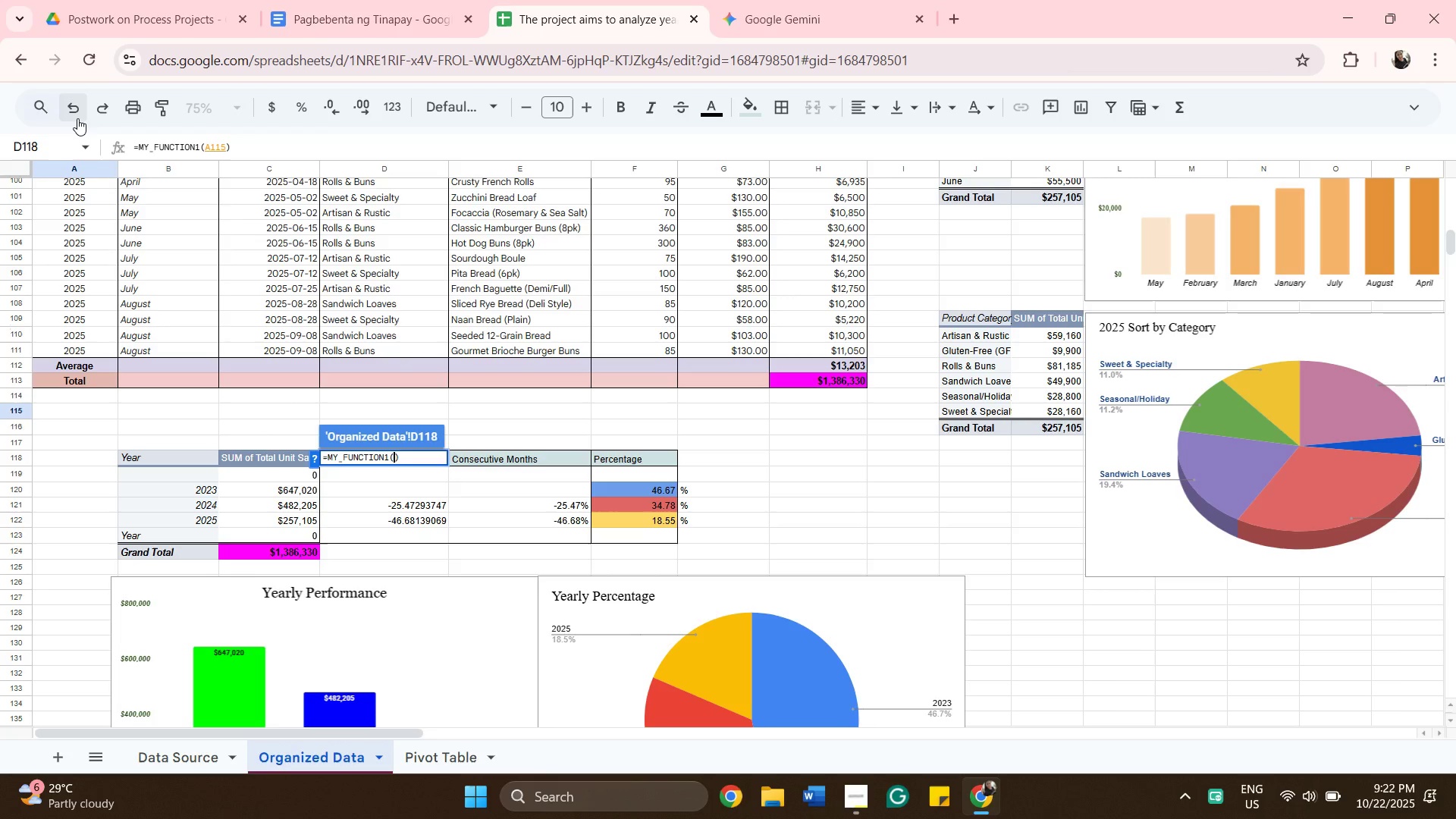 
left_click([77, 118])
 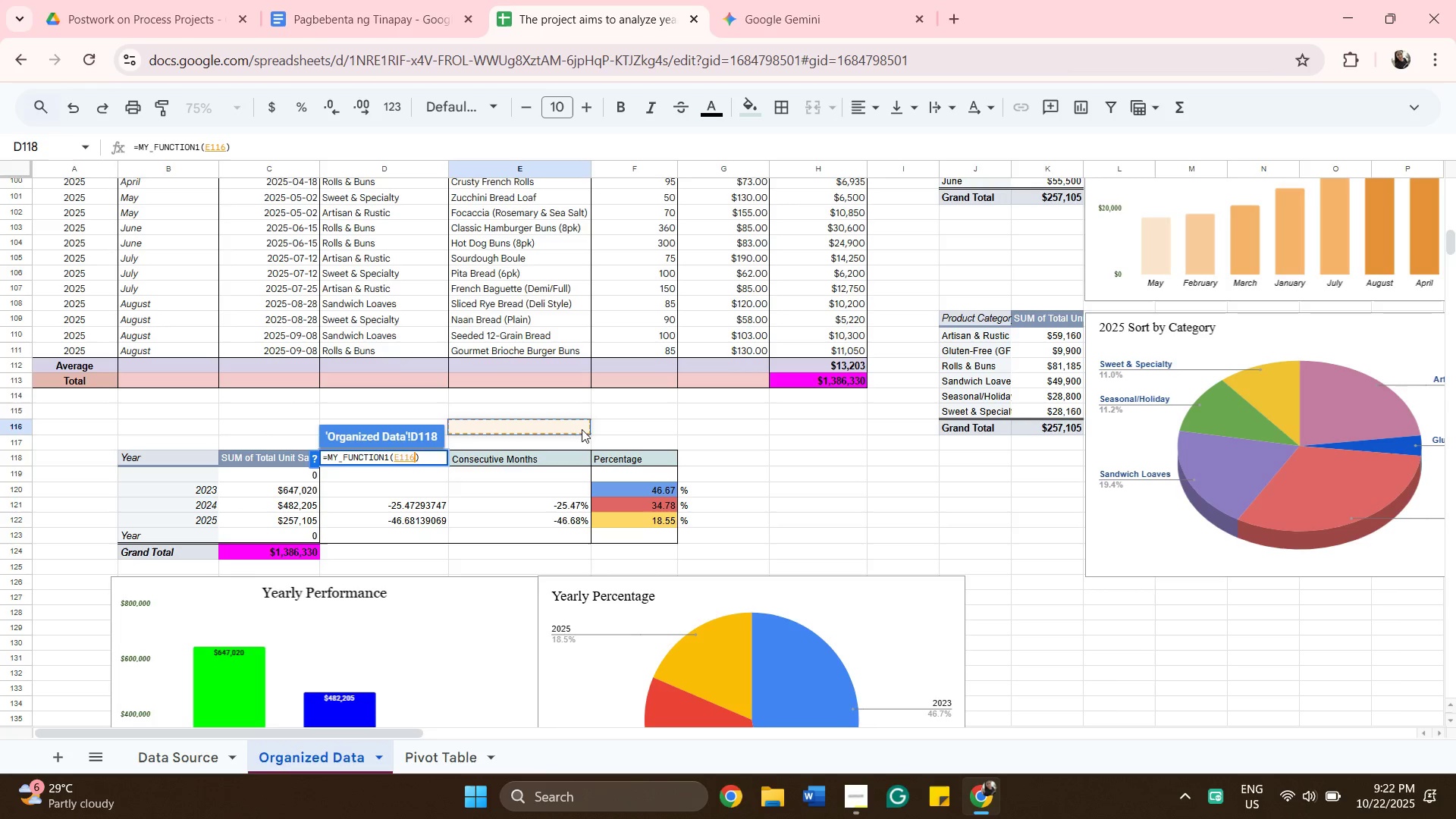 
double_click([582, 429])
 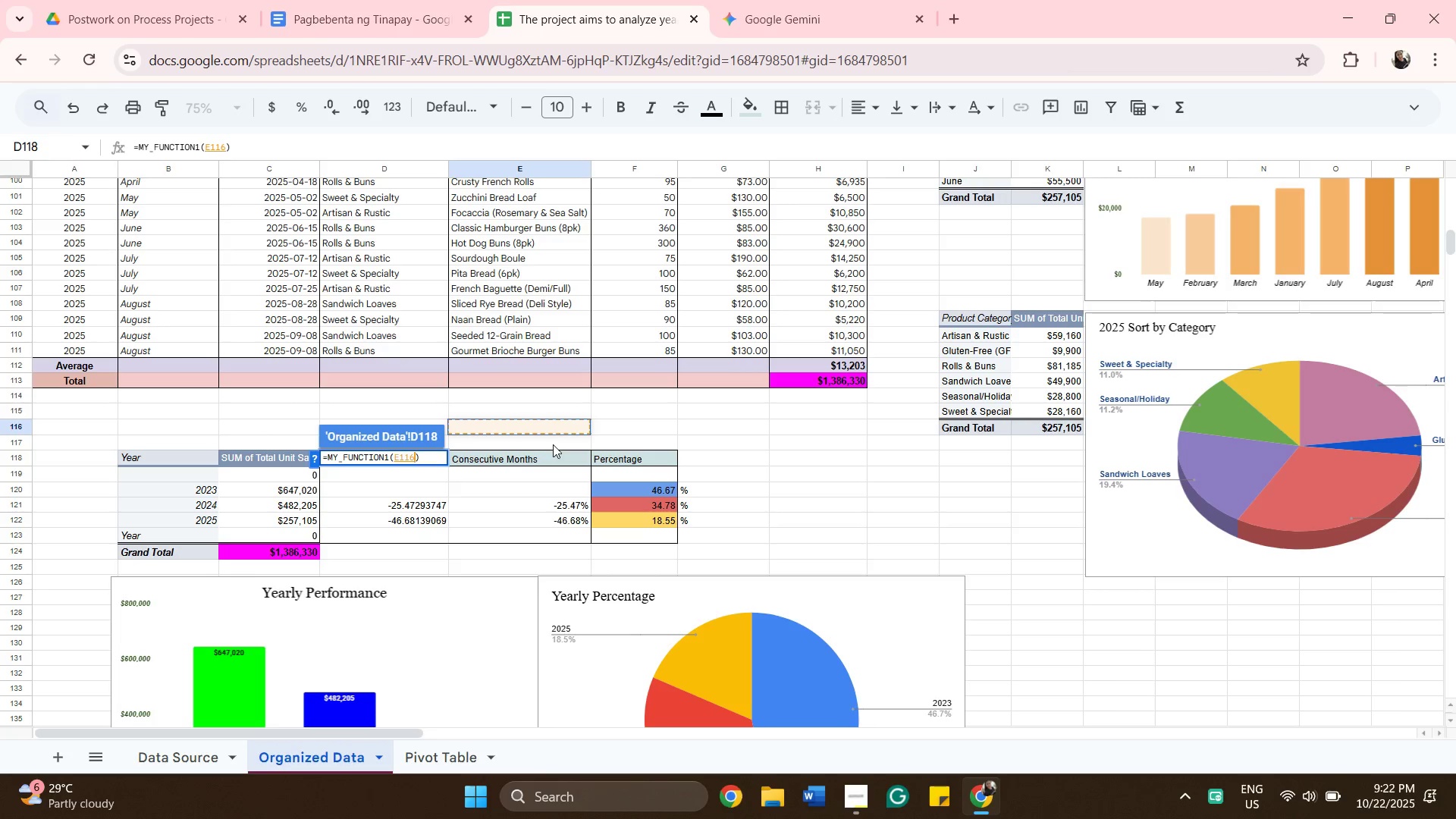 
hold_key(key=Backspace, duration=1.49)
 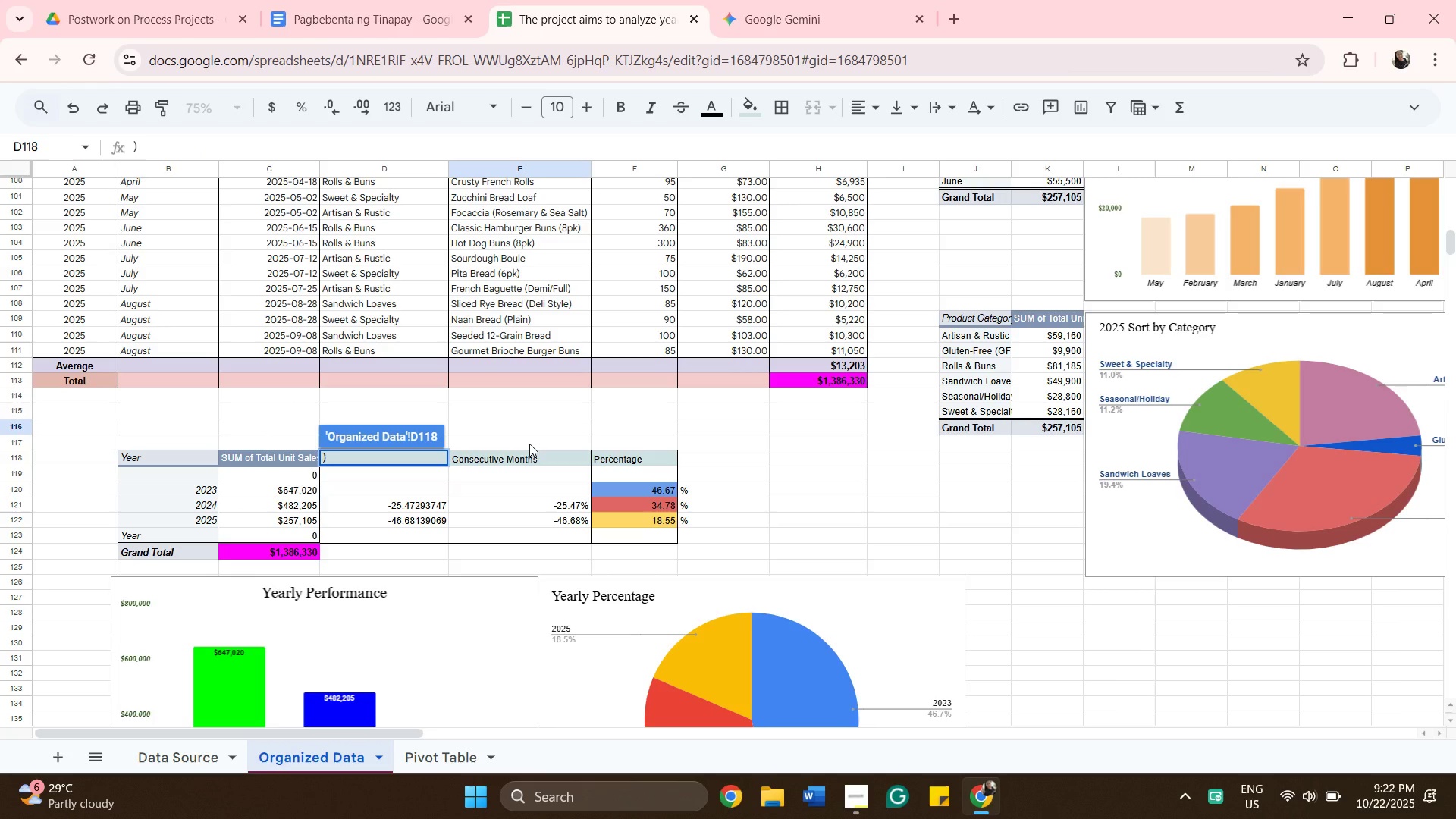 
left_click([529, 444])
 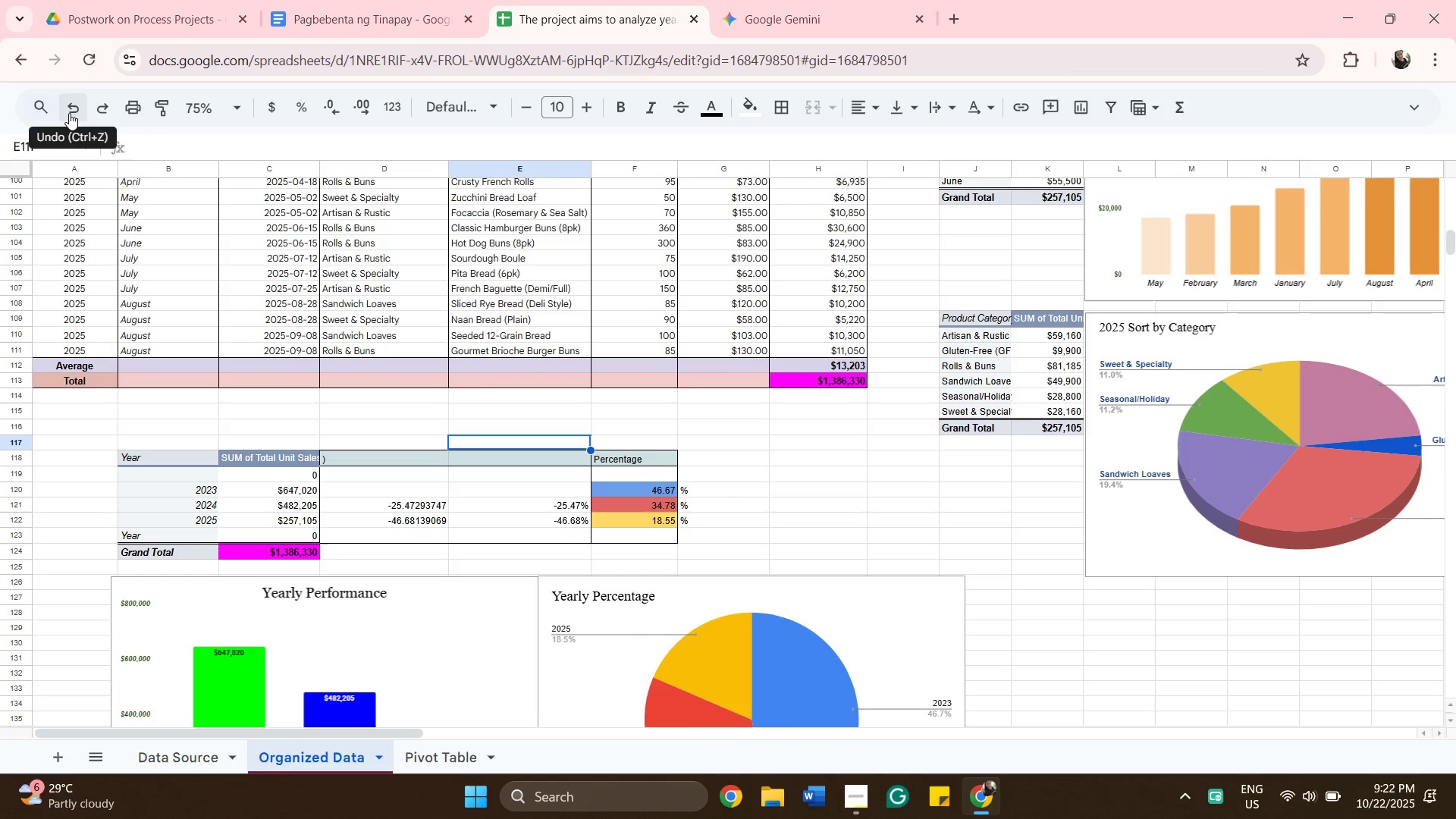 
left_click([69, 113])
 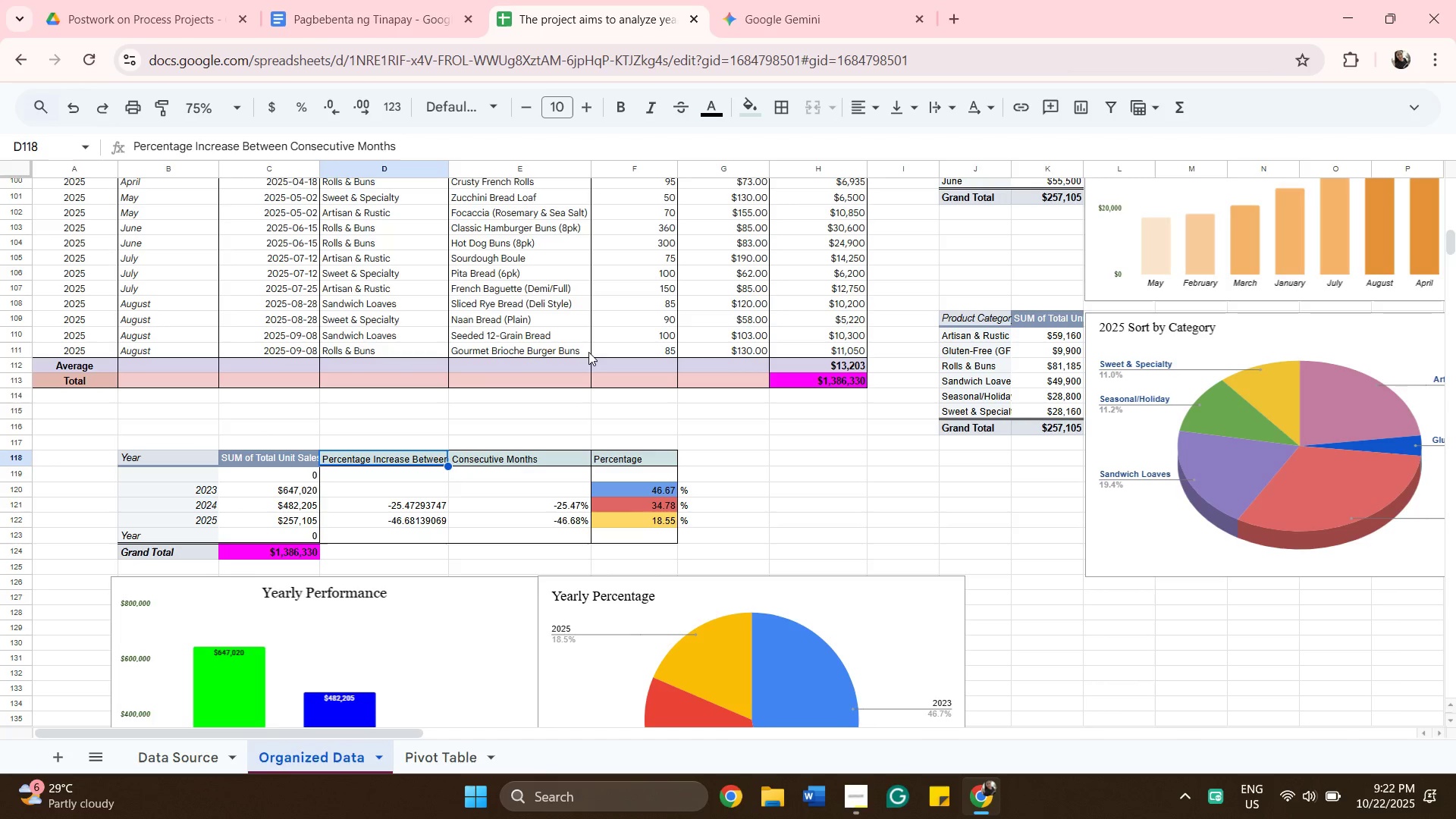 
scroll: coordinate [836, 431], scroll_direction: down, amount: 1.0
 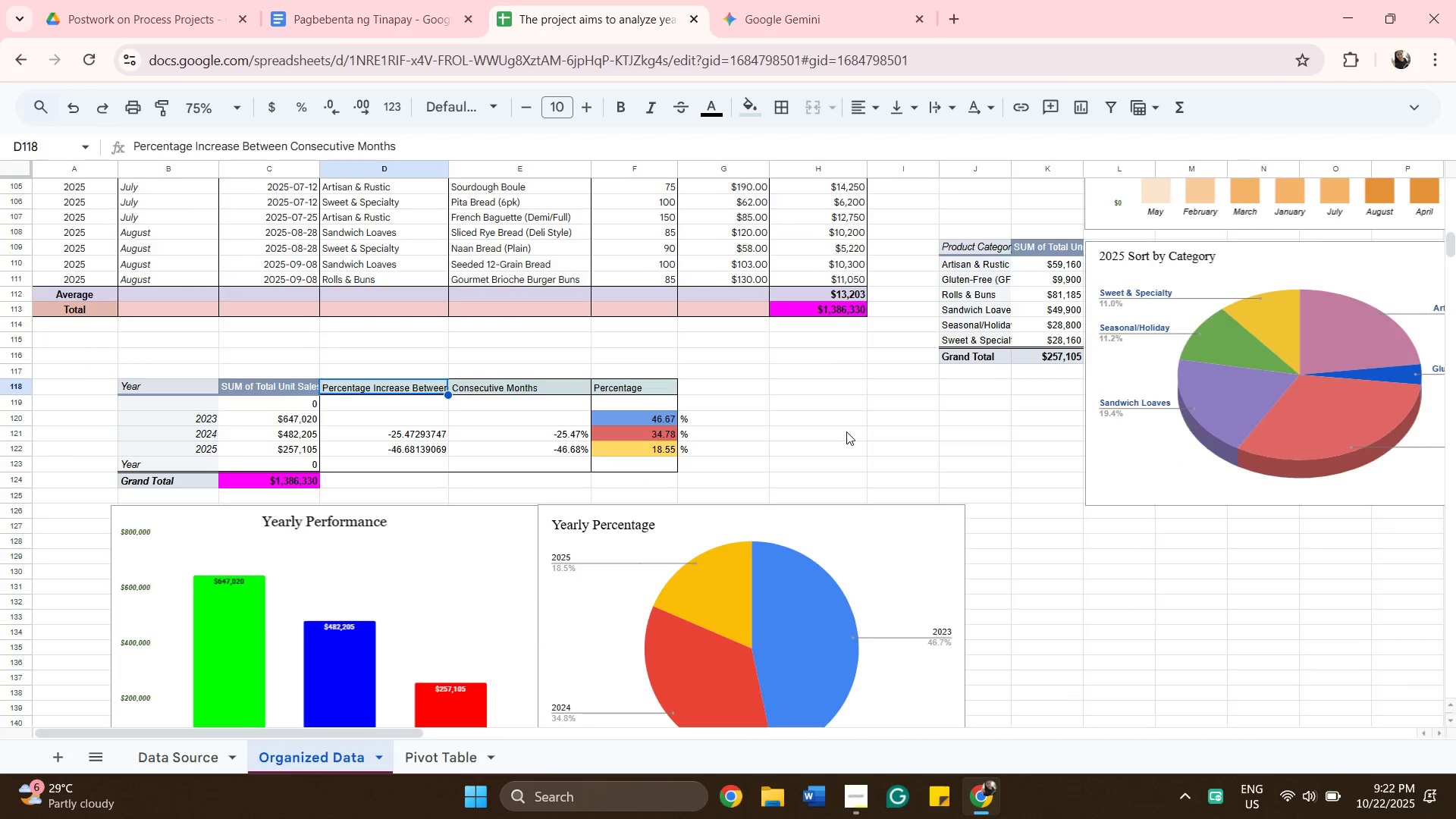 
scroll: coordinate [860, 401], scroll_direction: up, amount: 10.0
 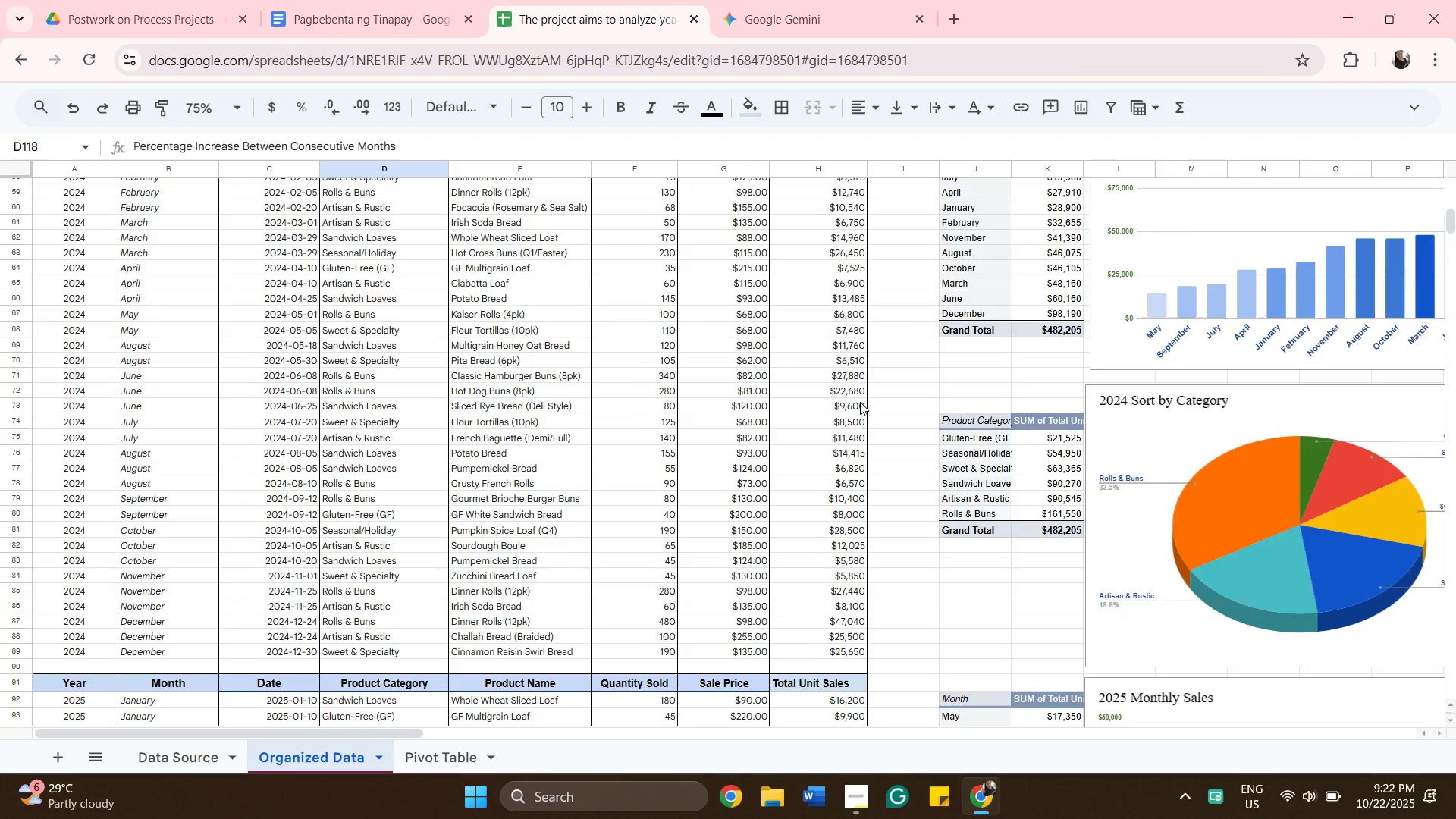 
scroll: coordinate [996, 408], scroll_direction: up, amount: 15.0
 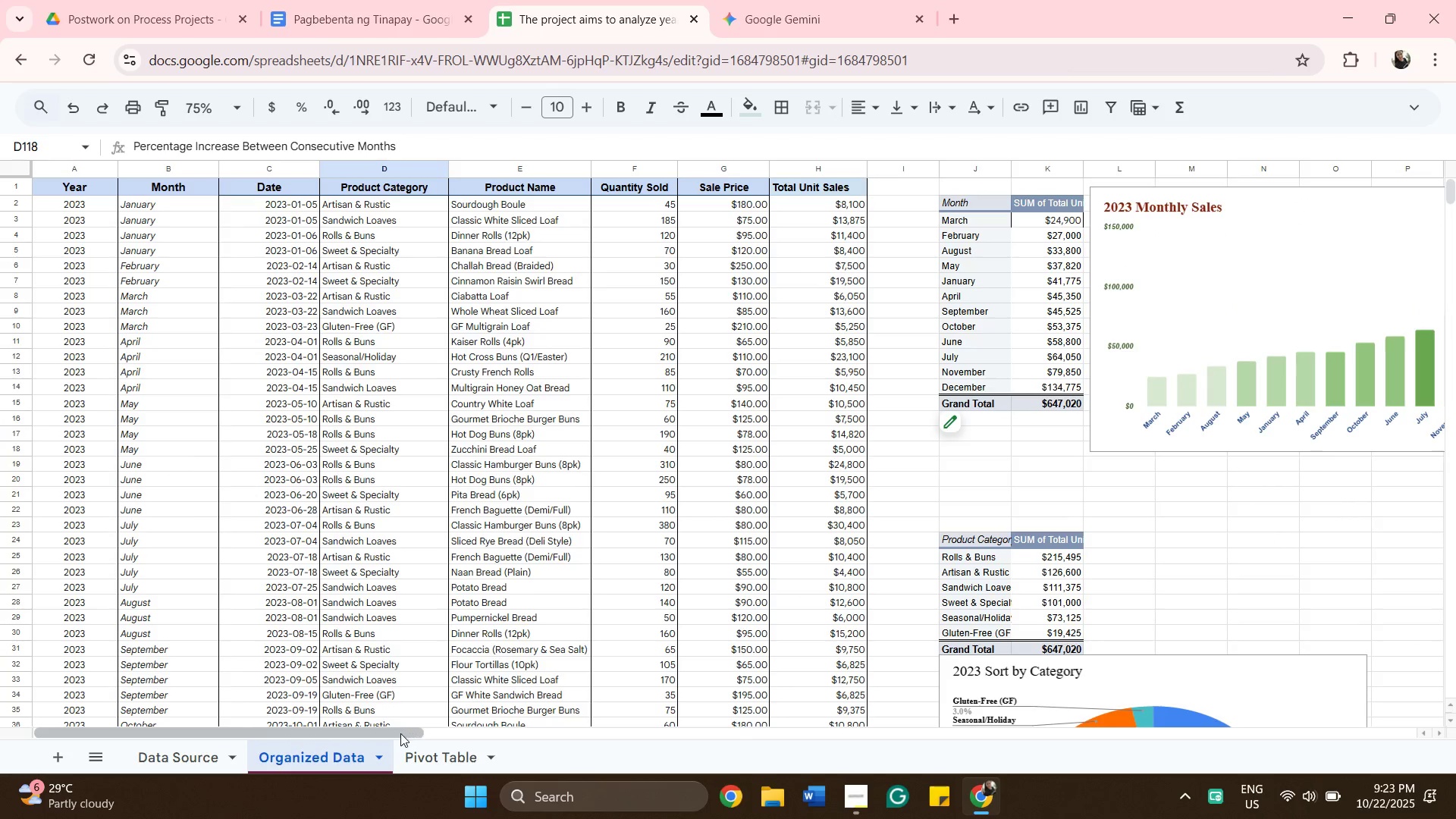 
left_click_drag(start_coordinate=[402, 733], to_coordinate=[497, 739])
 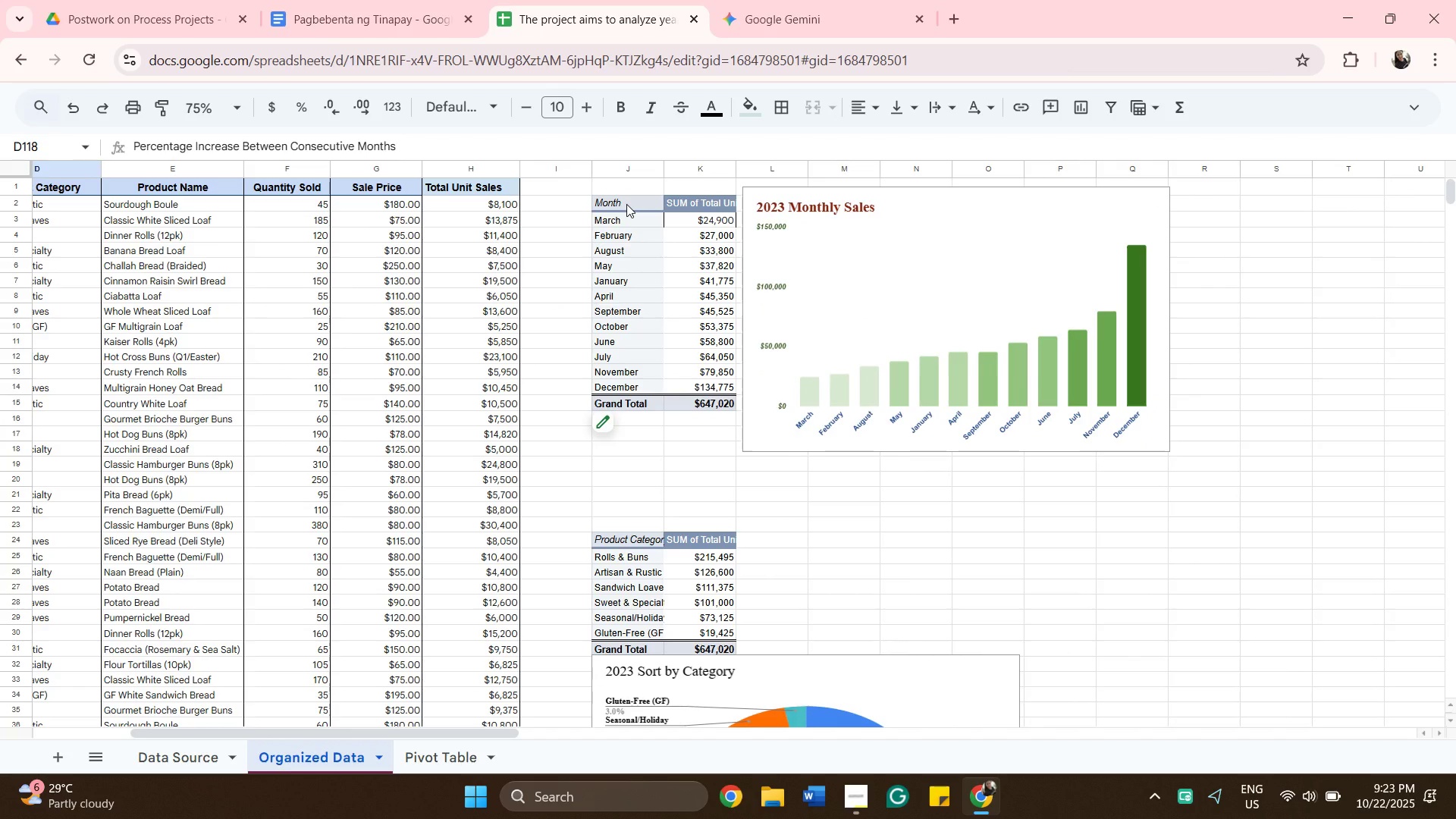 
left_click([626, 204])
 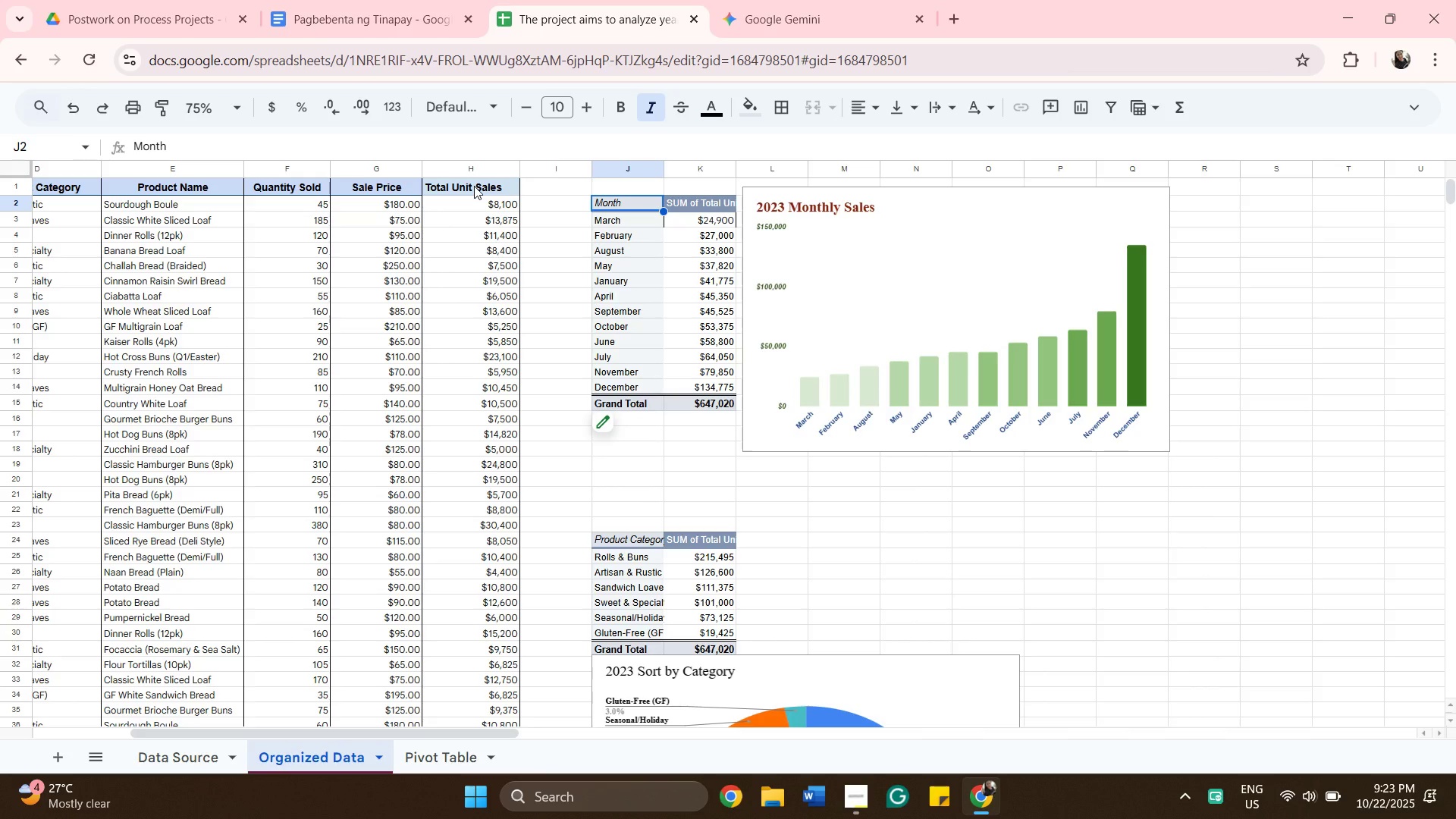 
wait(6.31)
 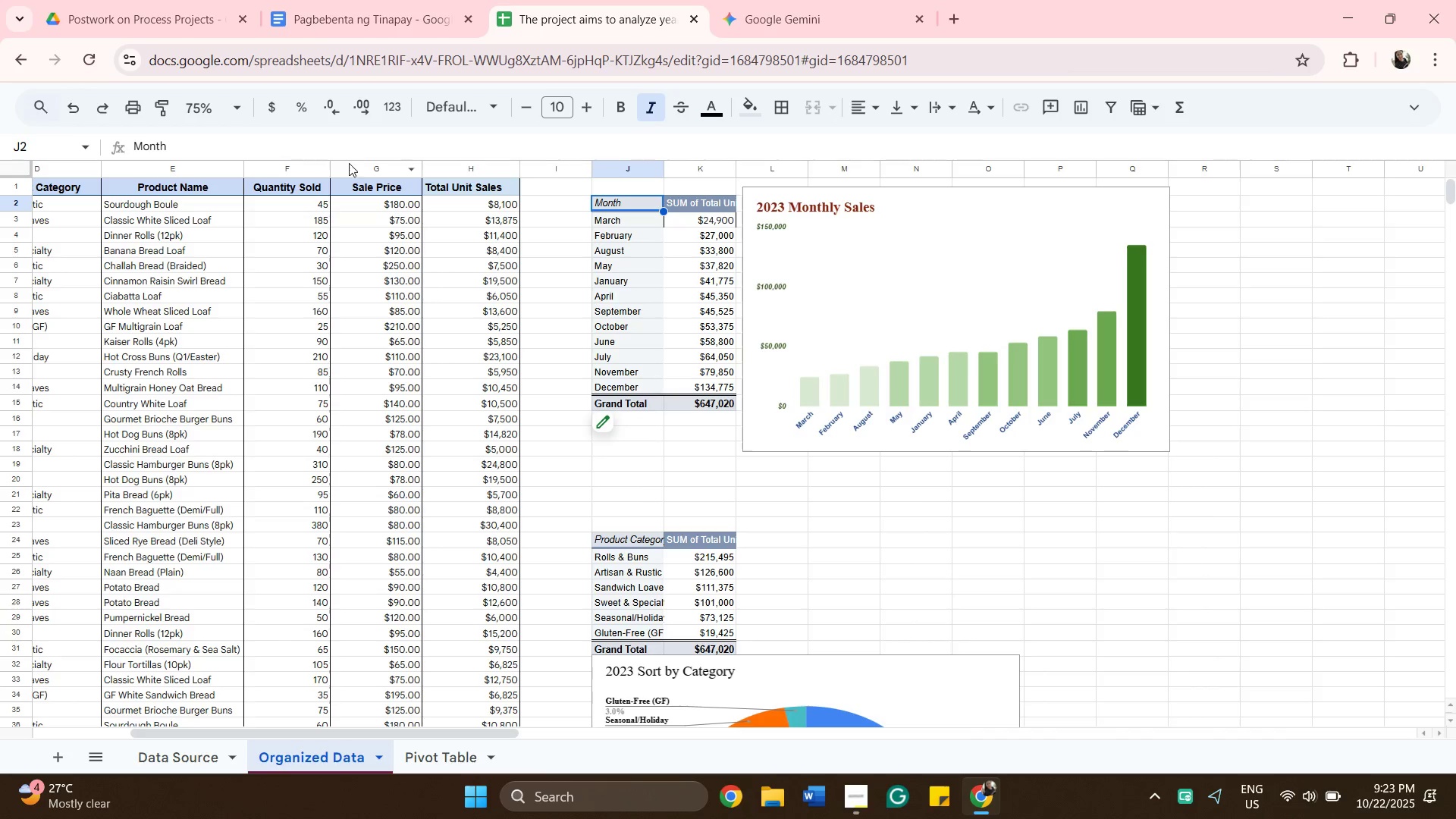 
type(2023 month)
 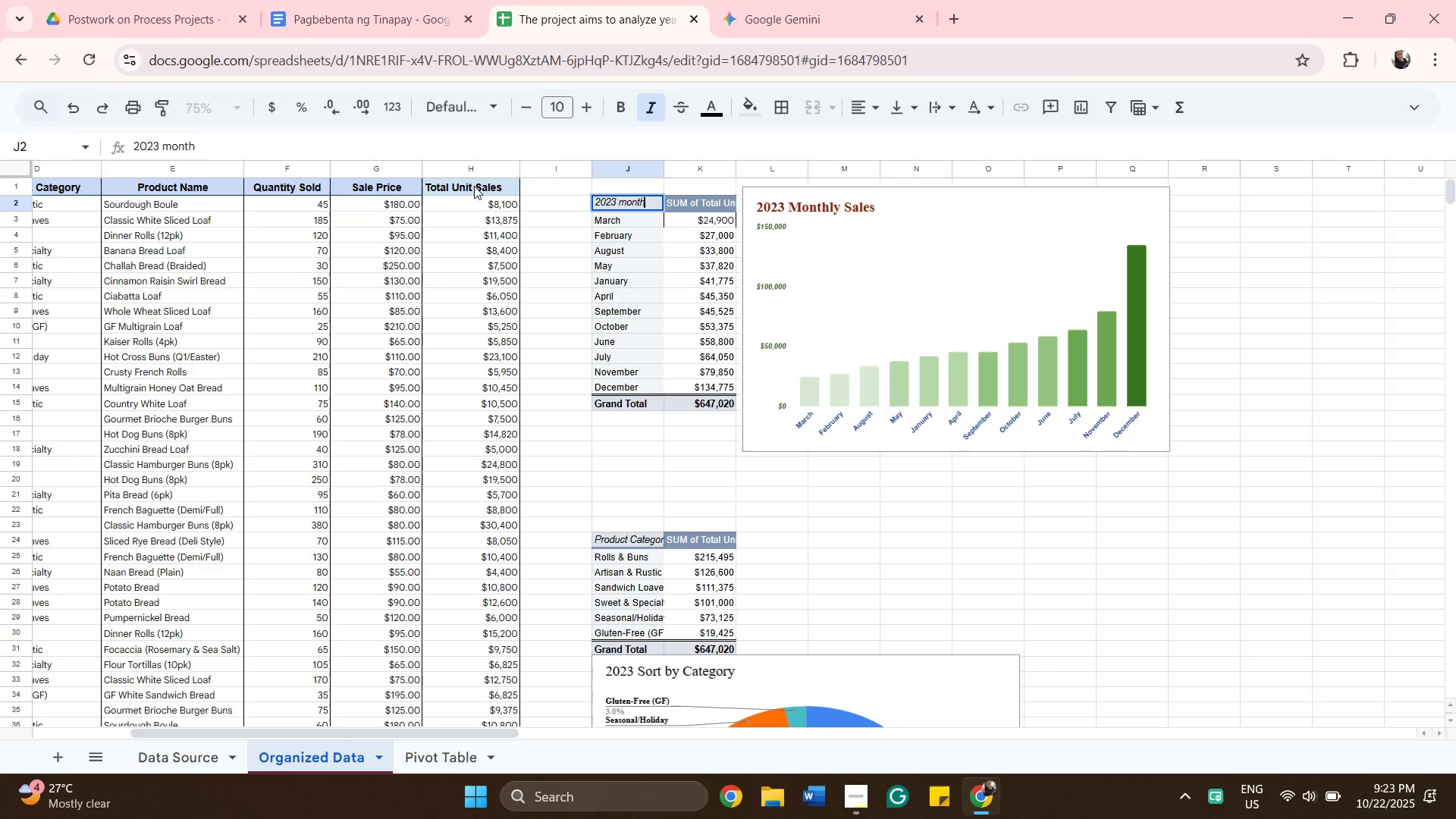 
key(Backspace)
key(Backspace)
key(Backspace)
key(Backspace)
key(Backspace)
type(Mo nth)
key(Backspace)
key(Backspace)
key(Backspace)
key(Backspace)
type(nthly Sales)
 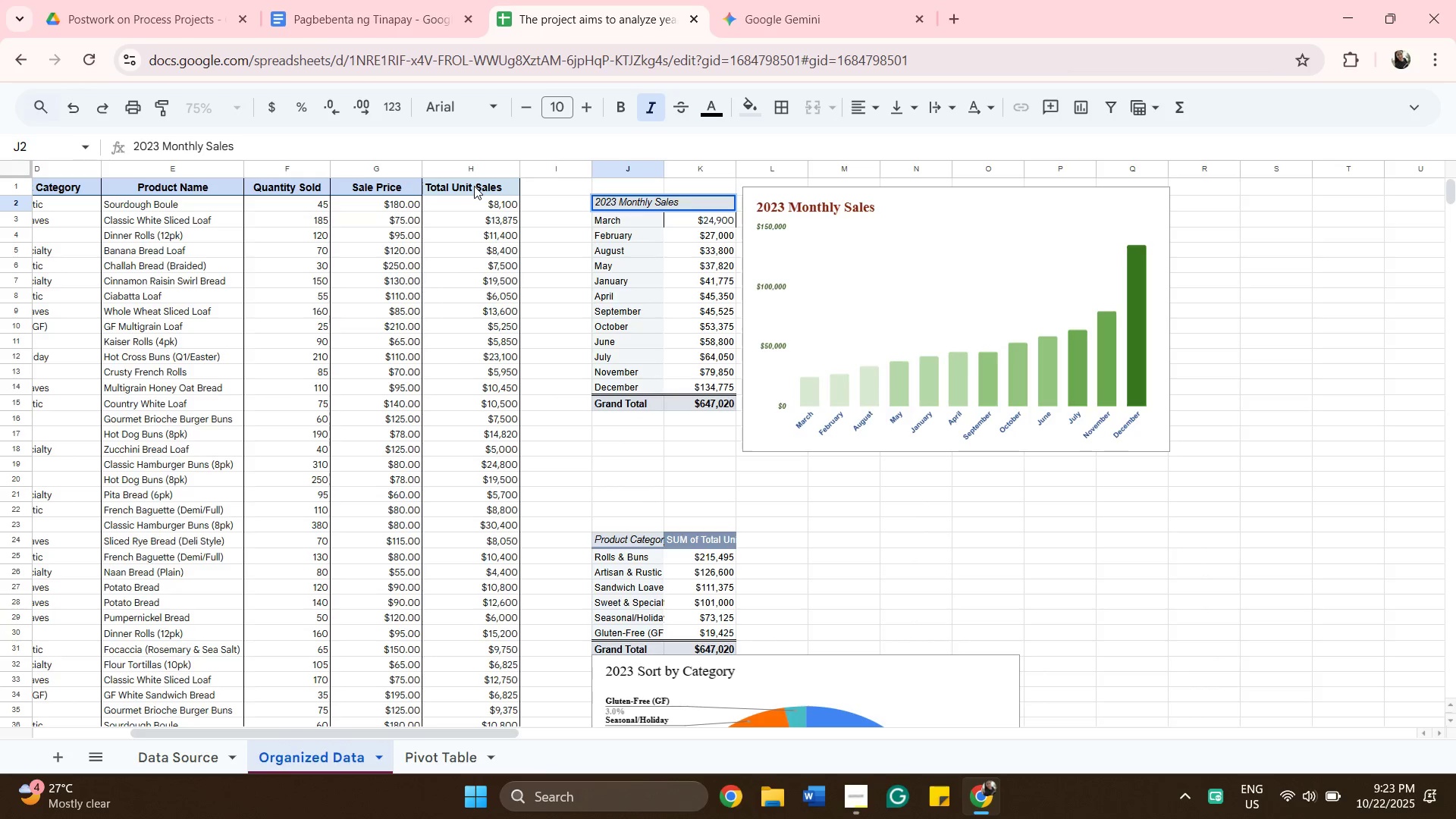 
wait(6.16)
 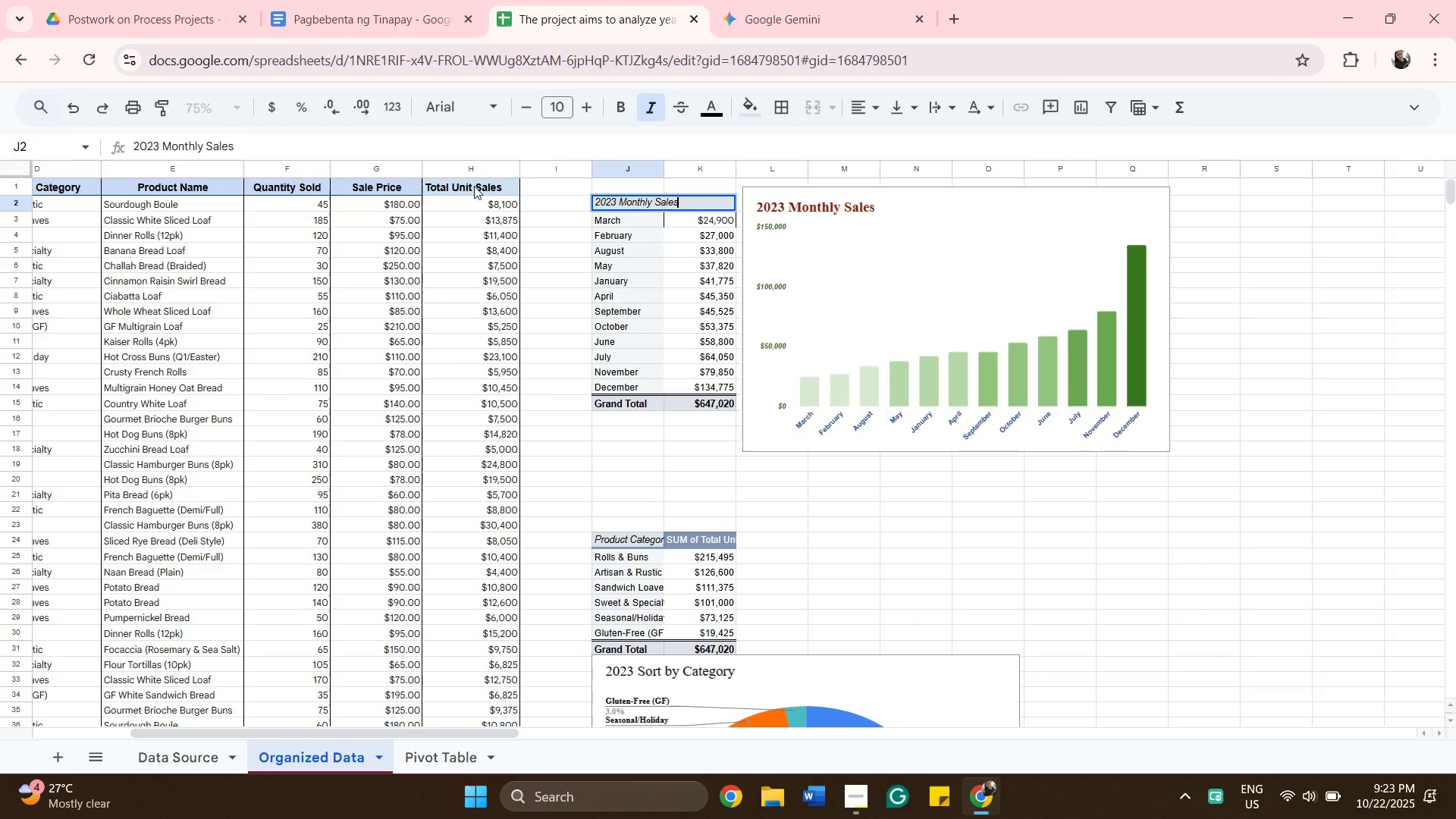 
scroll: coordinate [639, 541], scroll_direction: down, amount: 6.0
 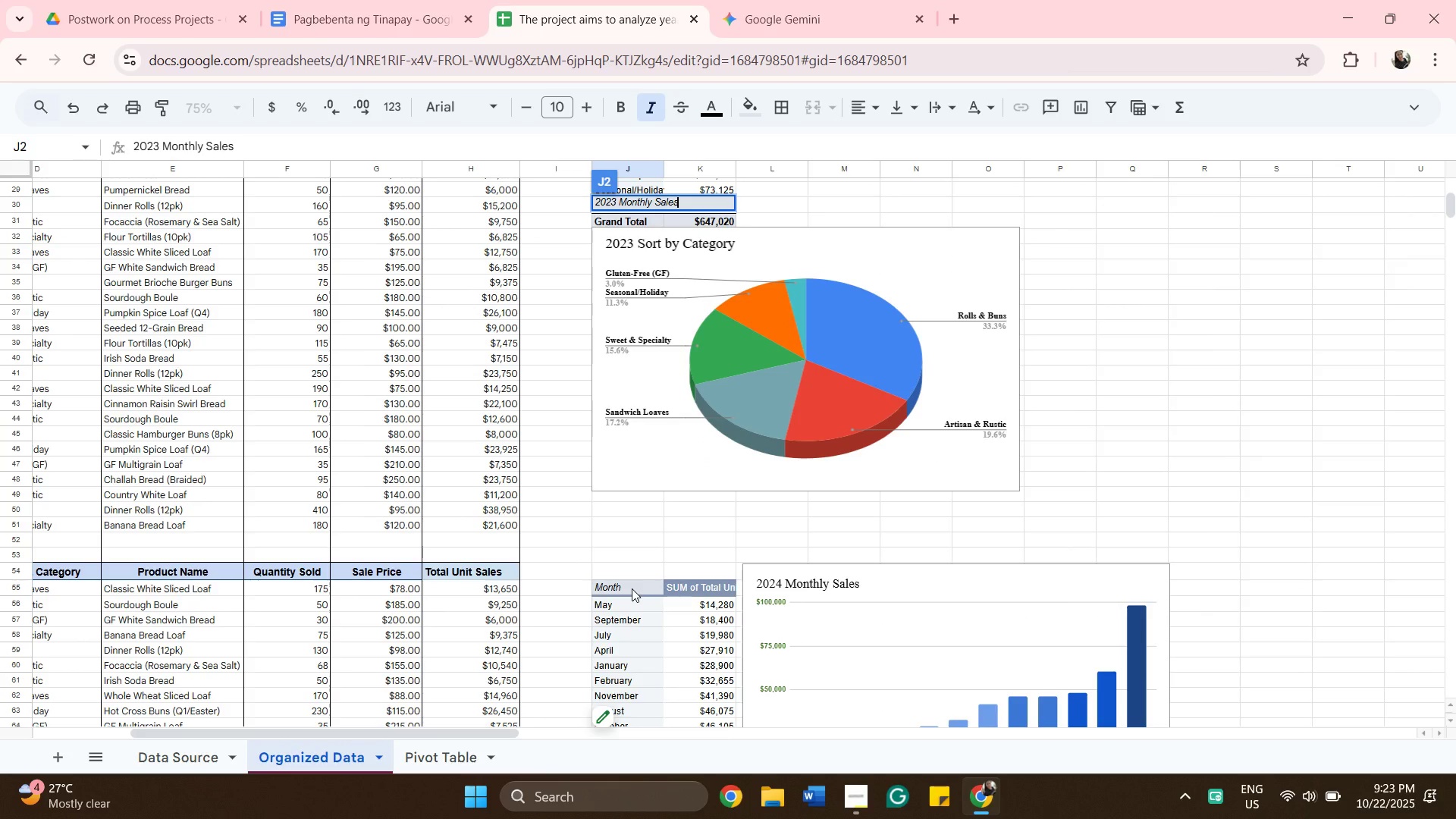 
left_click([632, 588])
 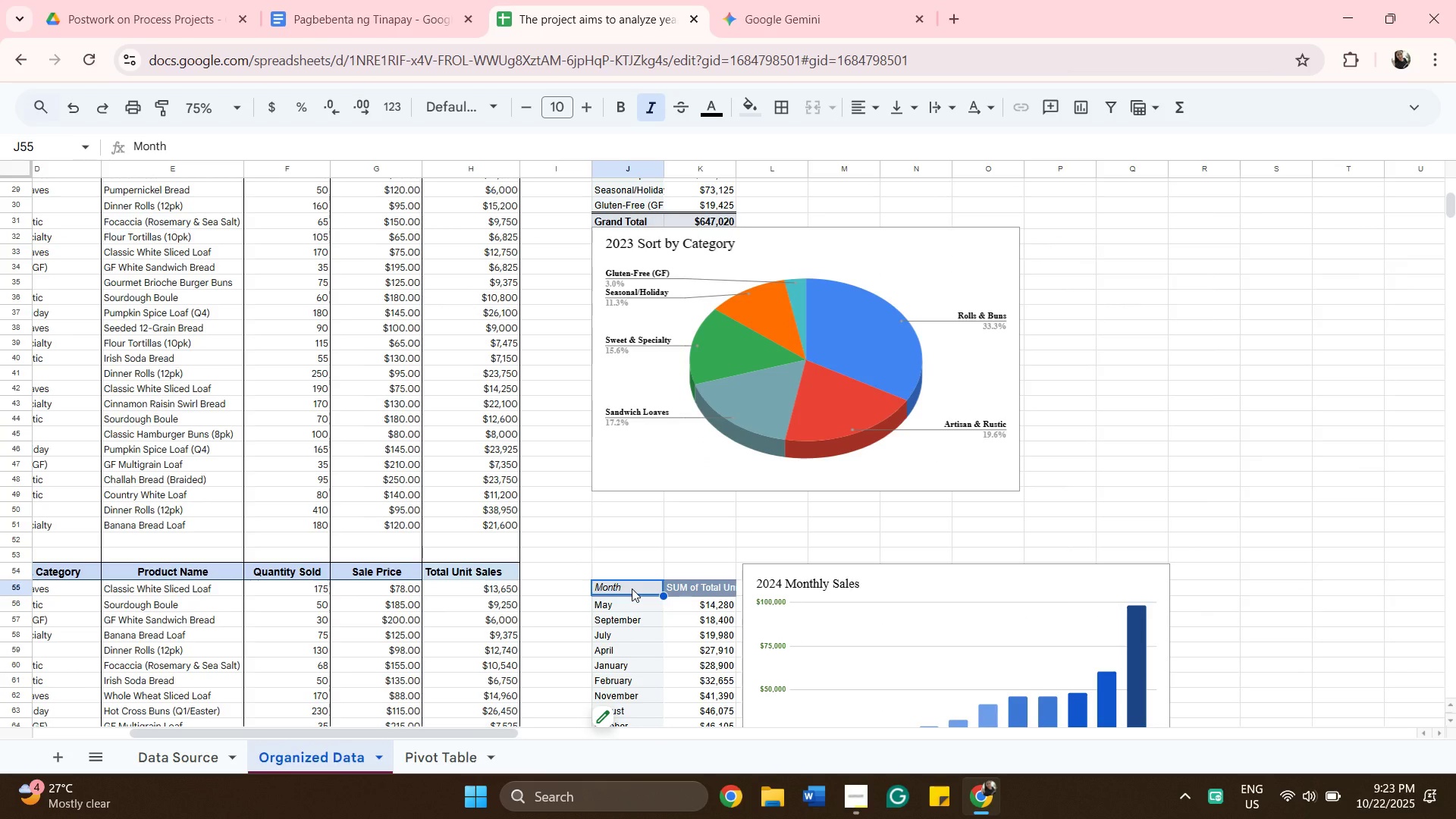 
type(@)
key(Backspace)
type(2024 Monthly Sales)
 